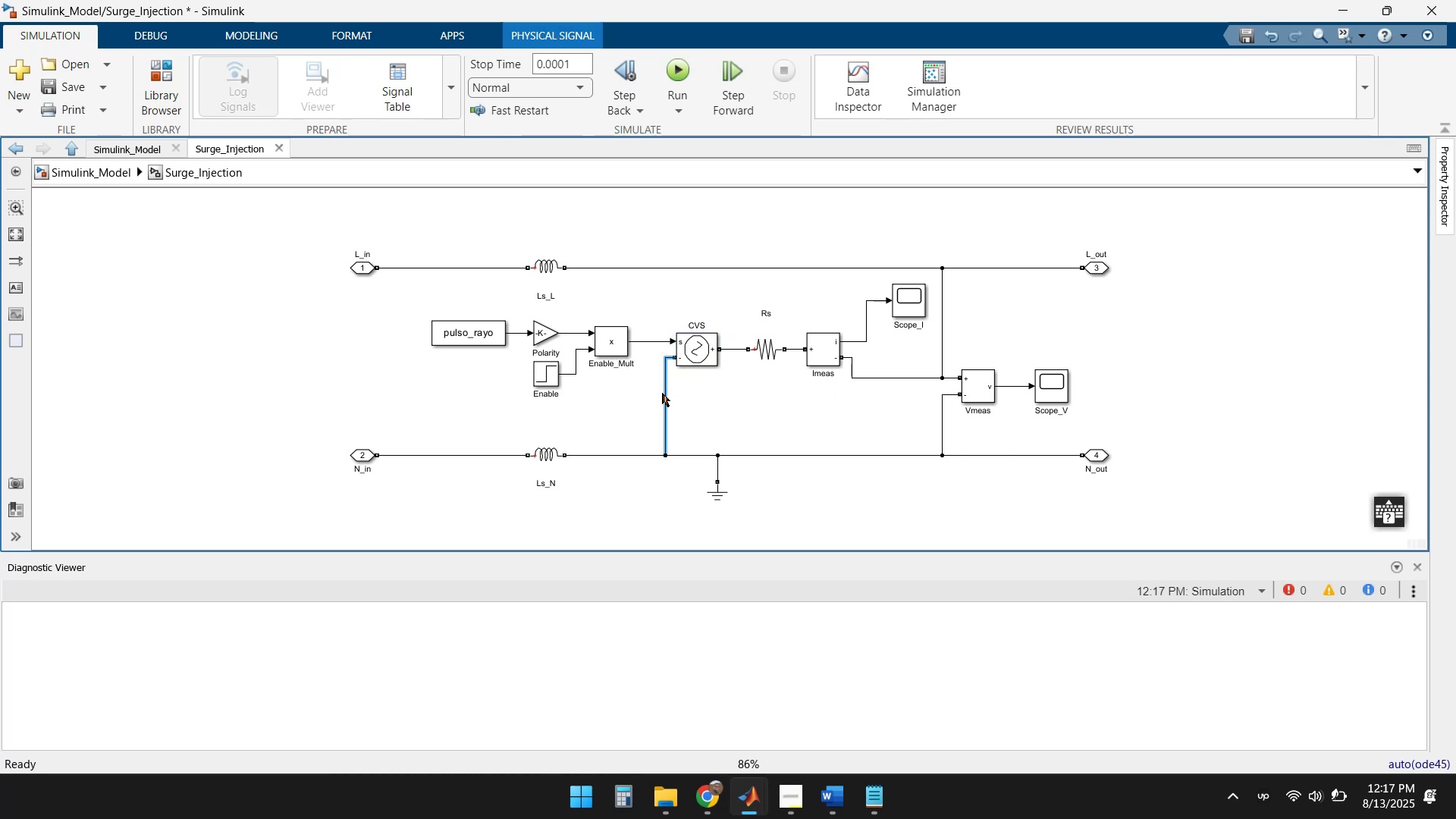 
key(ArrowLeft)
 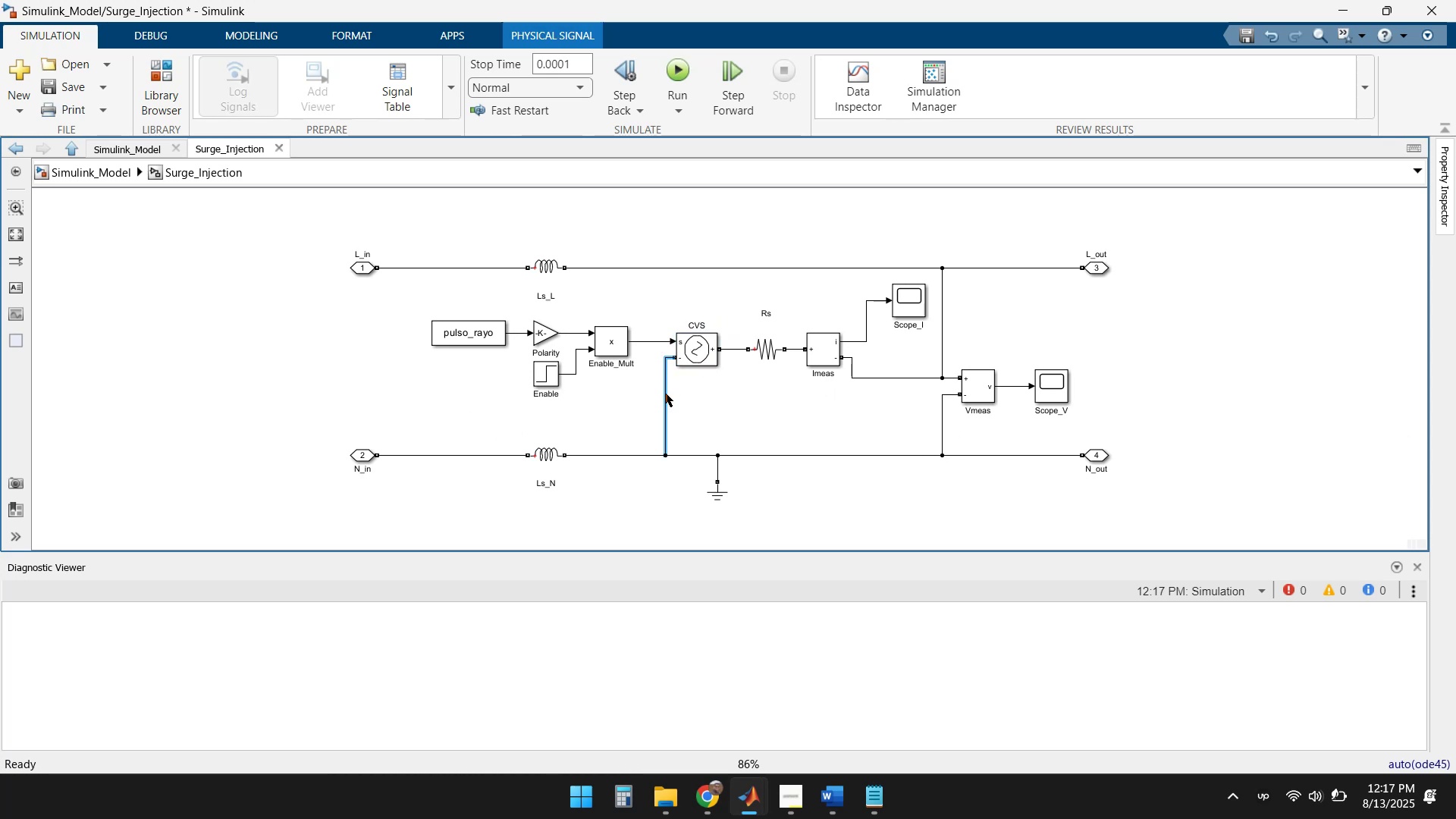 
left_click_drag(start_coordinate=[666, 394], to_coordinate=[648, 397])
 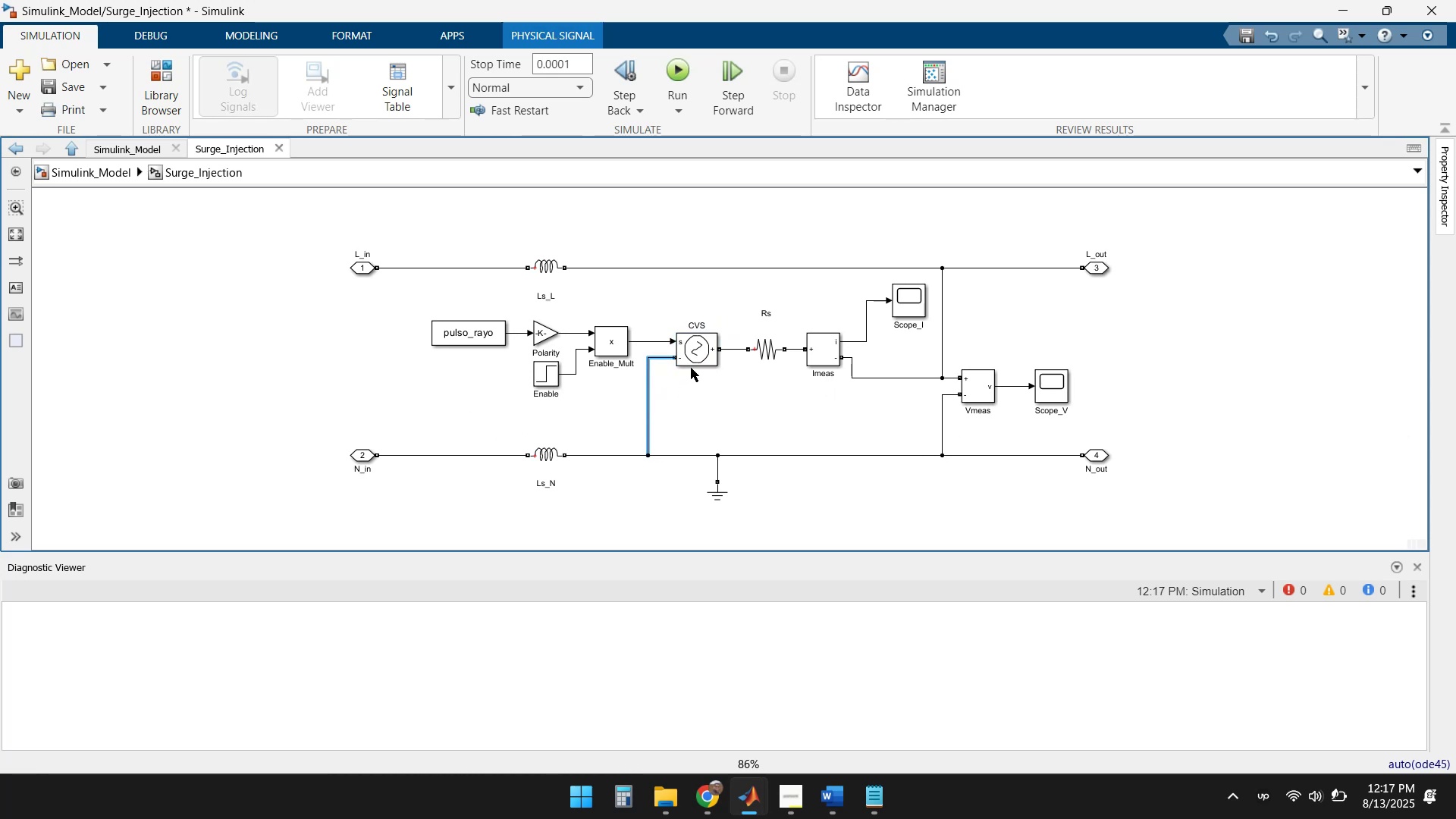 
left_click([696, 358])
 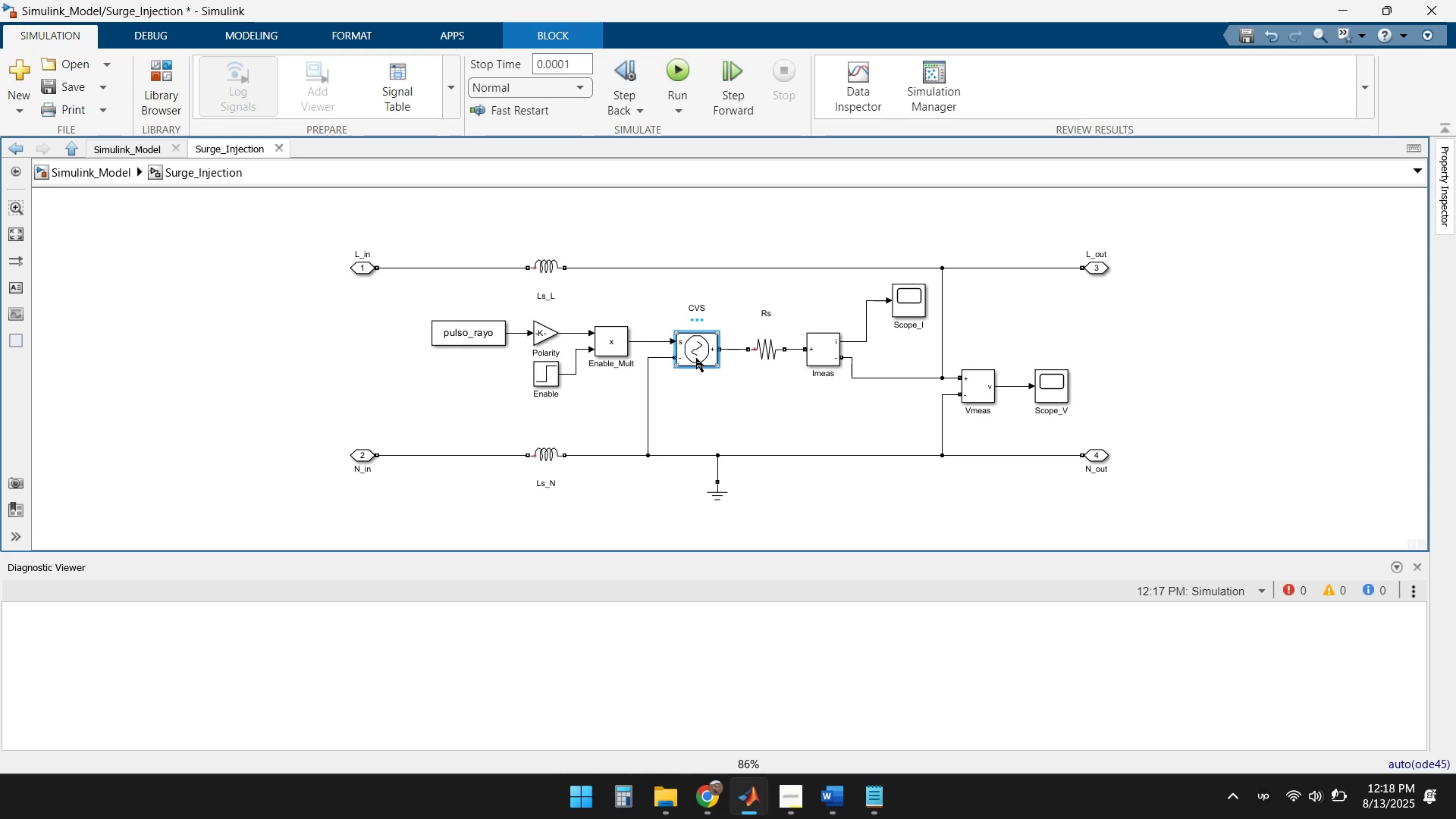 
key(ArrowLeft)
 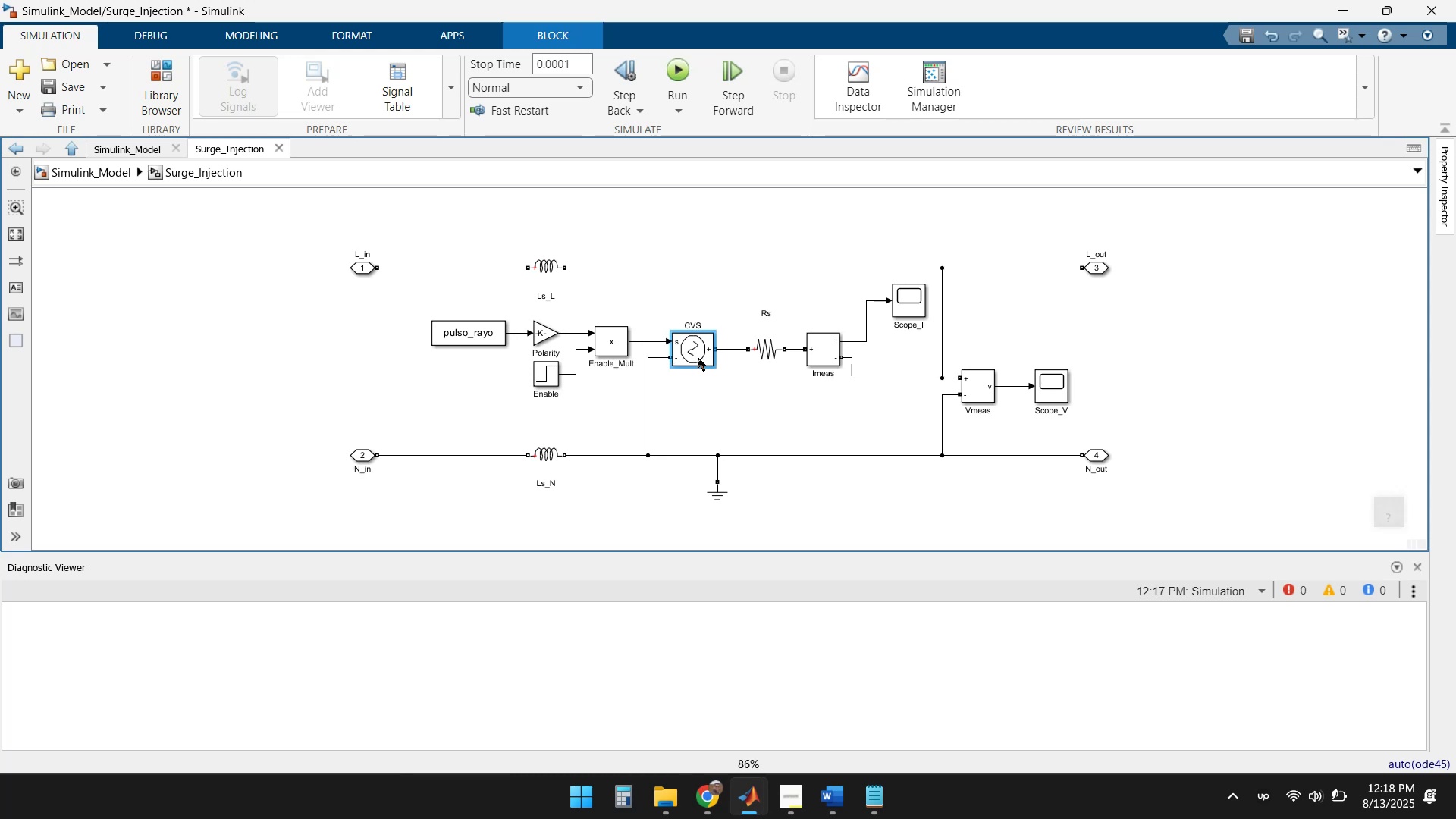 
key(ArrowLeft)
 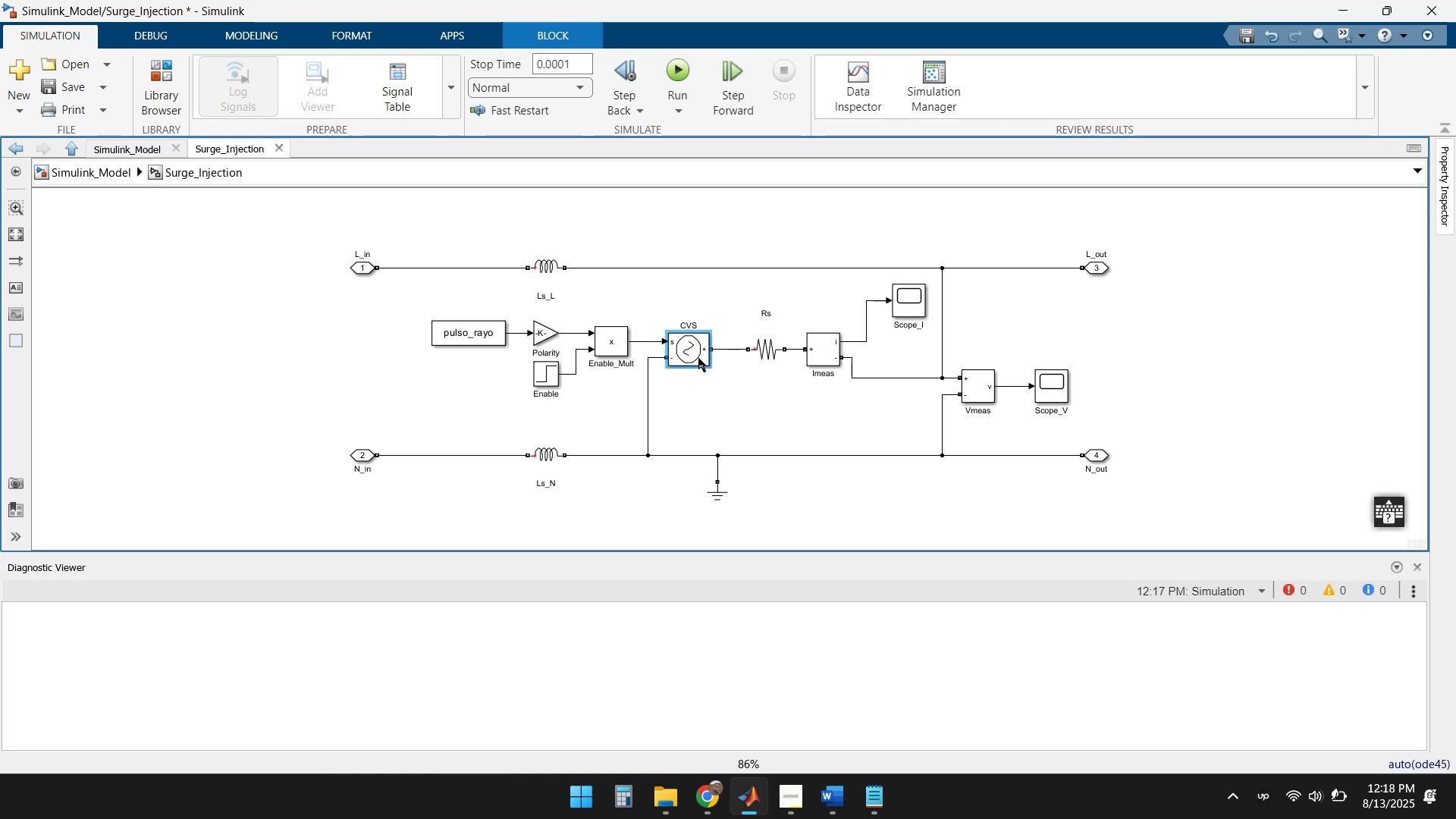 
key(ArrowLeft)
 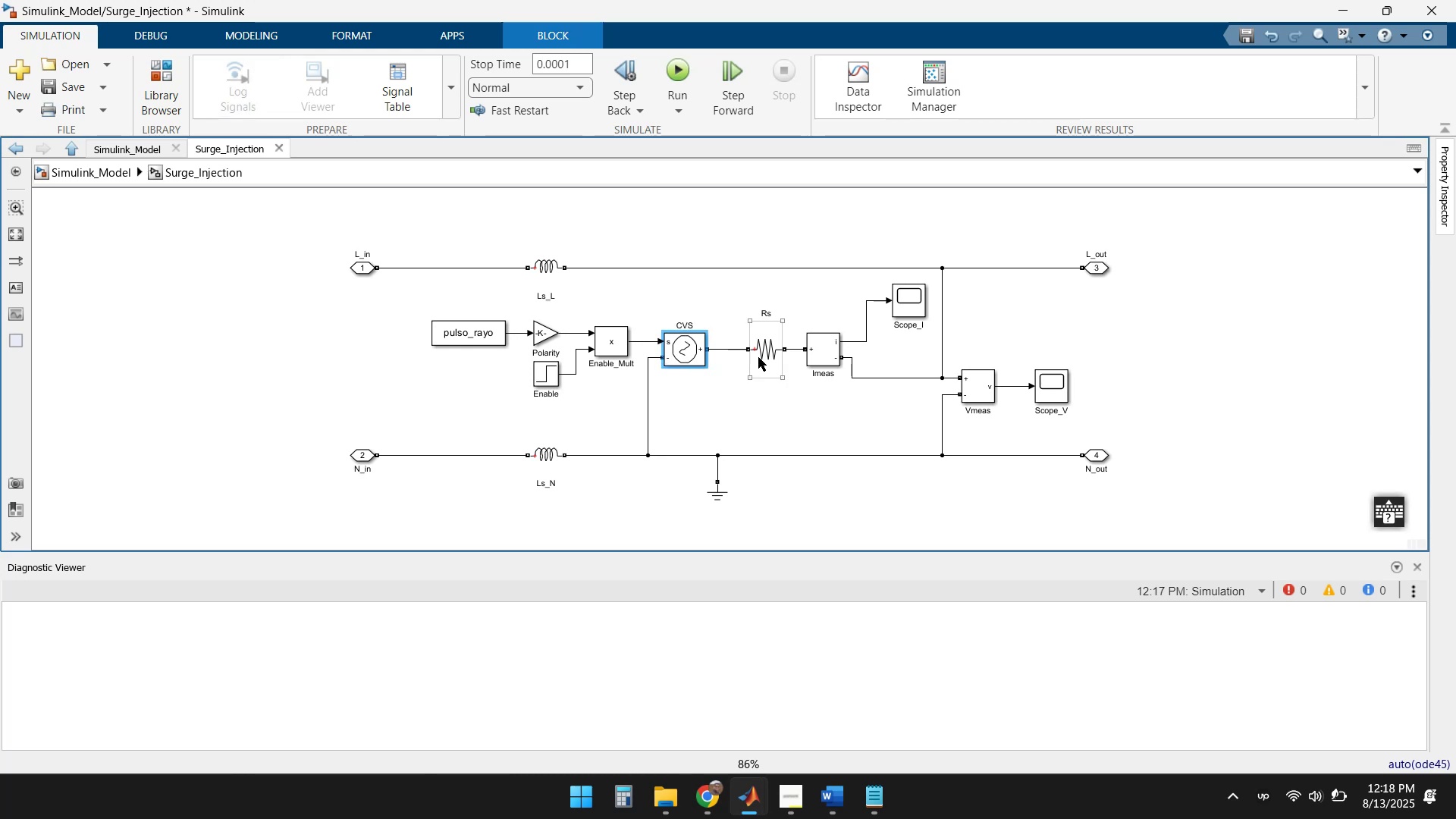 
left_click([761, 354])
 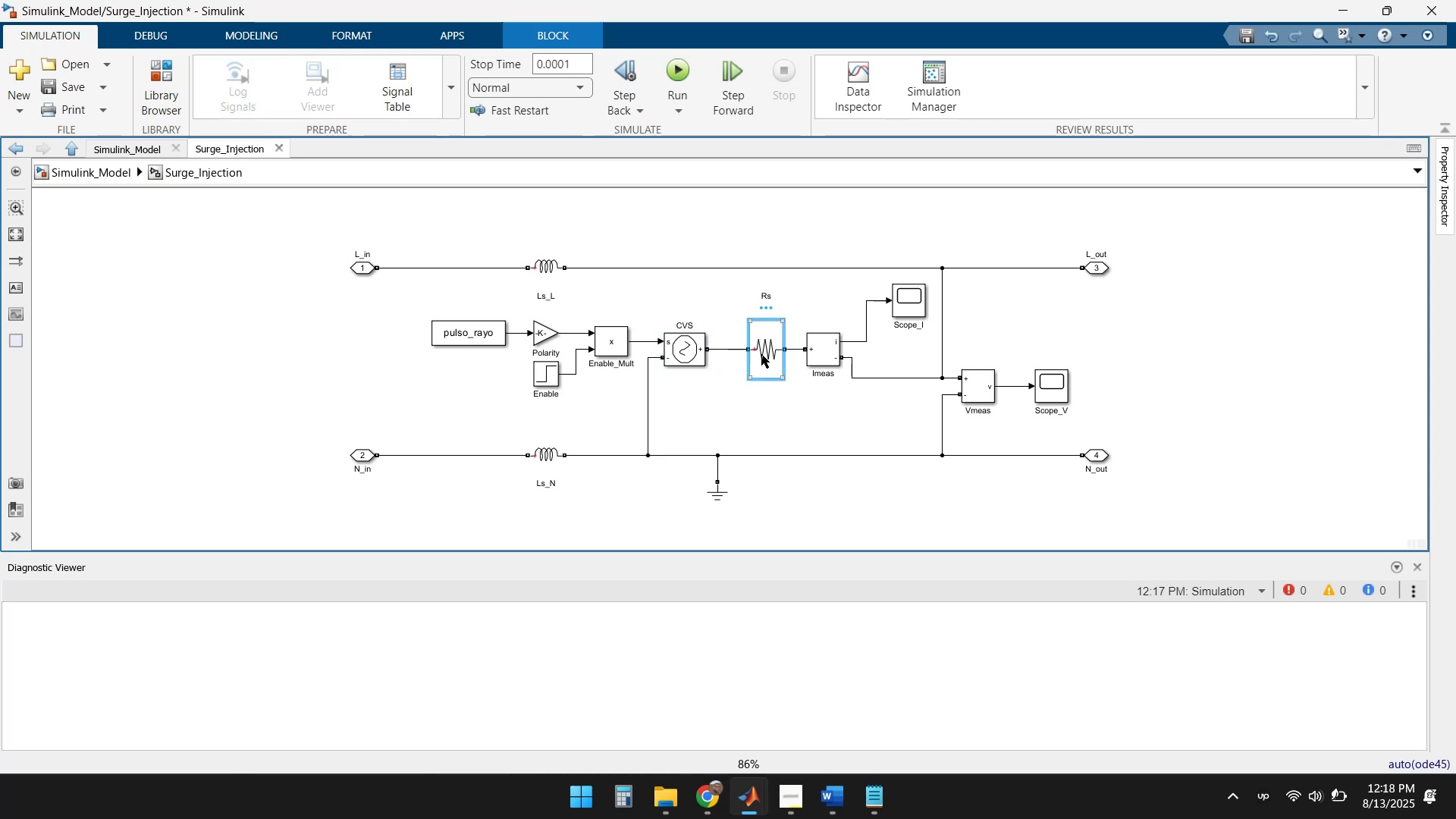 
key(ArrowLeft)
 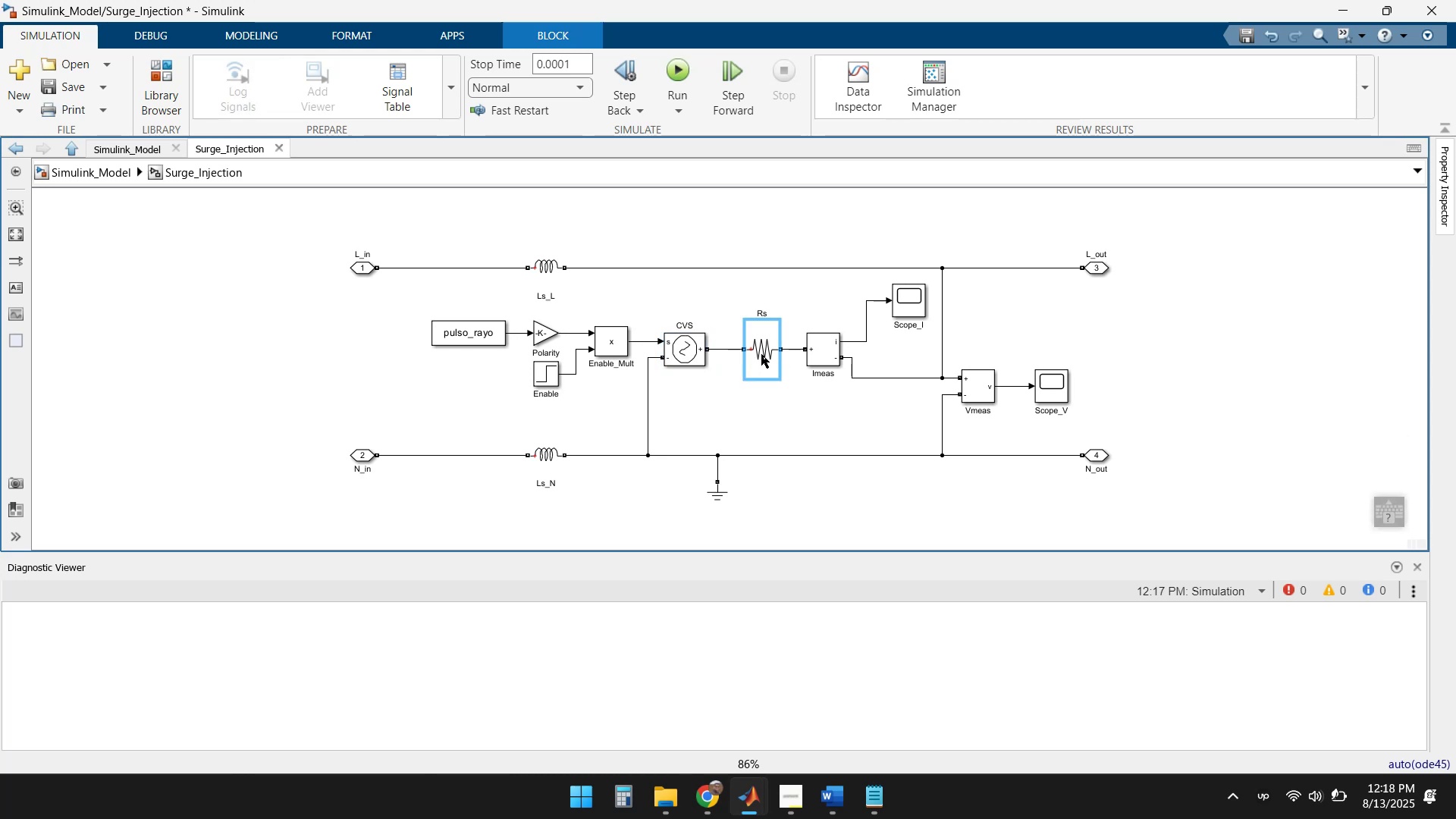 
key(ArrowLeft)
 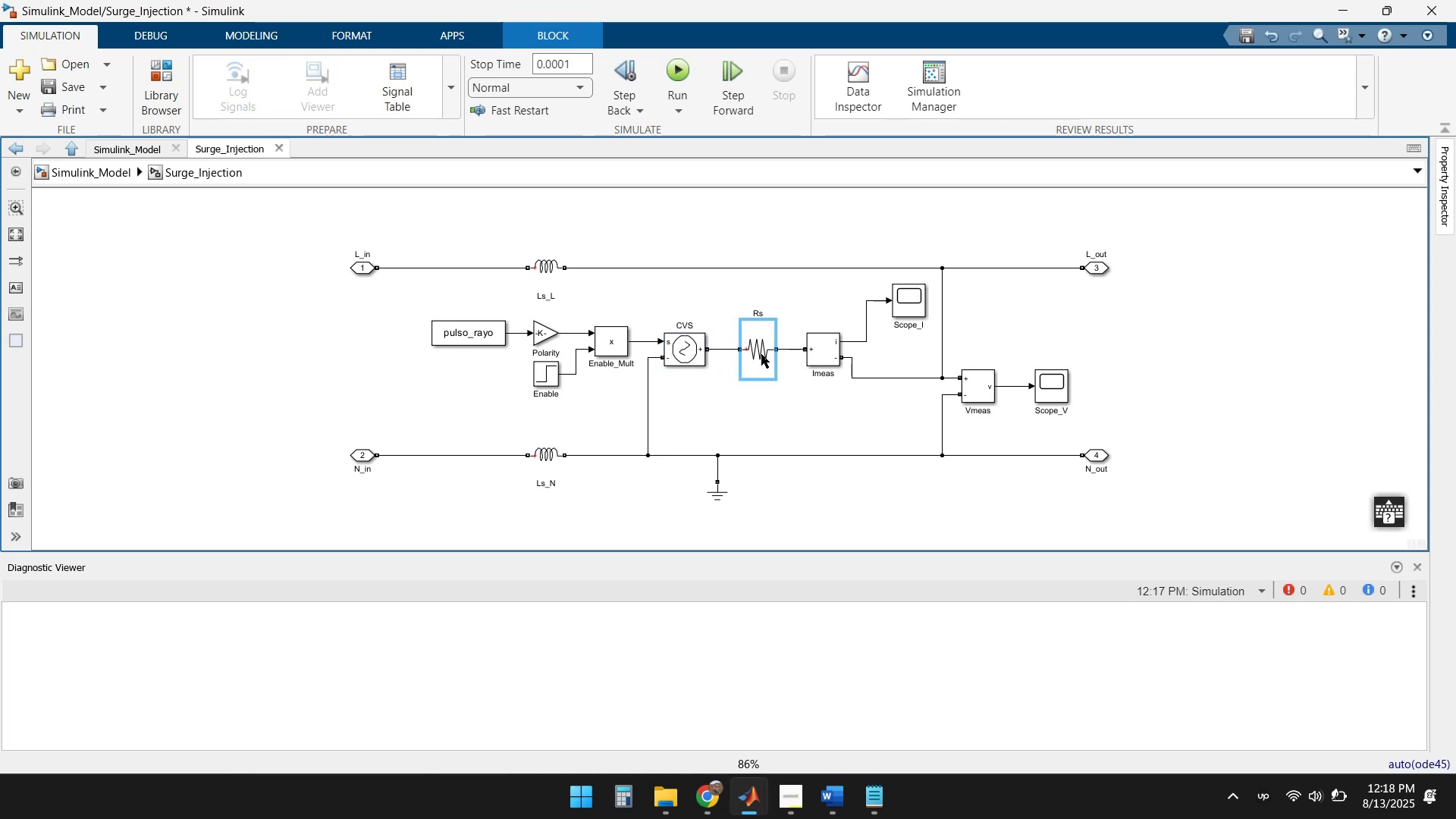 
key(ArrowLeft)
 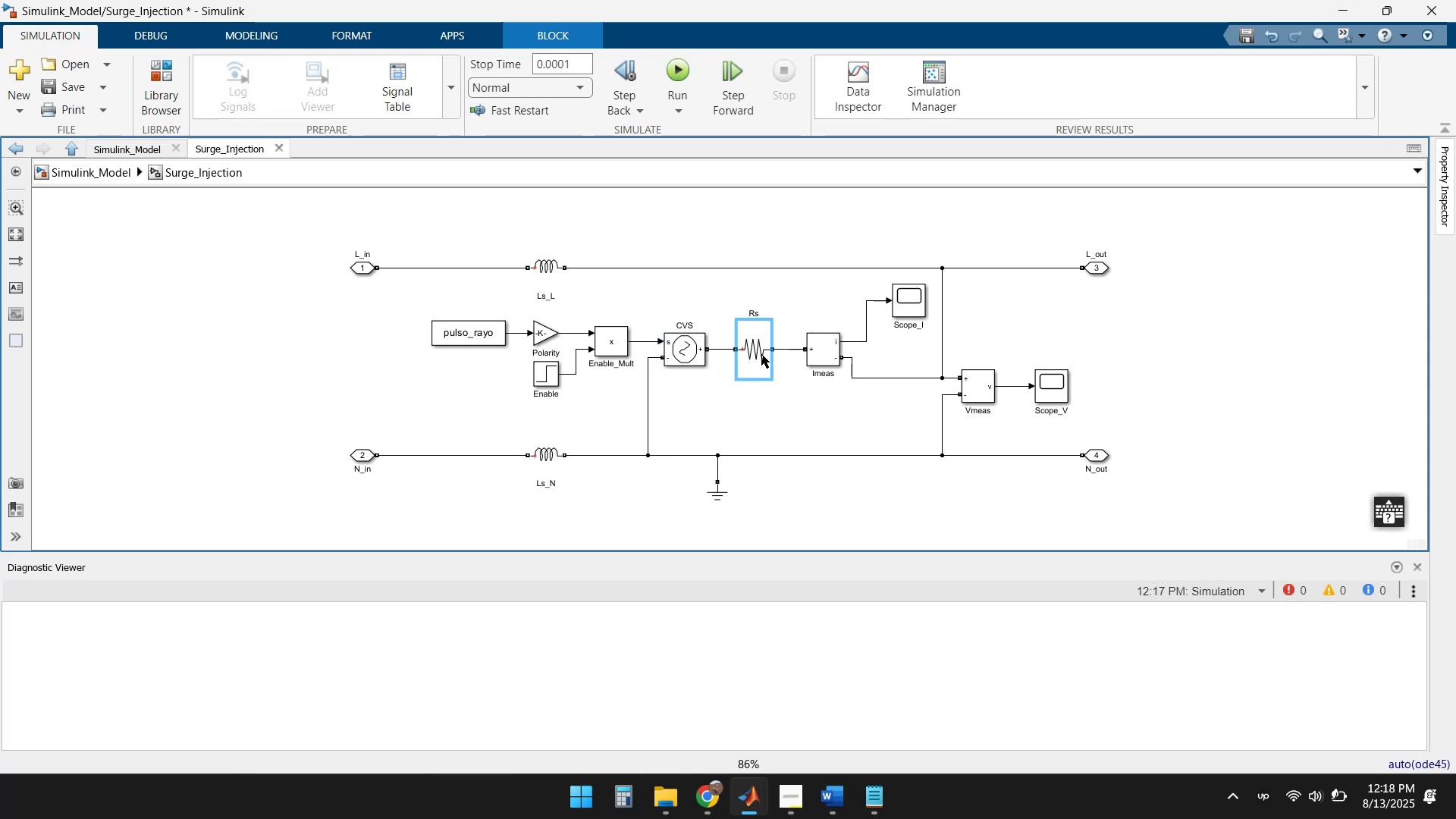 
key(ArrowLeft)
 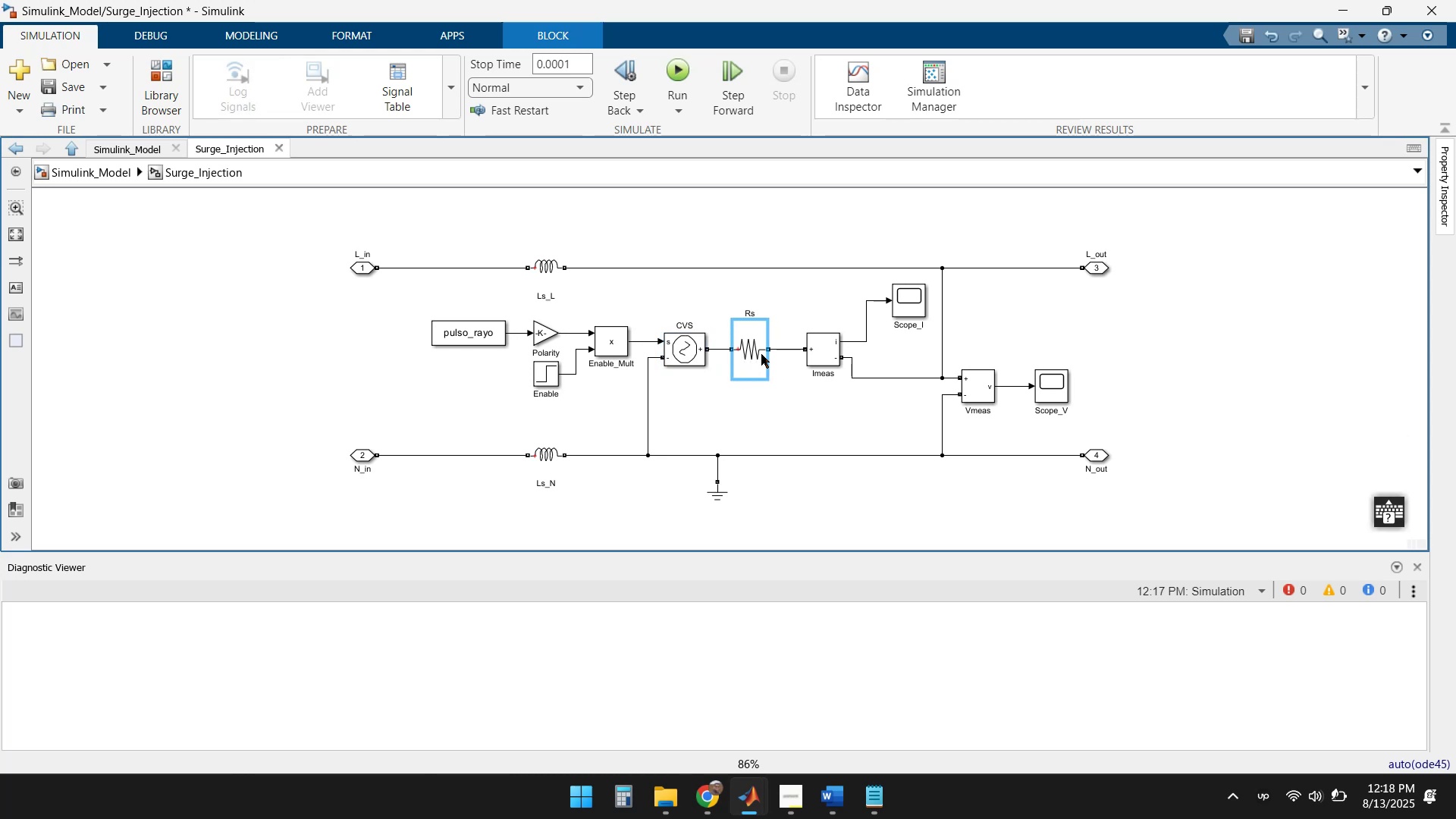 
key(ArrowLeft)
 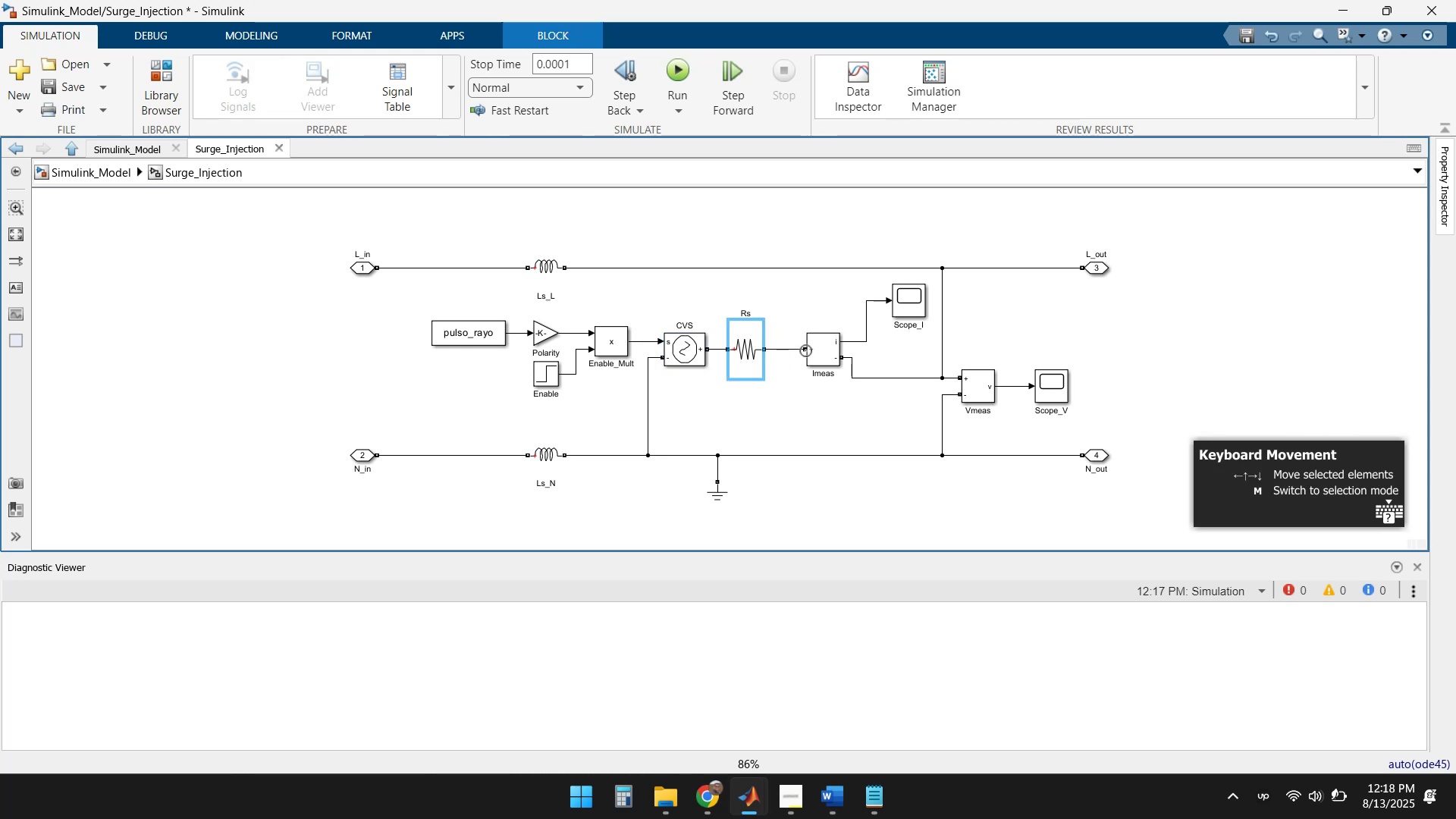 
left_click([818, 351])
 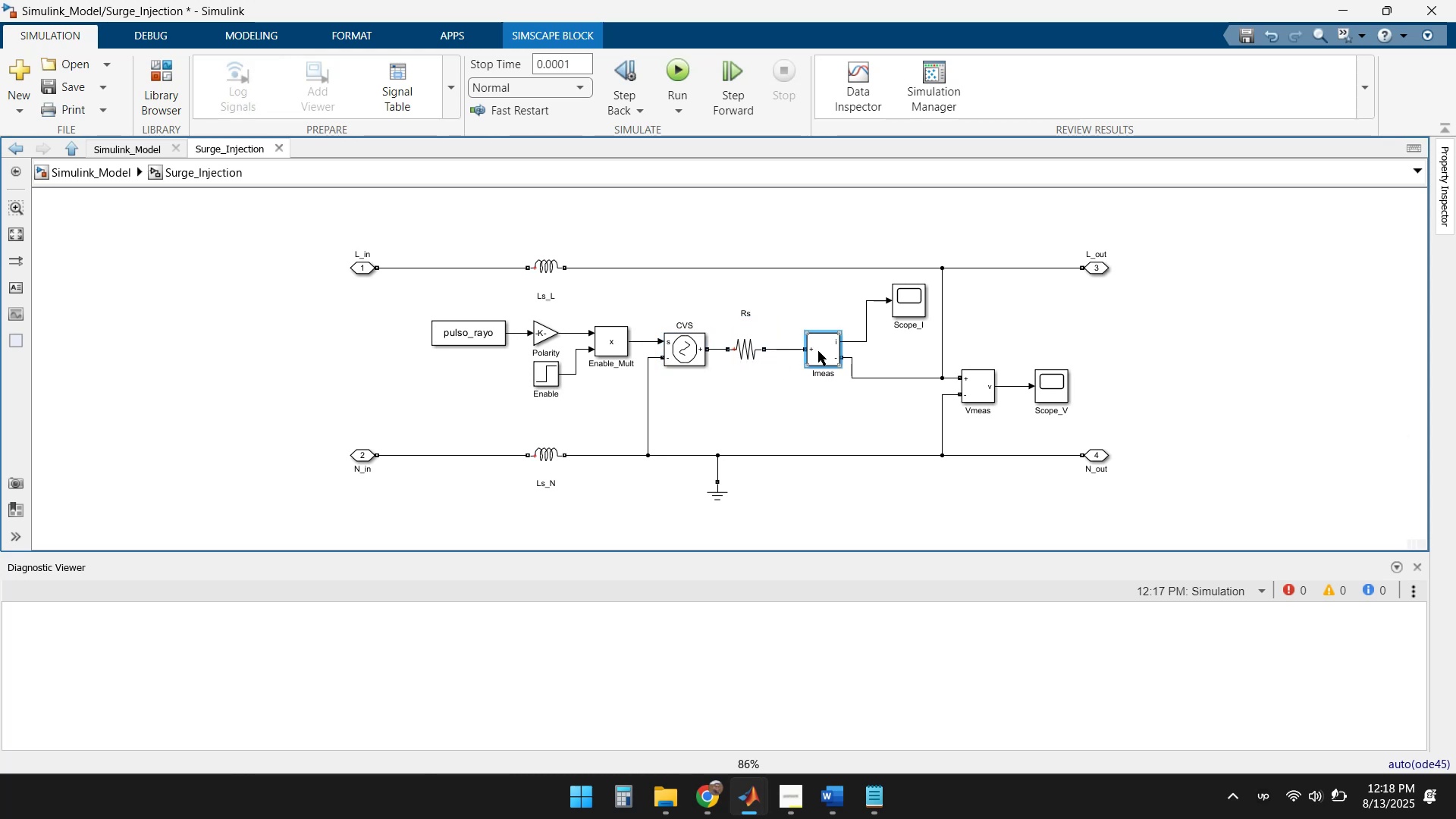 
key(ArrowLeft)
 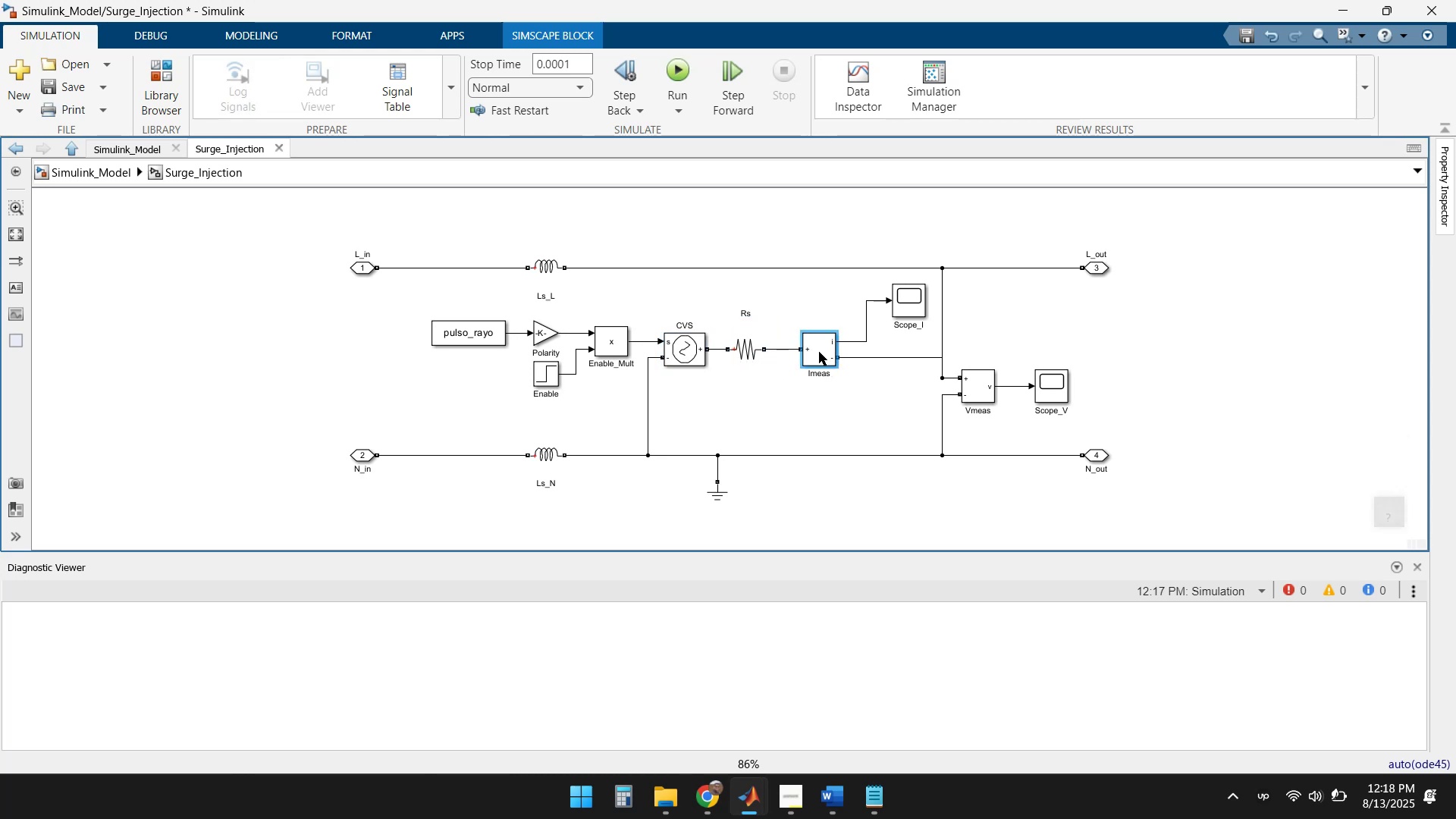 
key(ArrowLeft)
 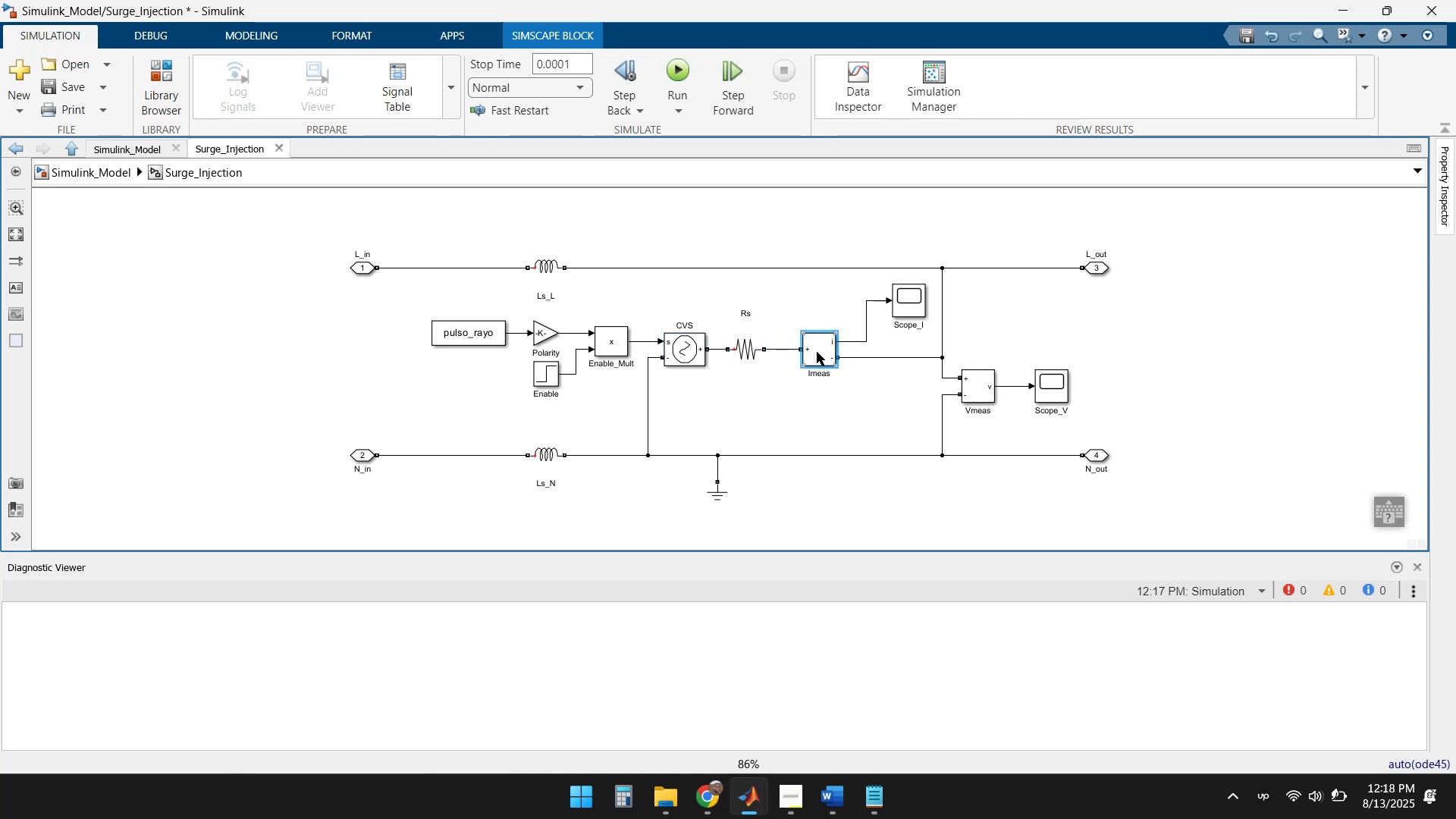 
key(ArrowLeft)
 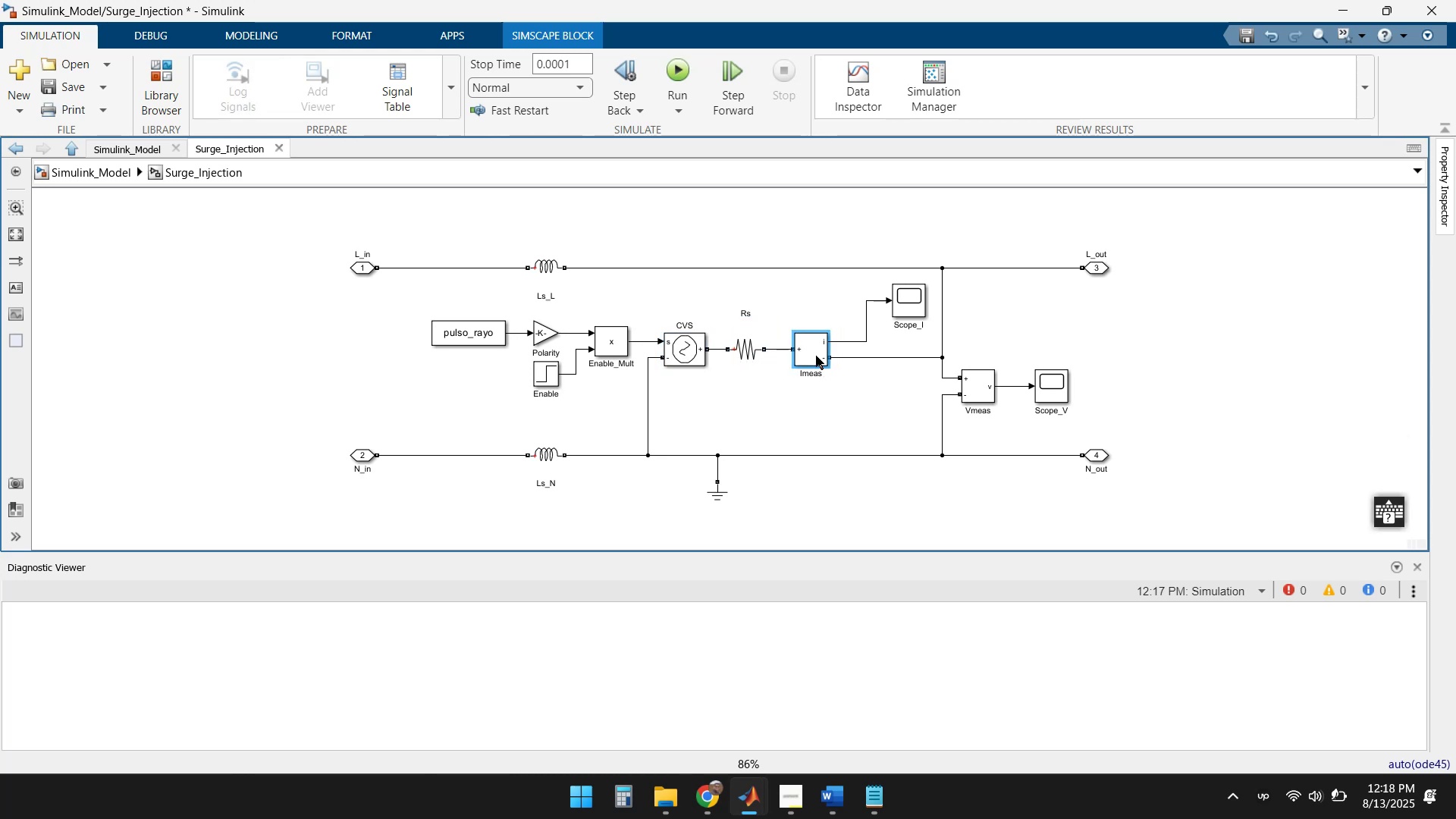 
key(ArrowLeft)
 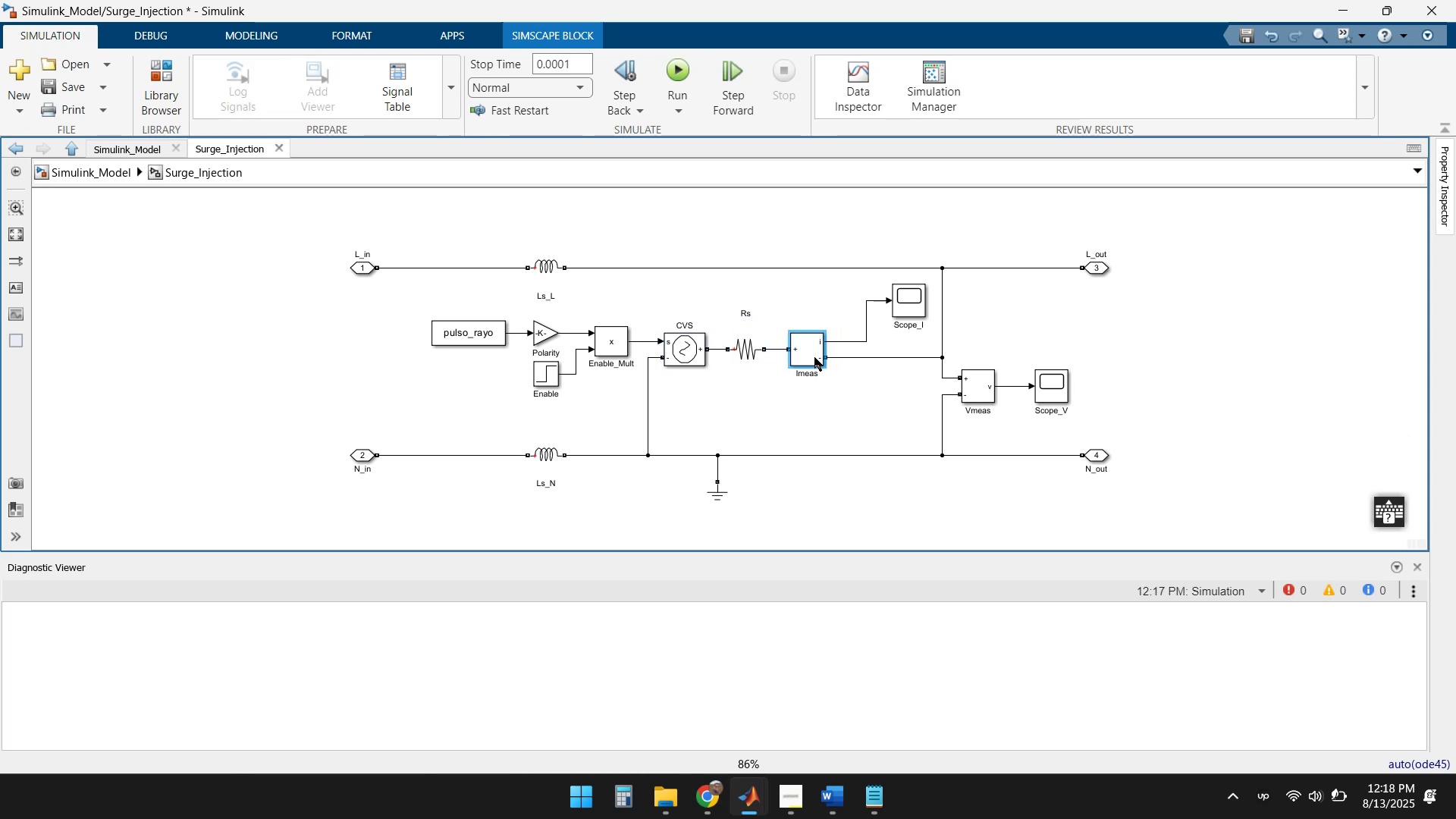 
key(ArrowLeft)
 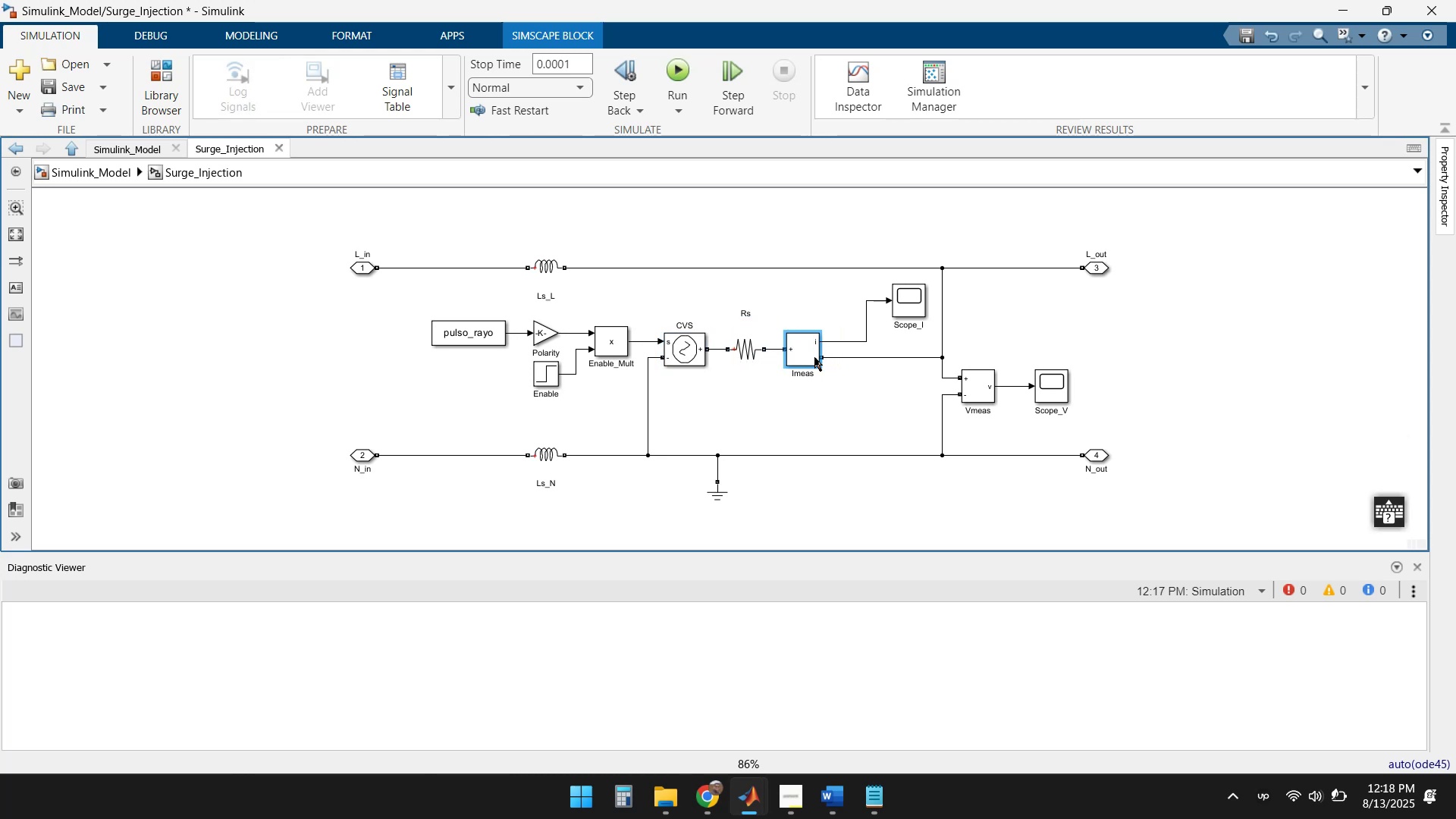 
key(ArrowLeft)
 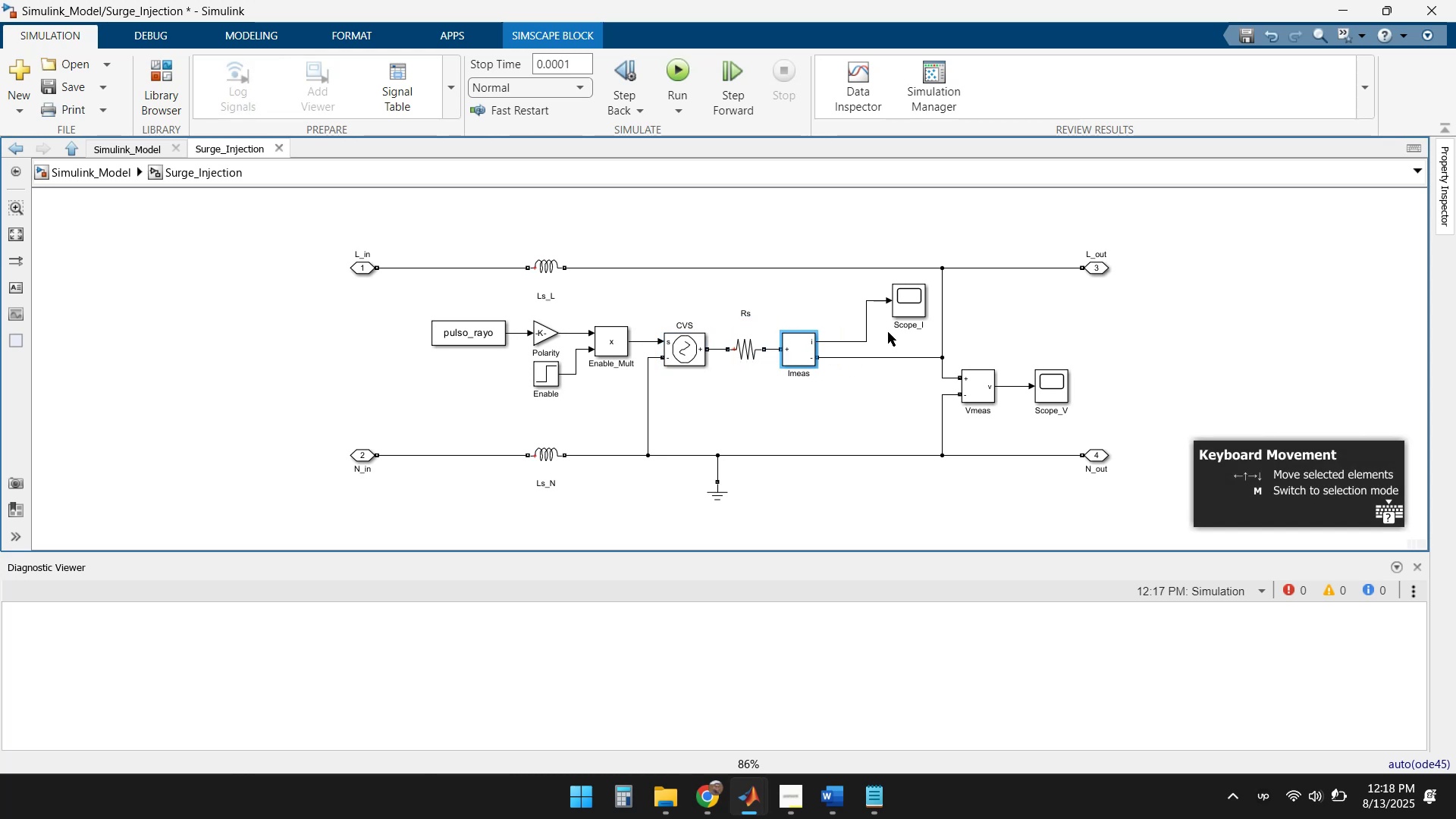 
left_click([909, 302])
 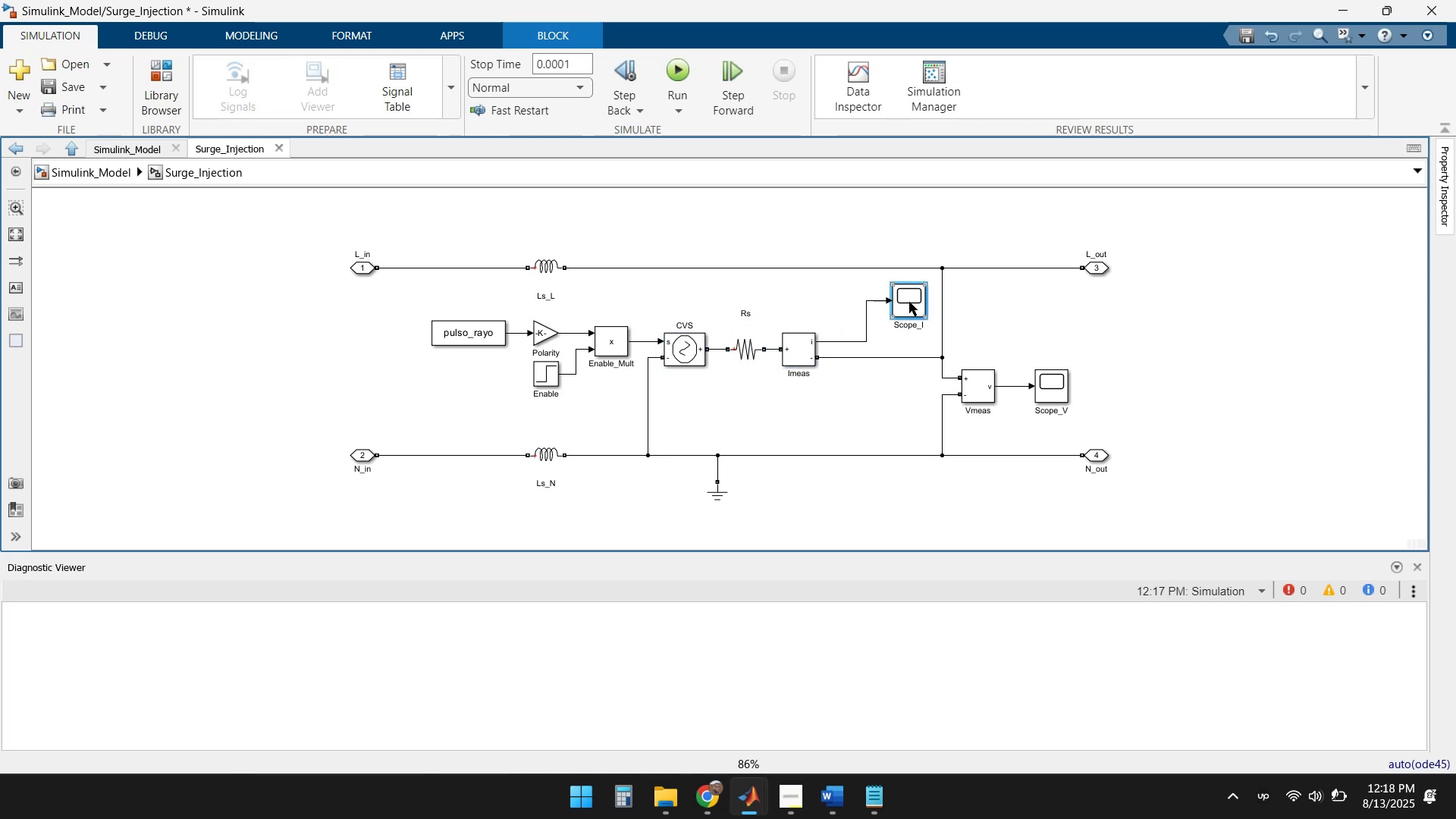 
key(ArrowLeft)
 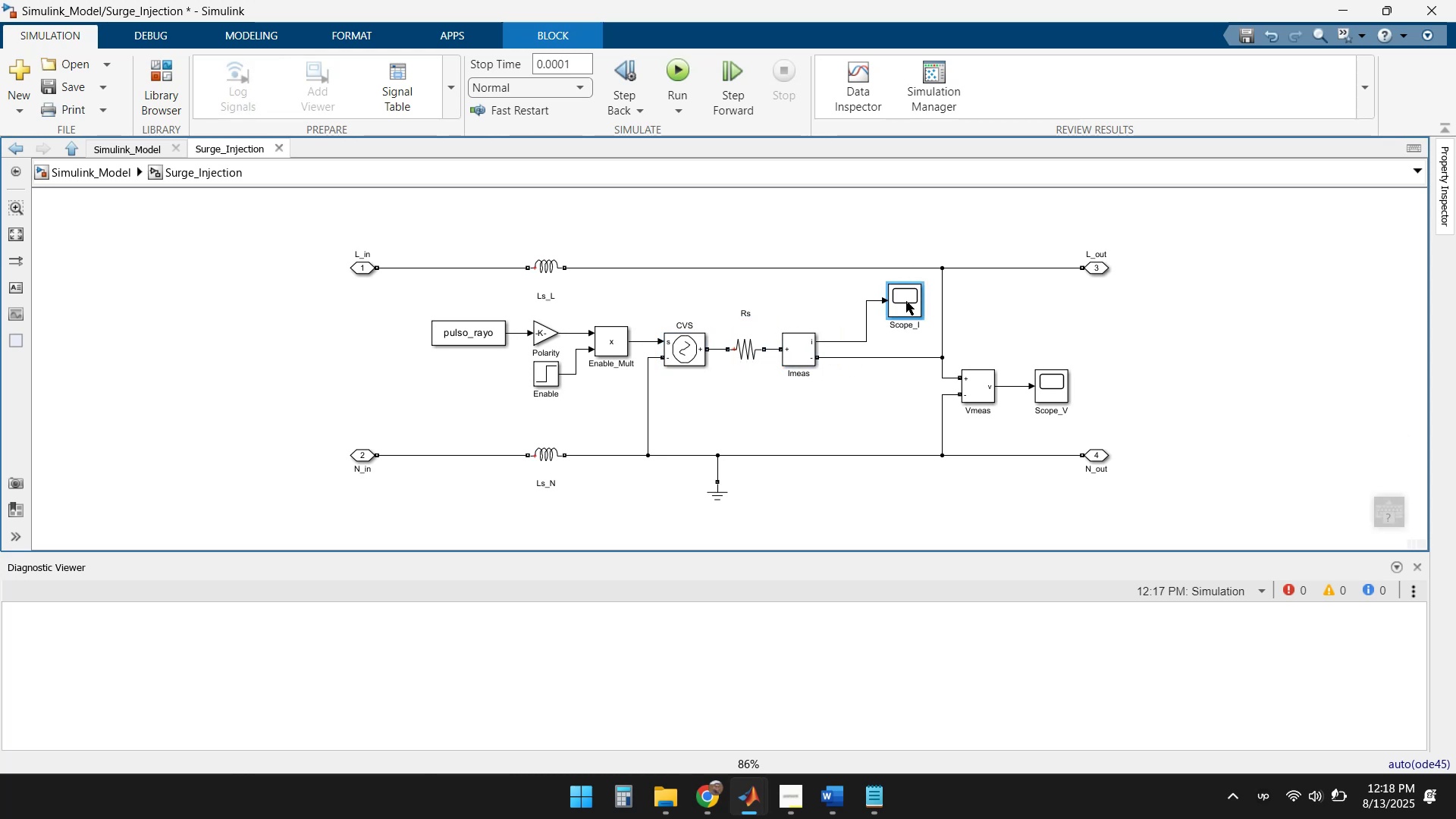 
key(ArrowLeft)
 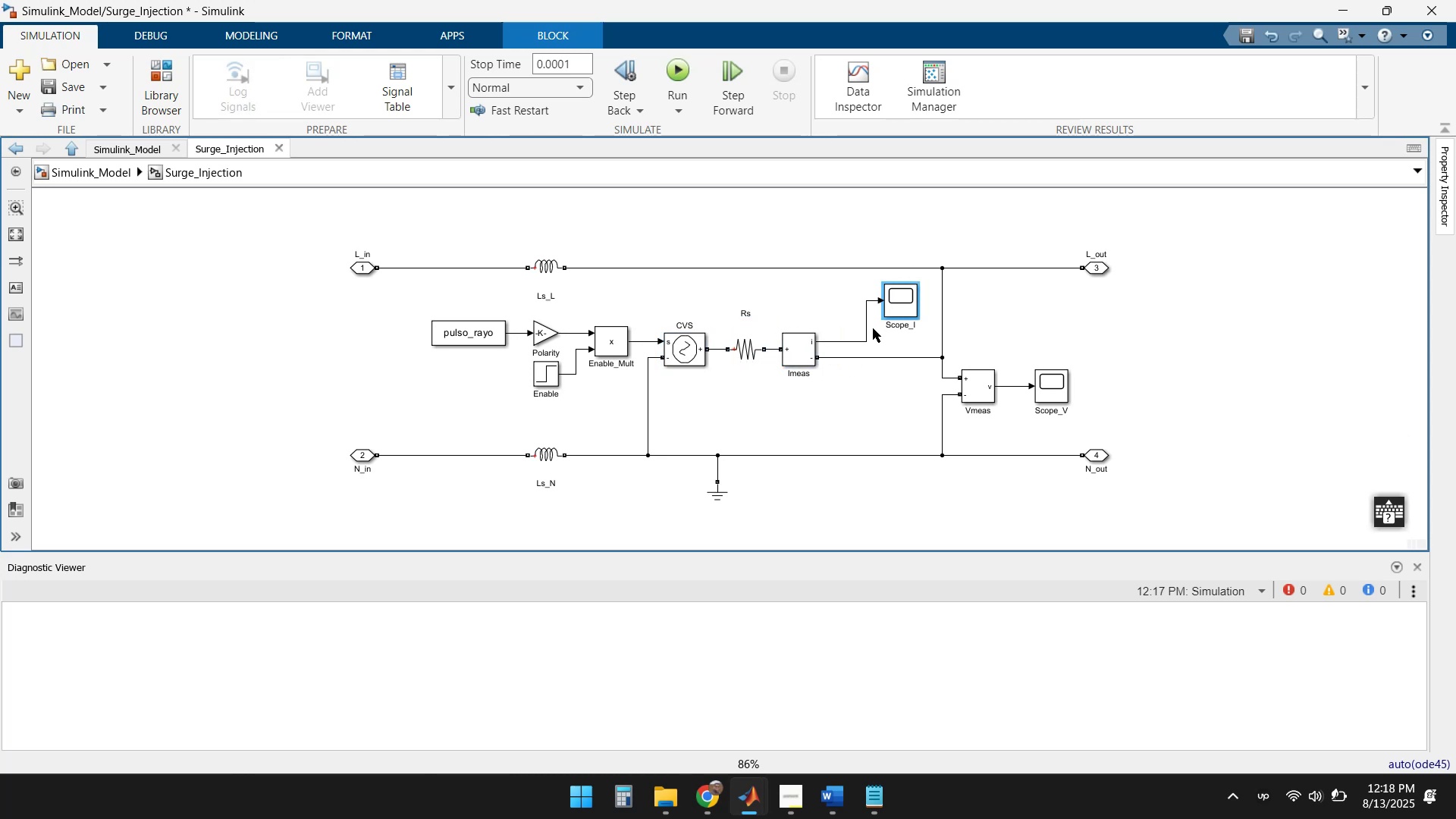 
left_click_drag(start_coordinate=[864, 331], to_coordinate=[827, 331])
 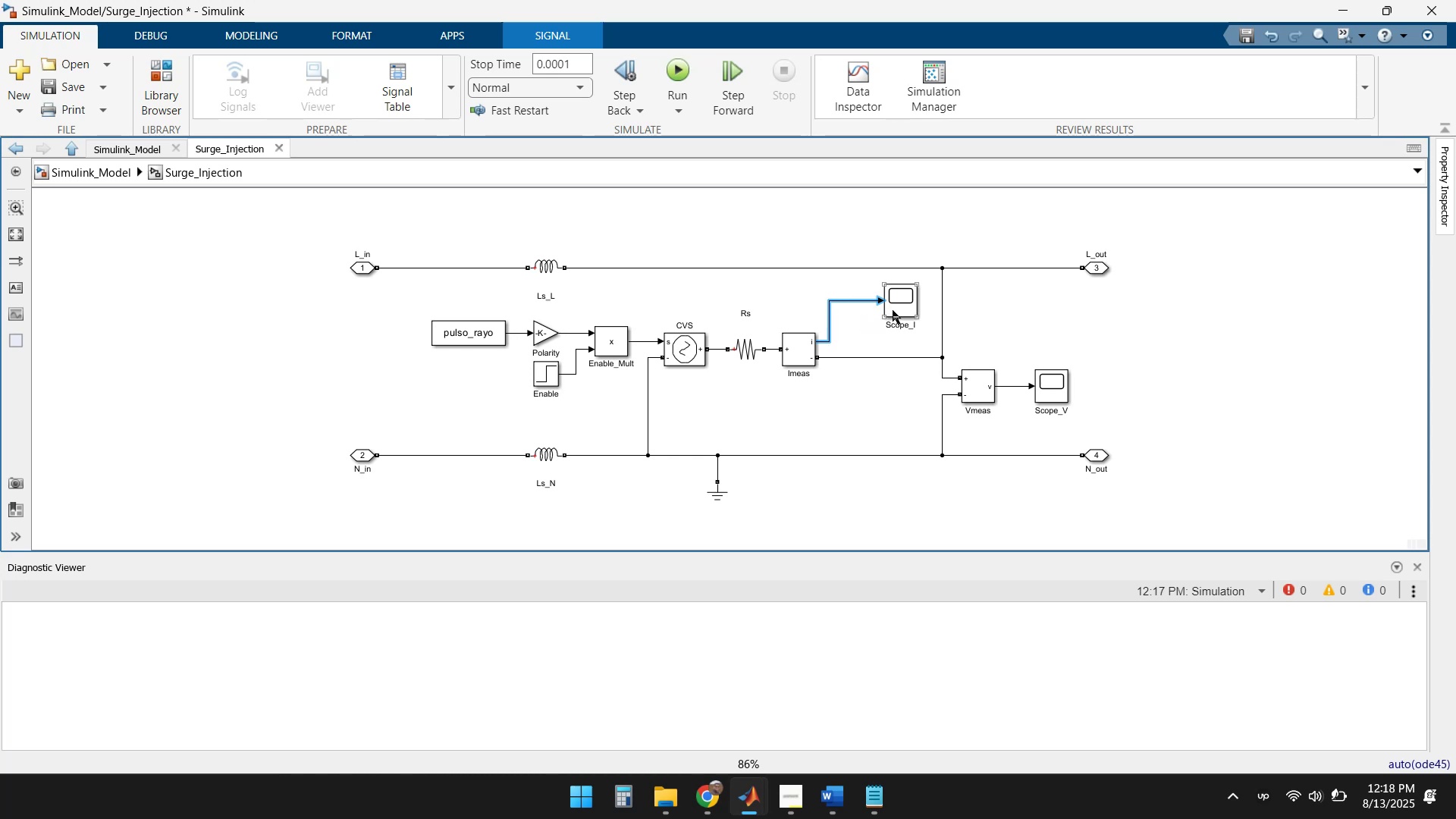 
left_click([897, 303])
 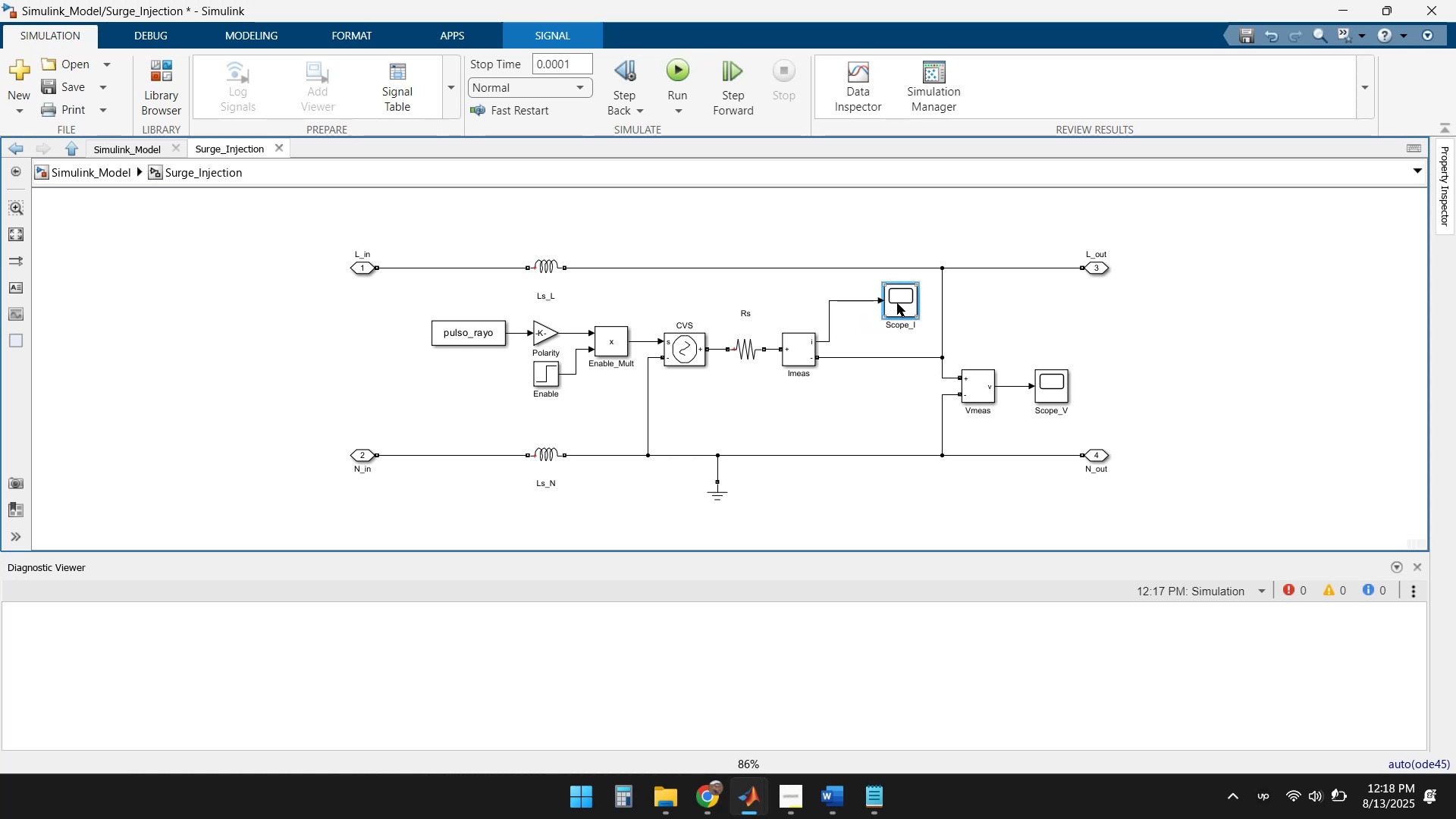 
key(ArrowLeft)
 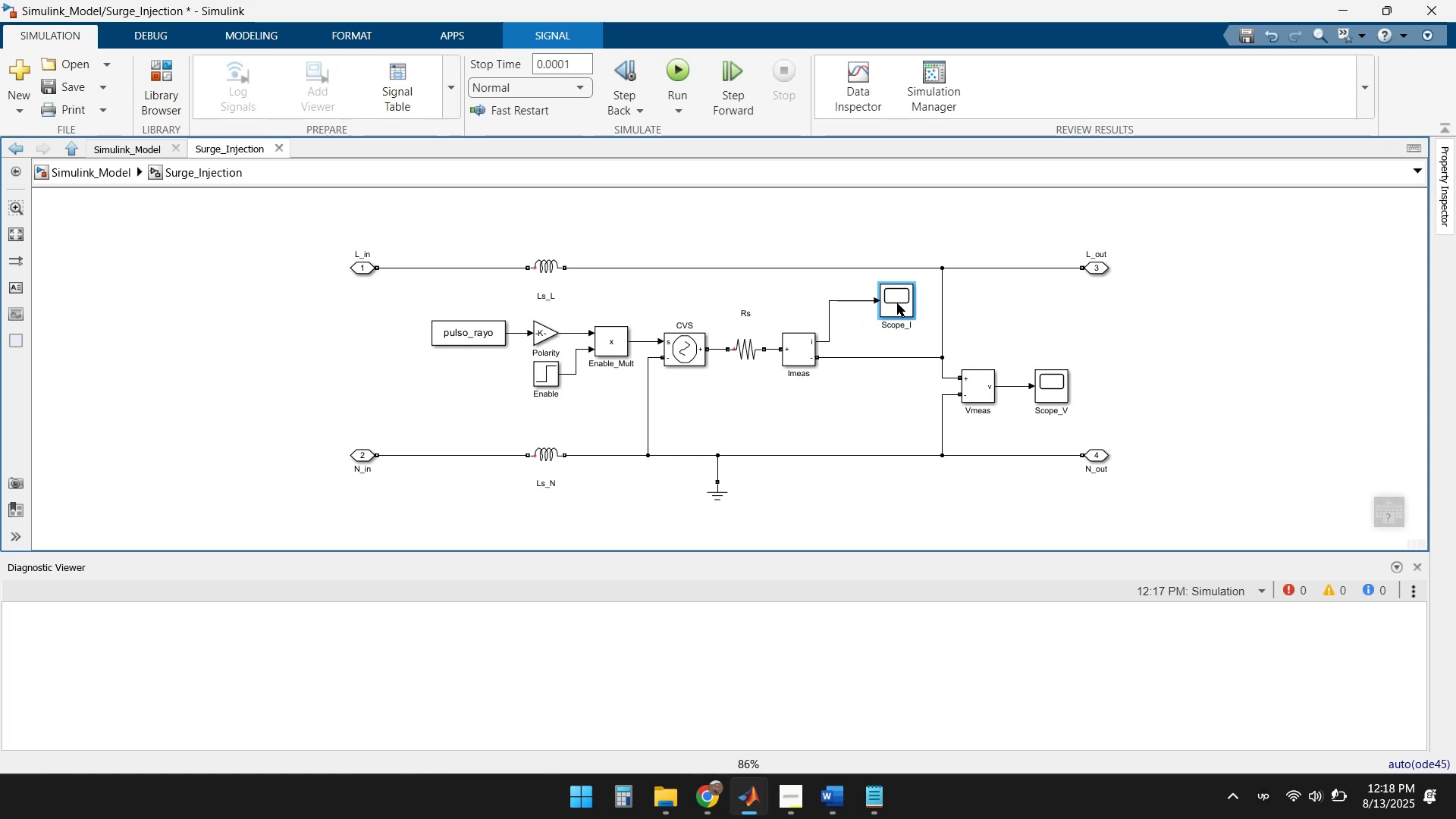 
key(ArrowLeft)
 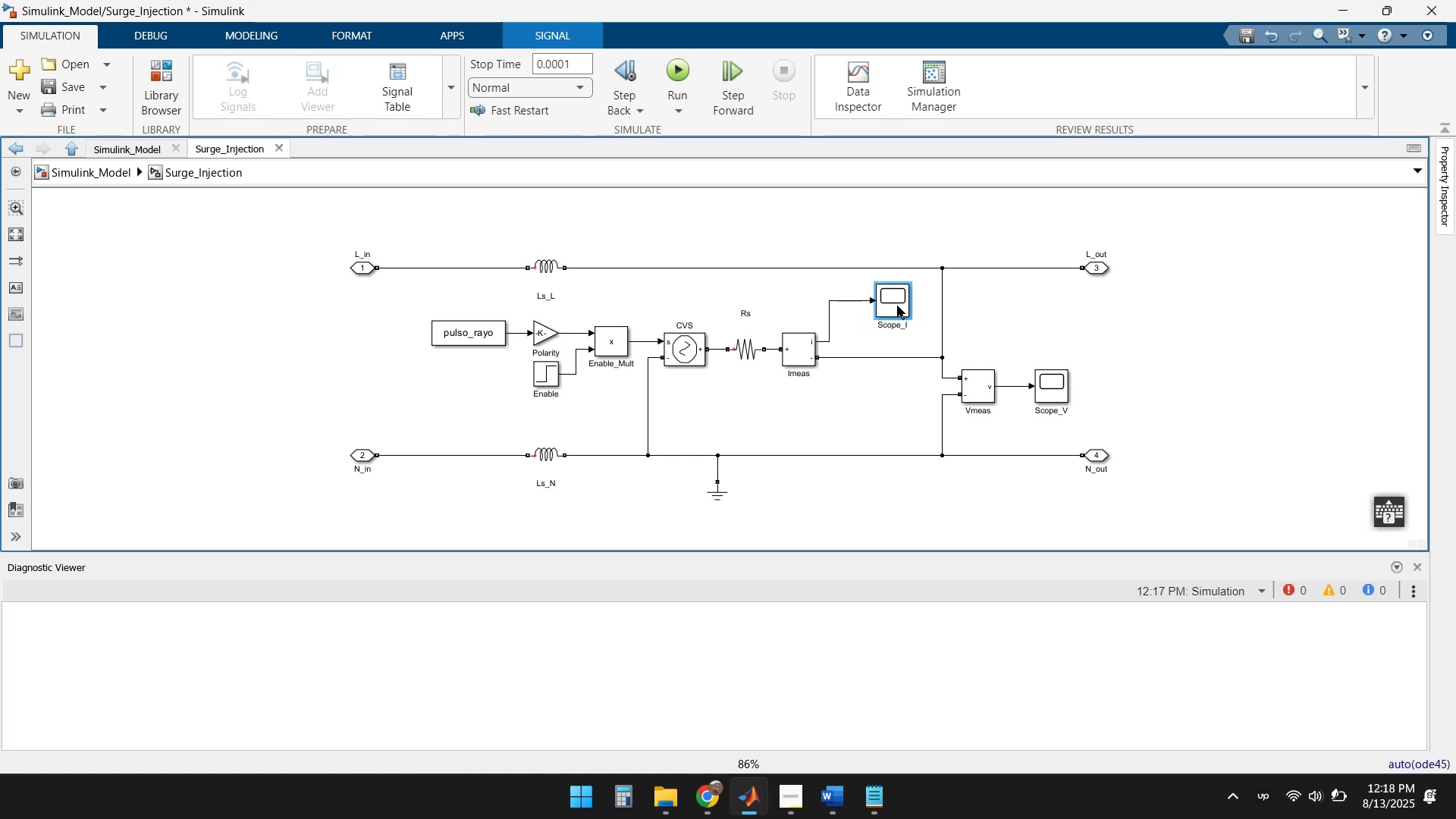 
key(ArrowLeft)
 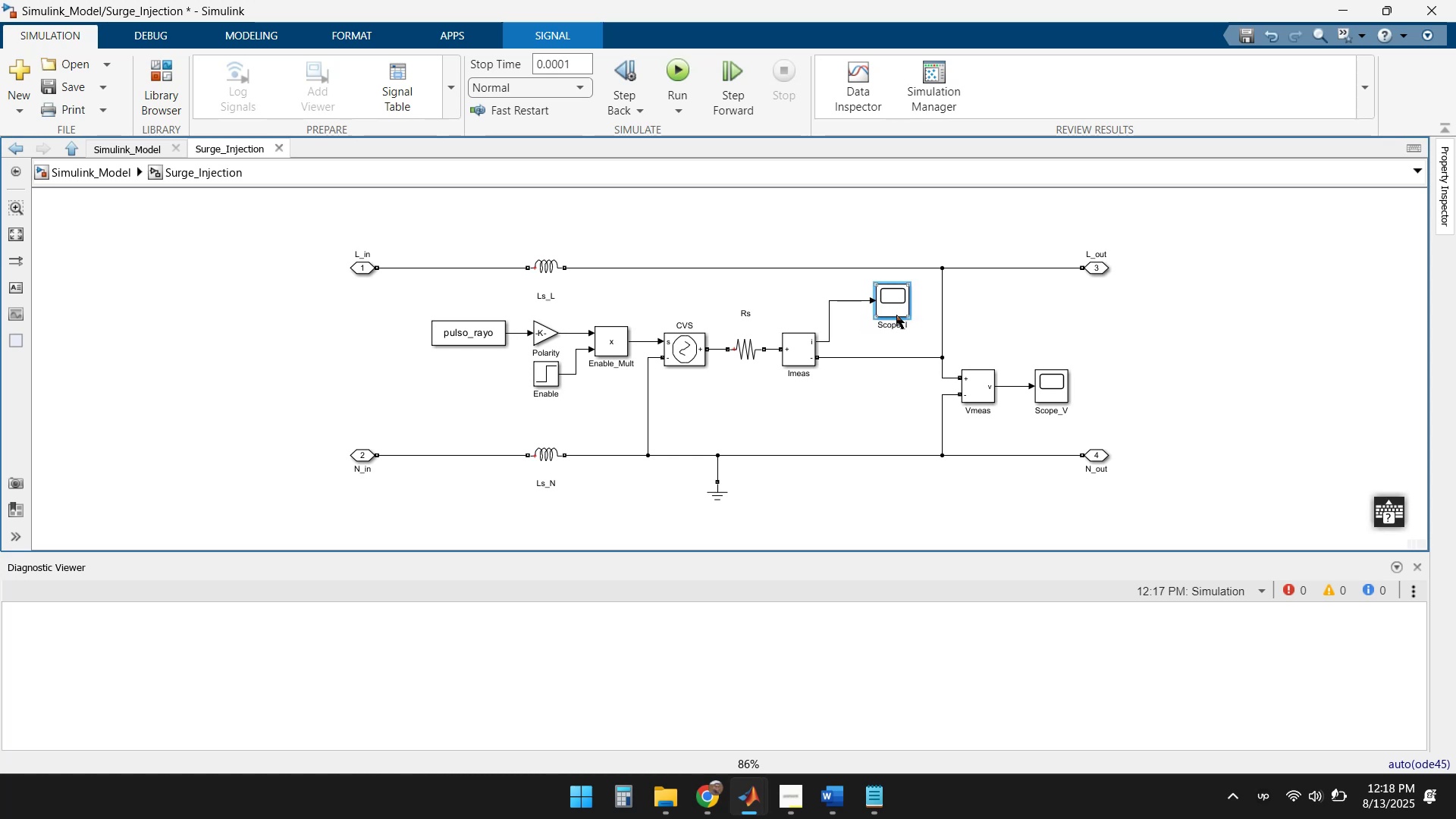 
hold_key(key=ArrowLeft, duration=0.51)
 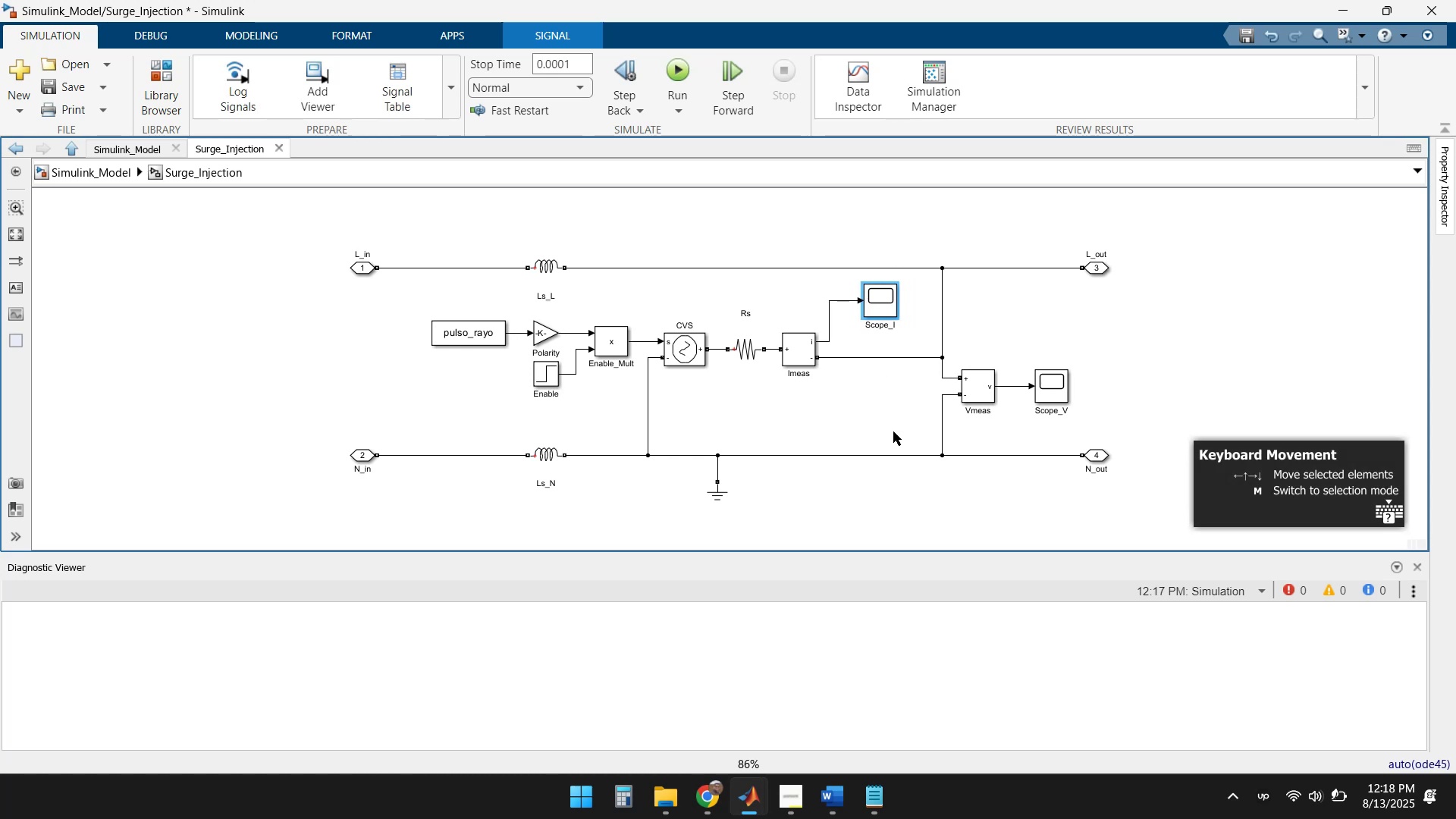 
key(ArrowDown)
 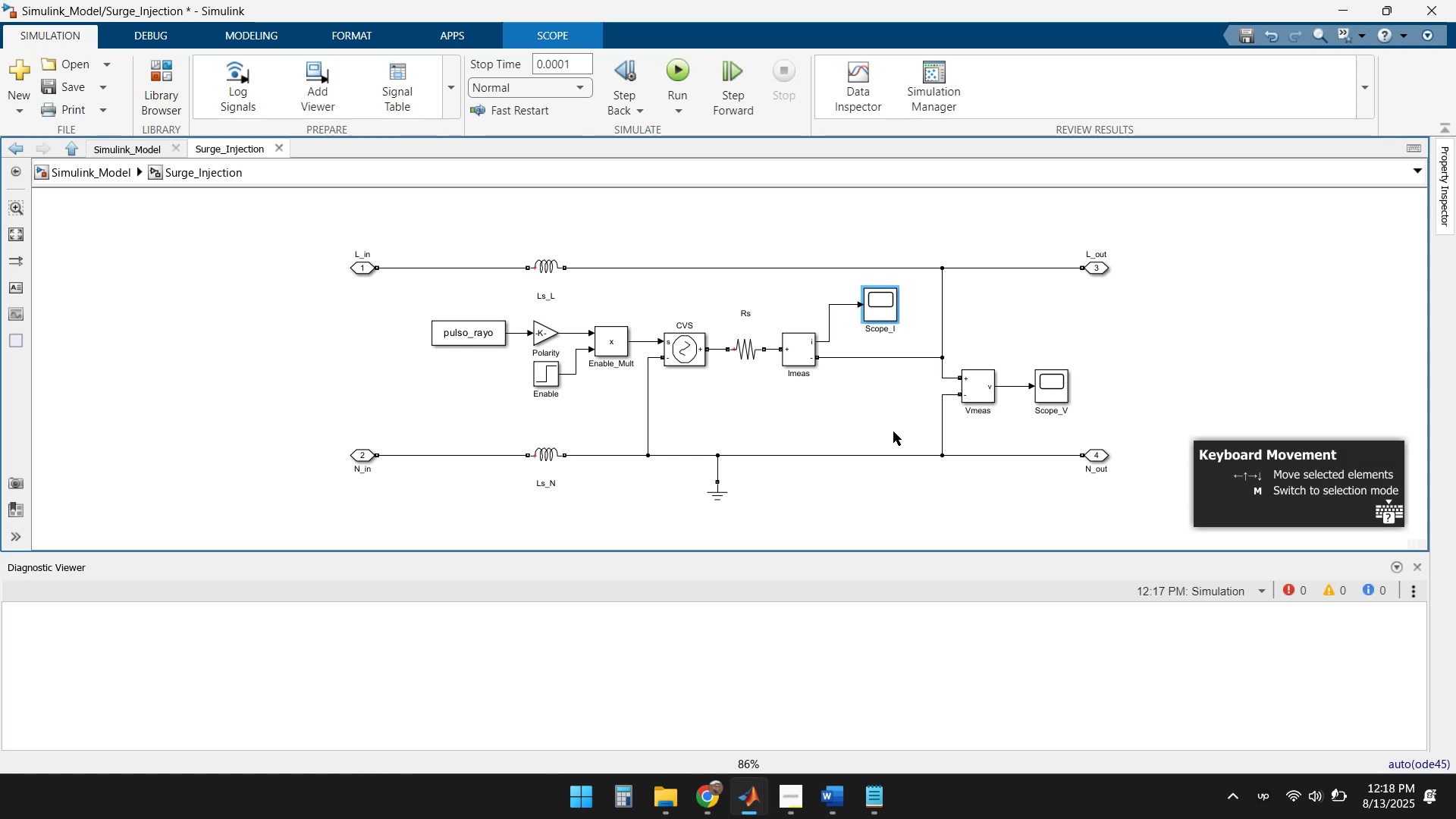 
key(ArrowDown)
 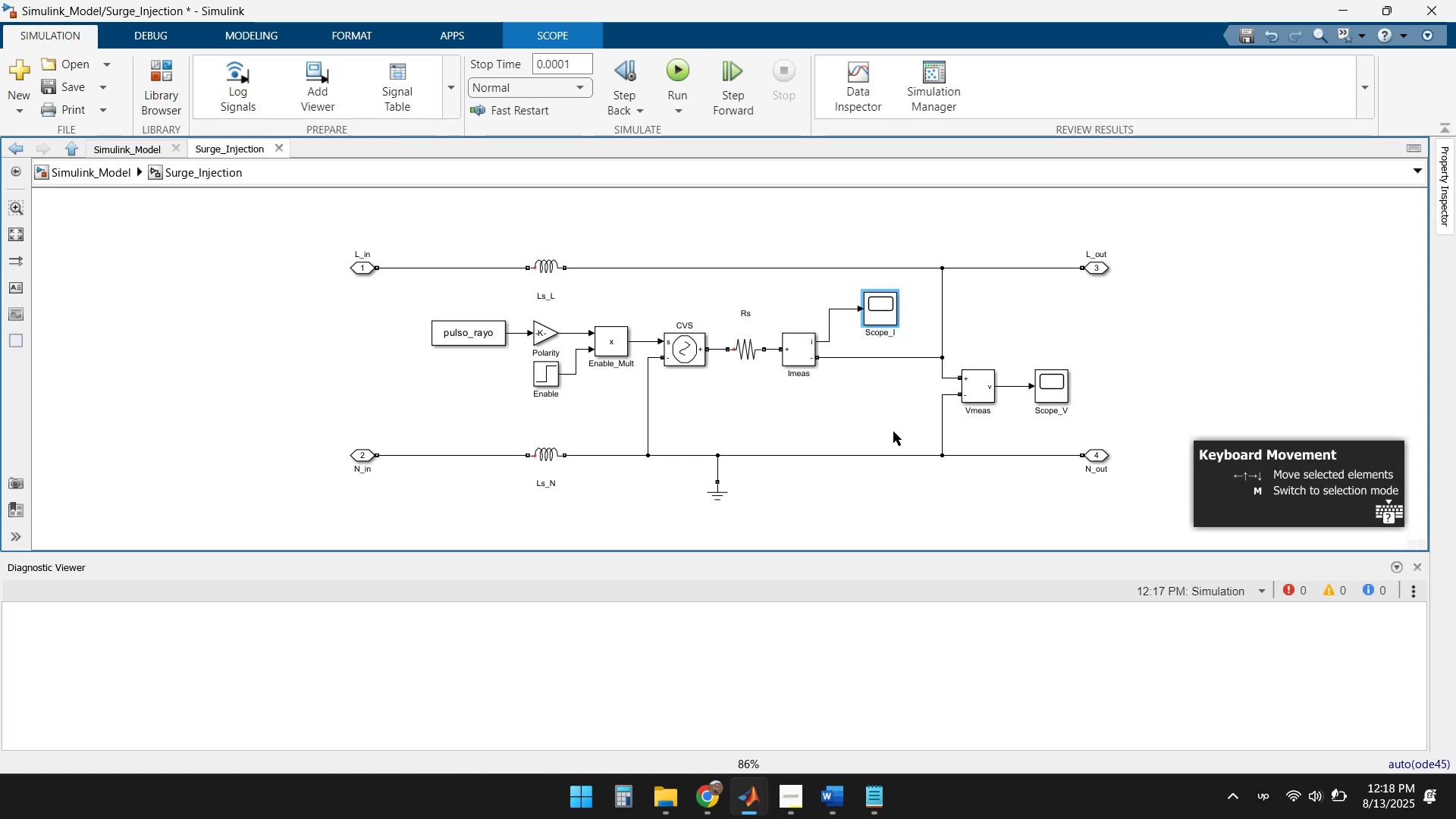 
key(ArrowDown)
 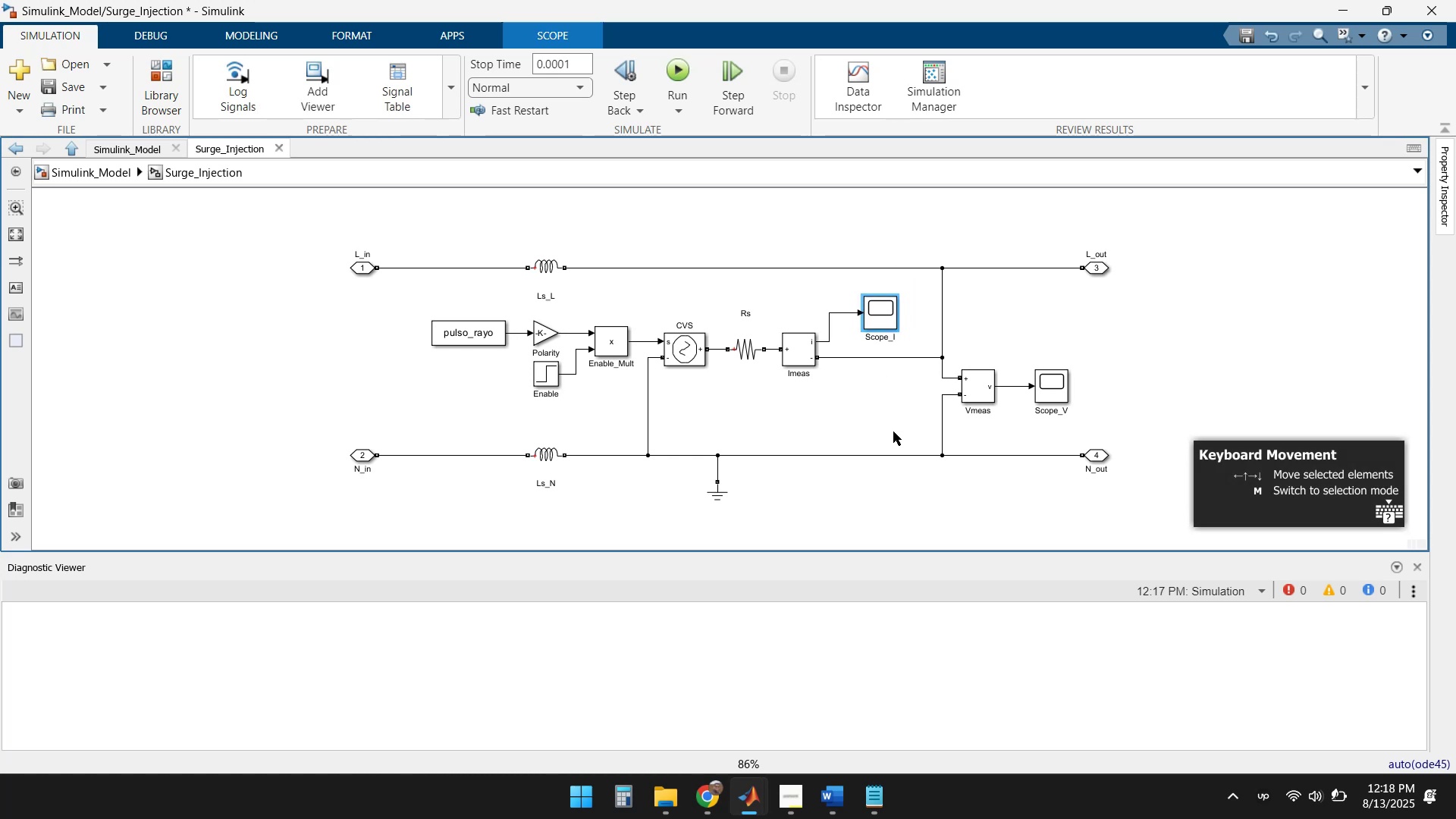 
key(ArrowLeft)
 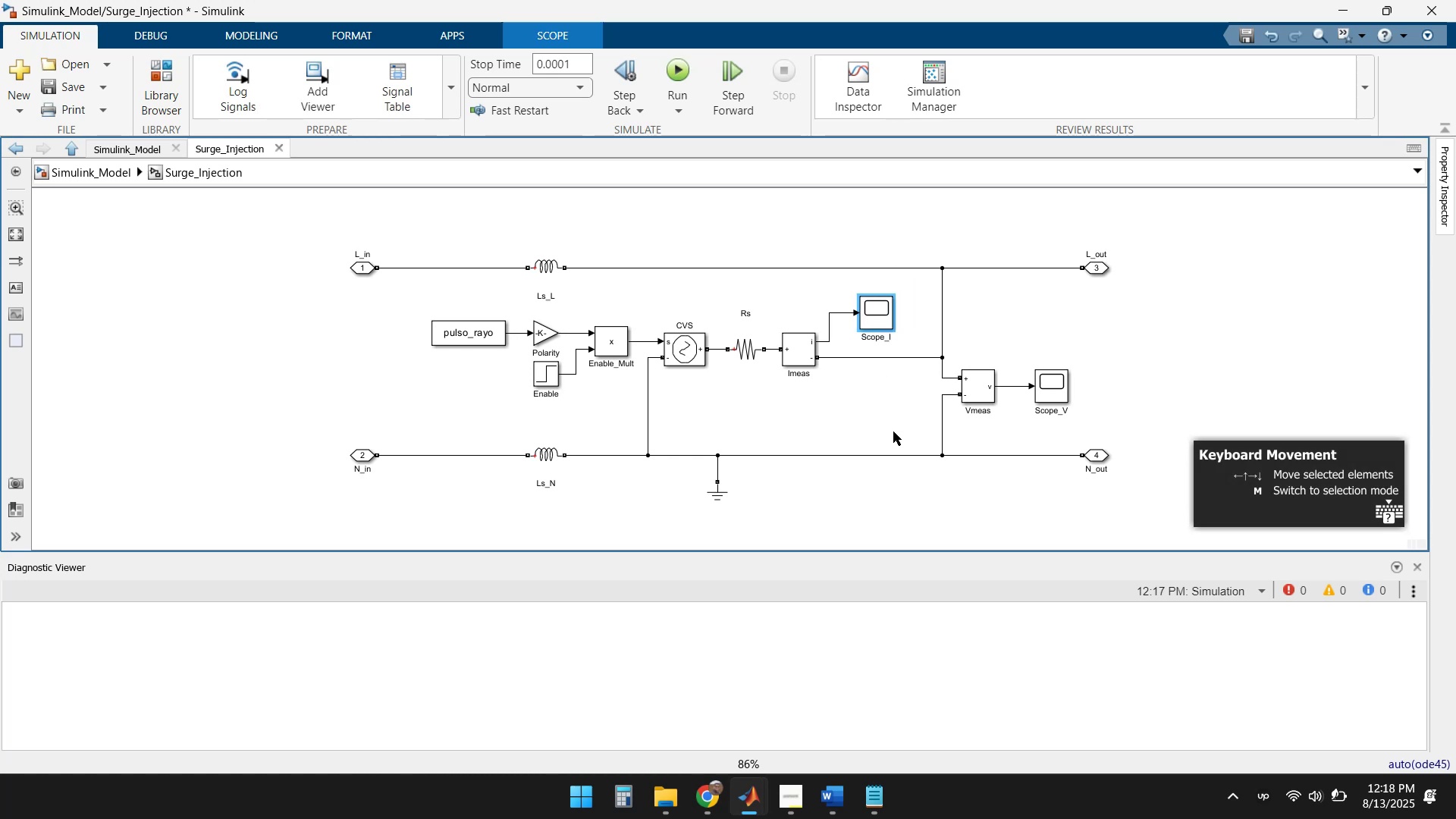 
key(ArrowLeft)
 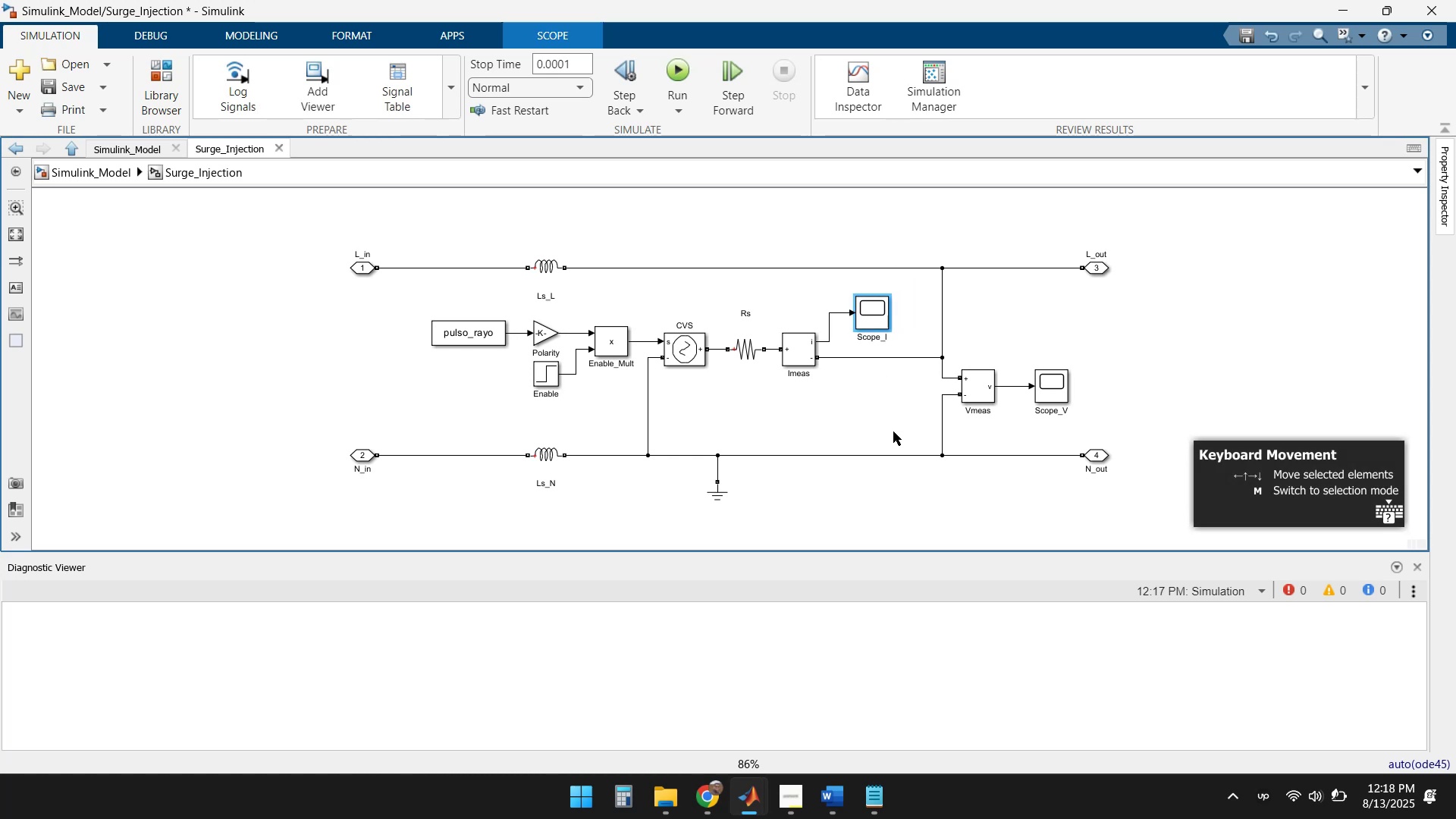 
key(ArrowLeft)
 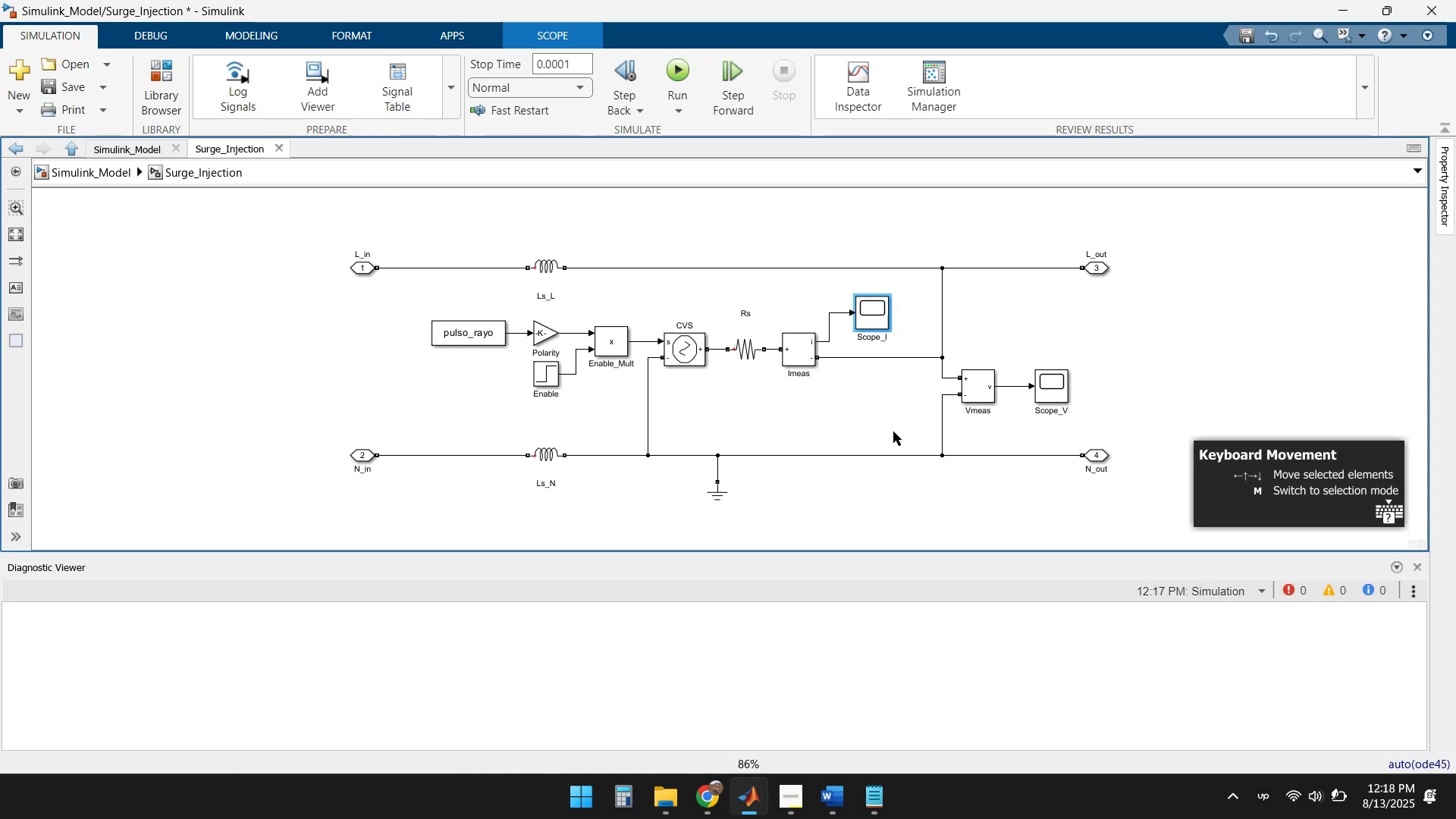 
key(ArrowLeft)
 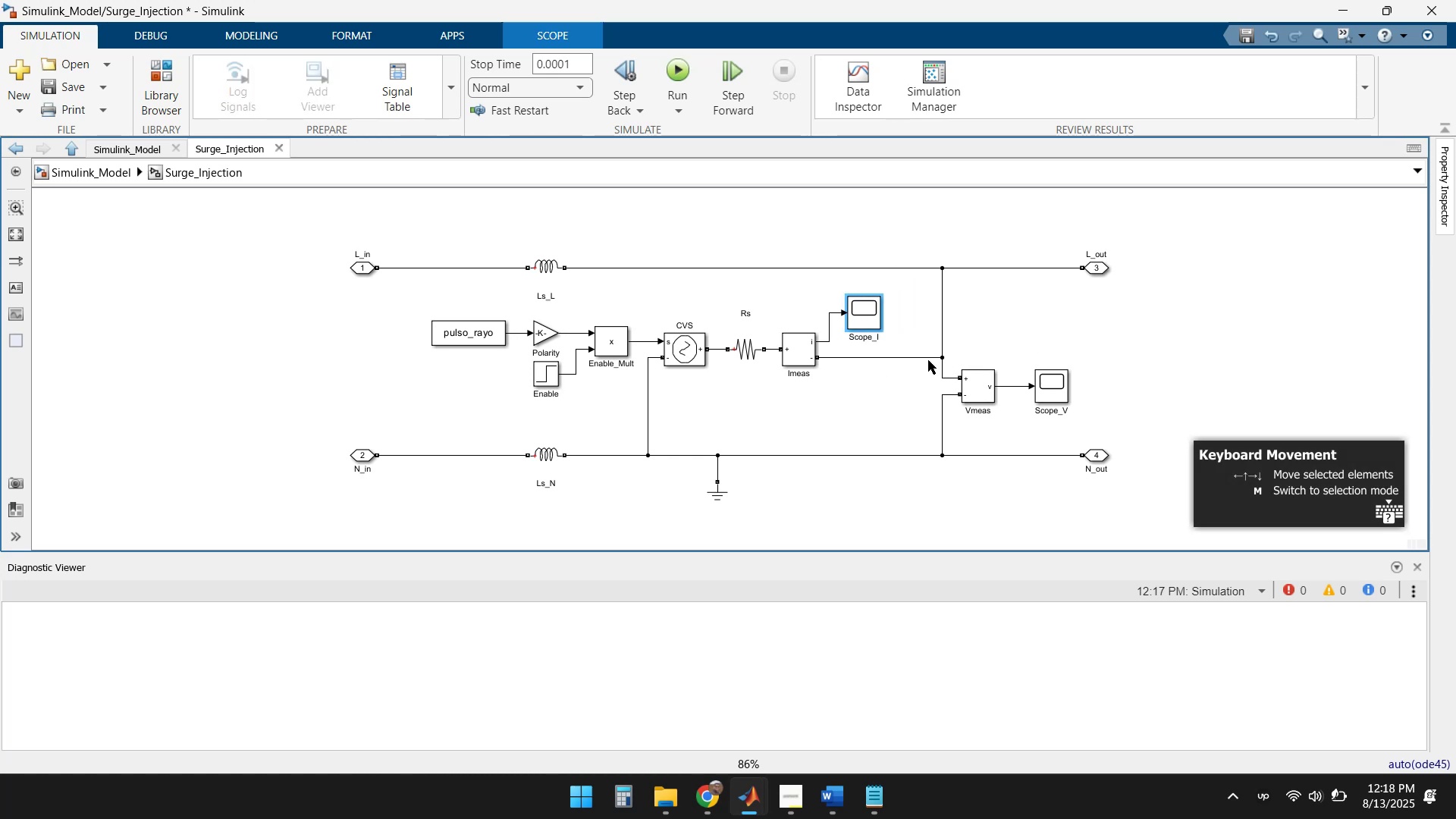 
left_click_drag(start_coordinate=[941, 323], to_coordinate=[897, 322])
 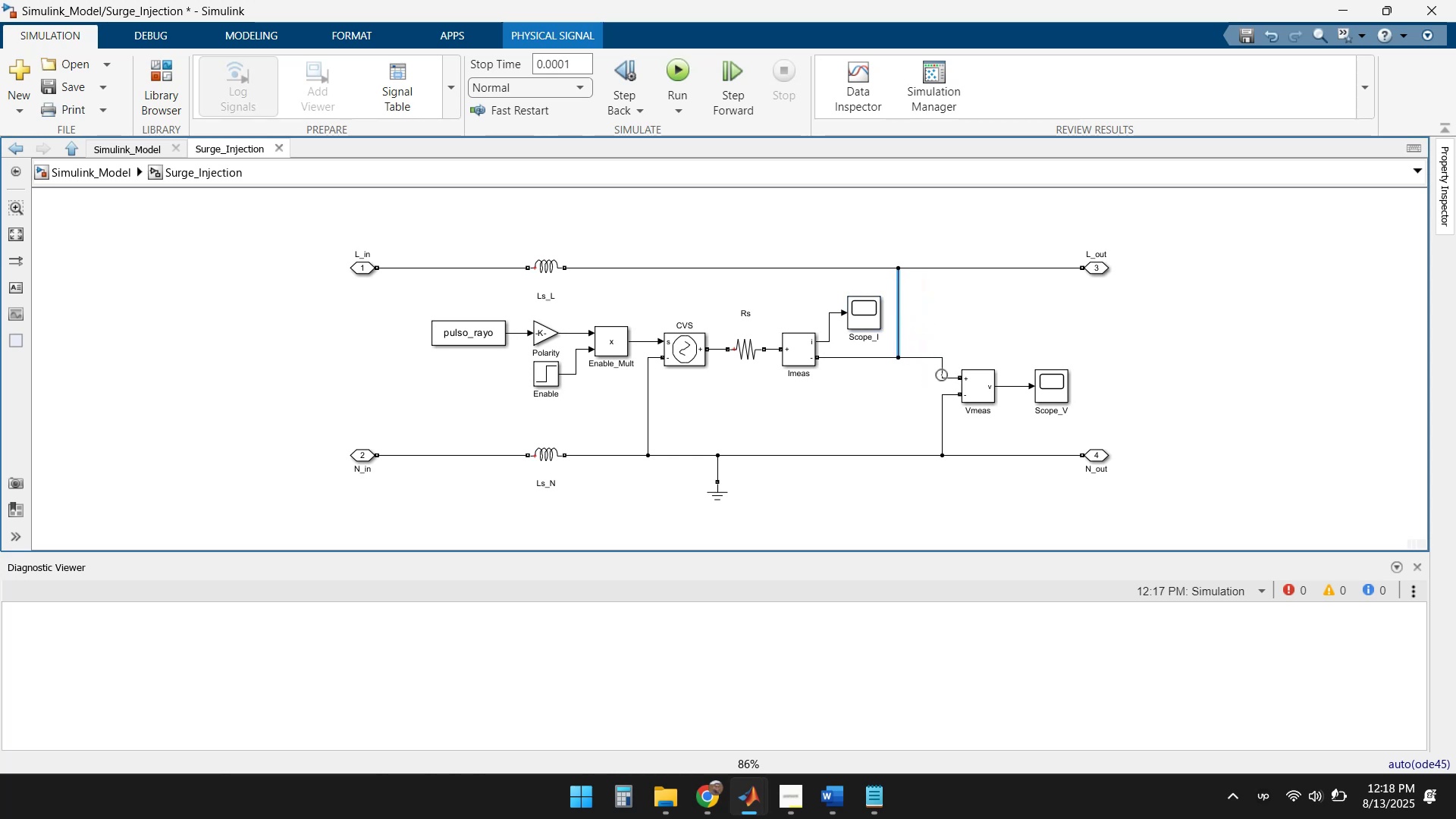 
left_click_drag(start_coordinate=[942, 363], to_coordinate=[900, 361])
 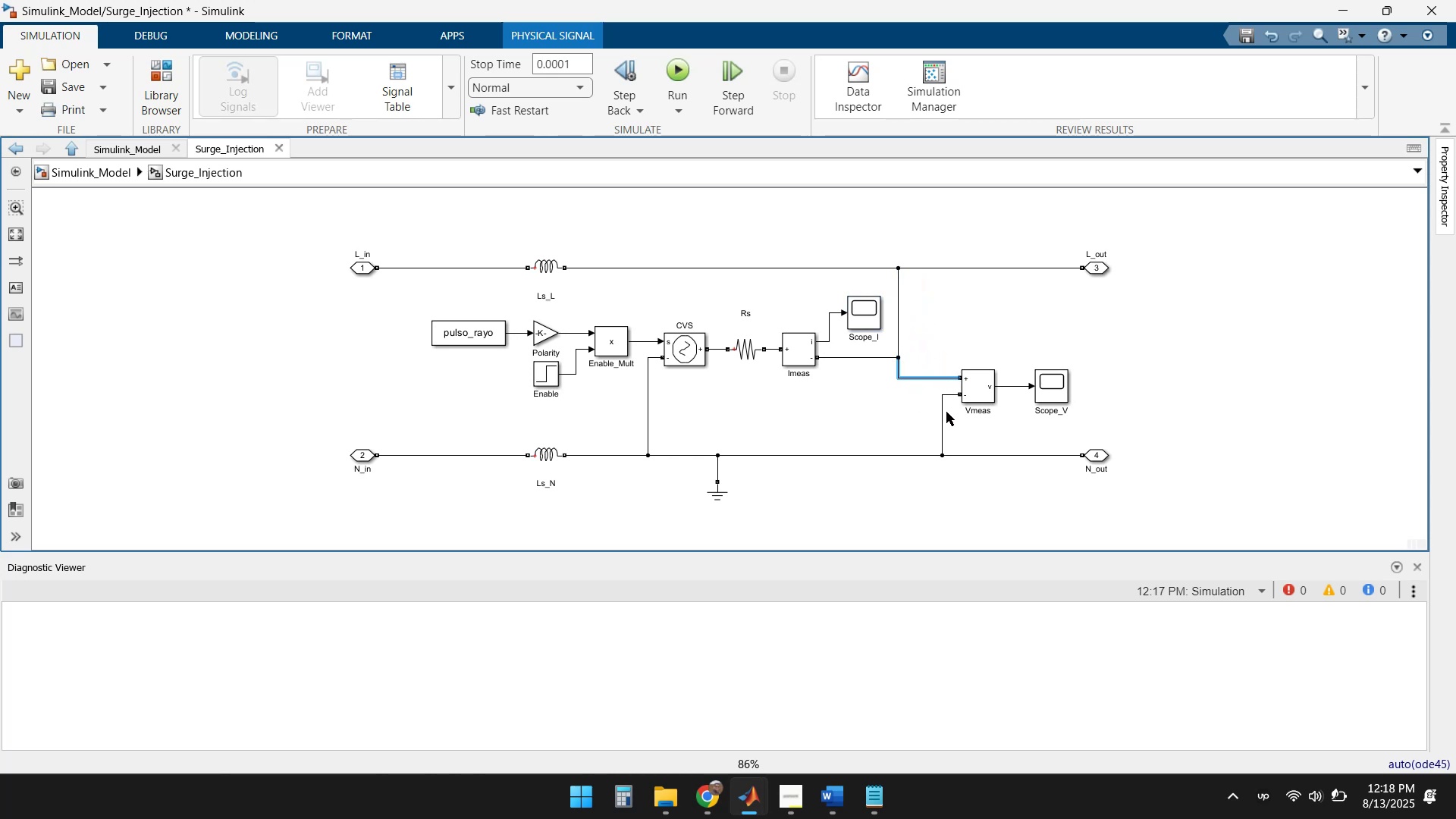 
left_click([975, 384])
 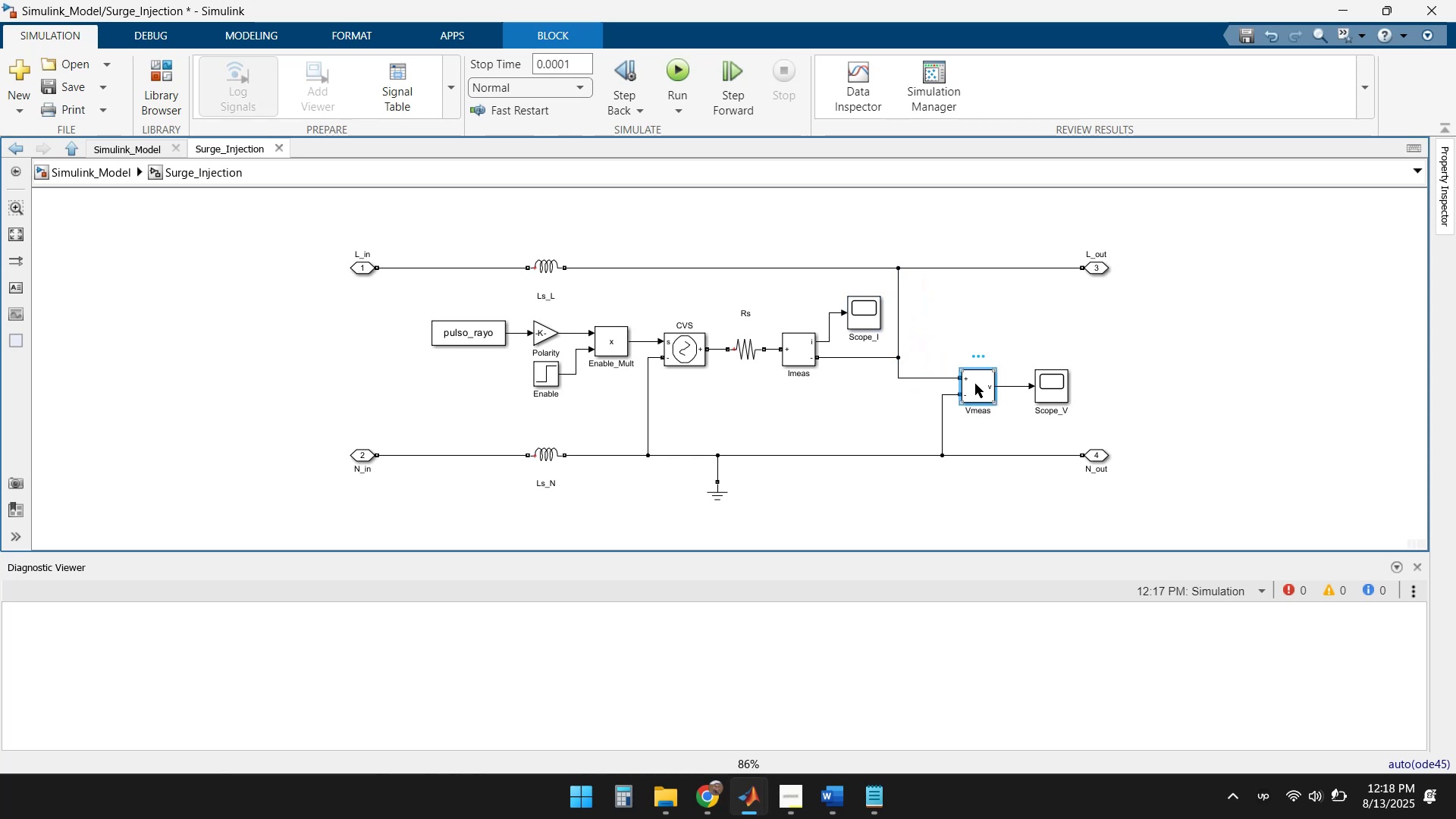 
hold_key(key=ArrowLeft, duration=0.76)
 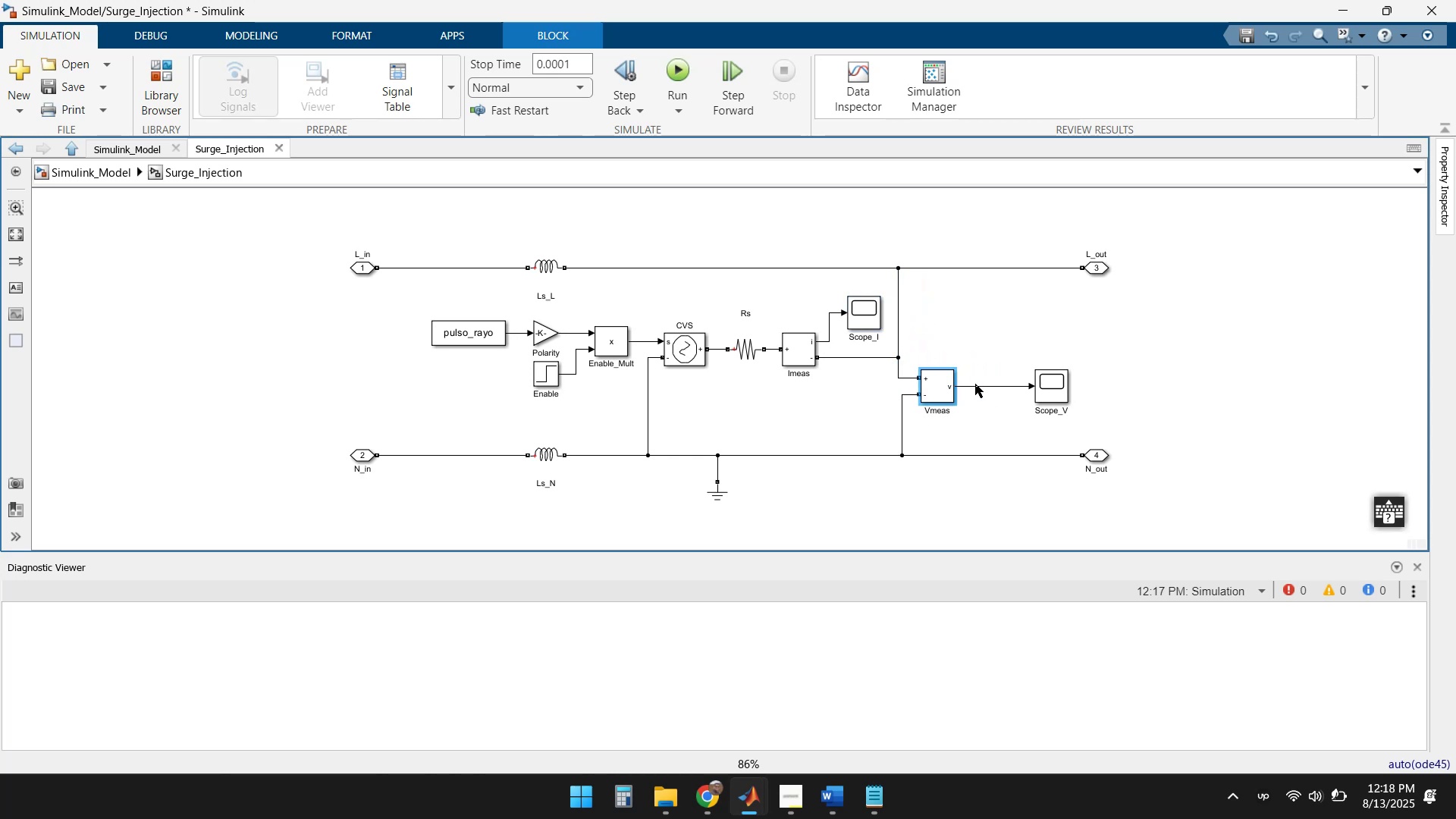 
key(ArrowLeft)
 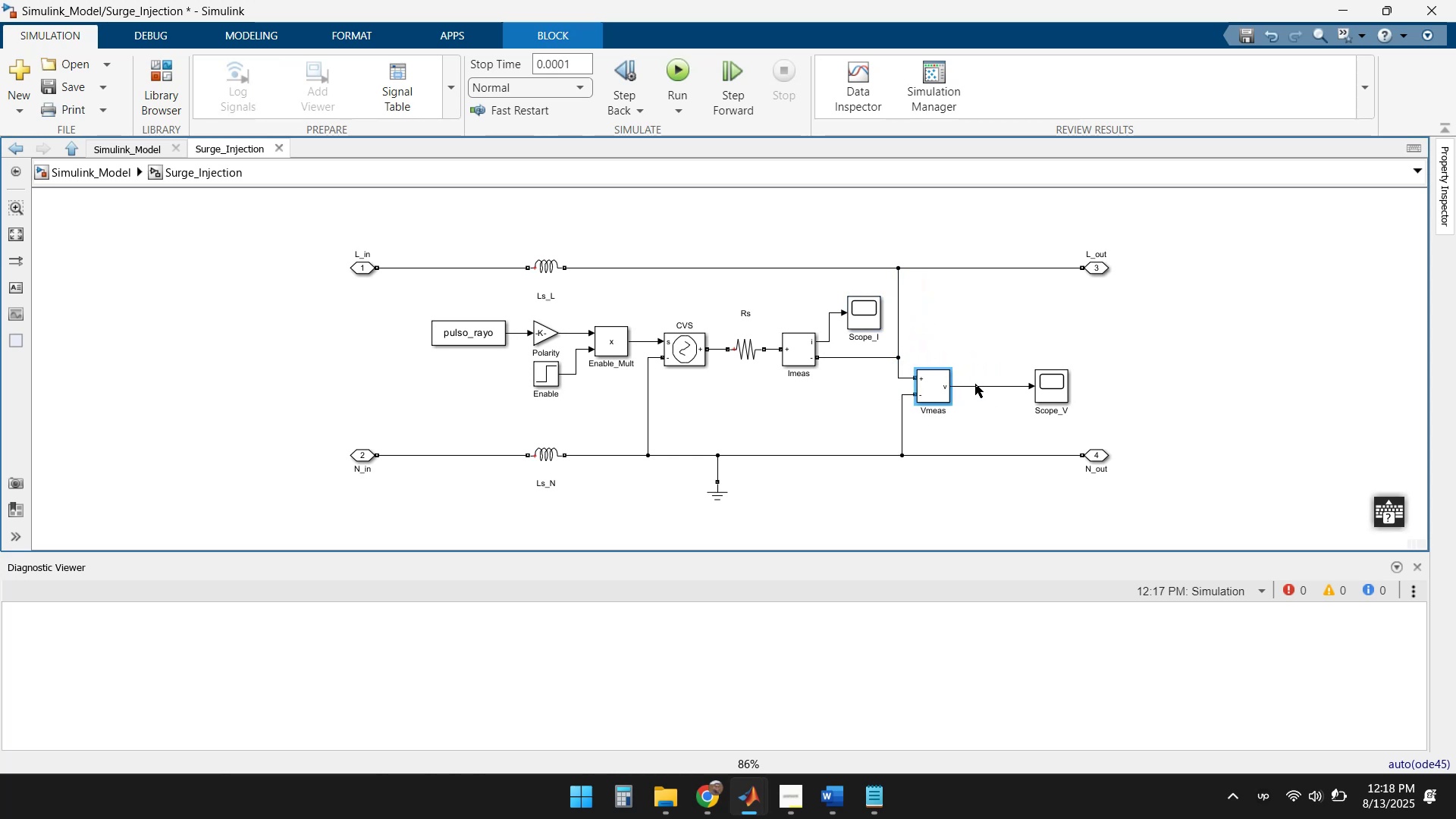 
key(ArrowLeft)
 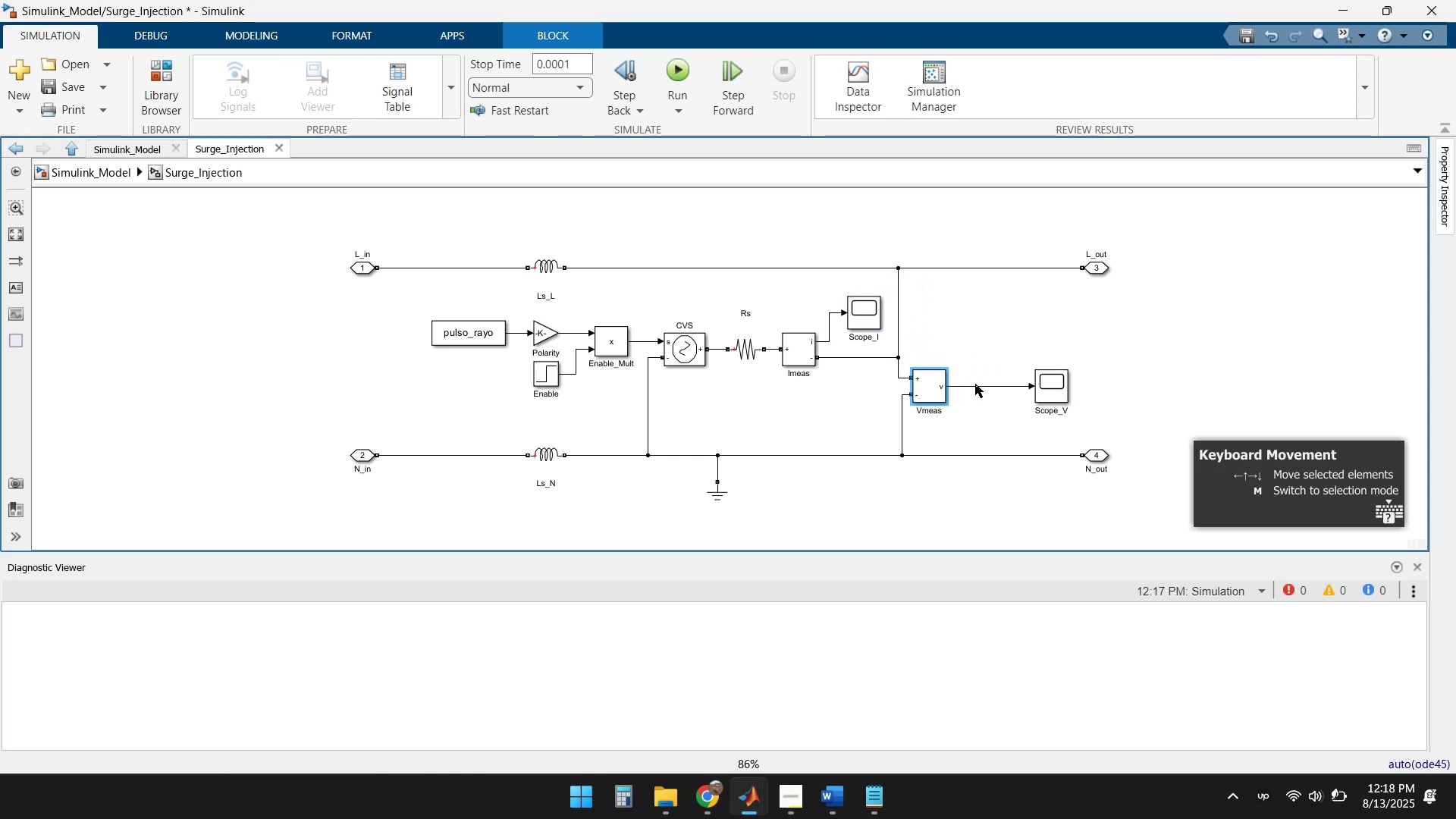 
key(ArrowLeft)
 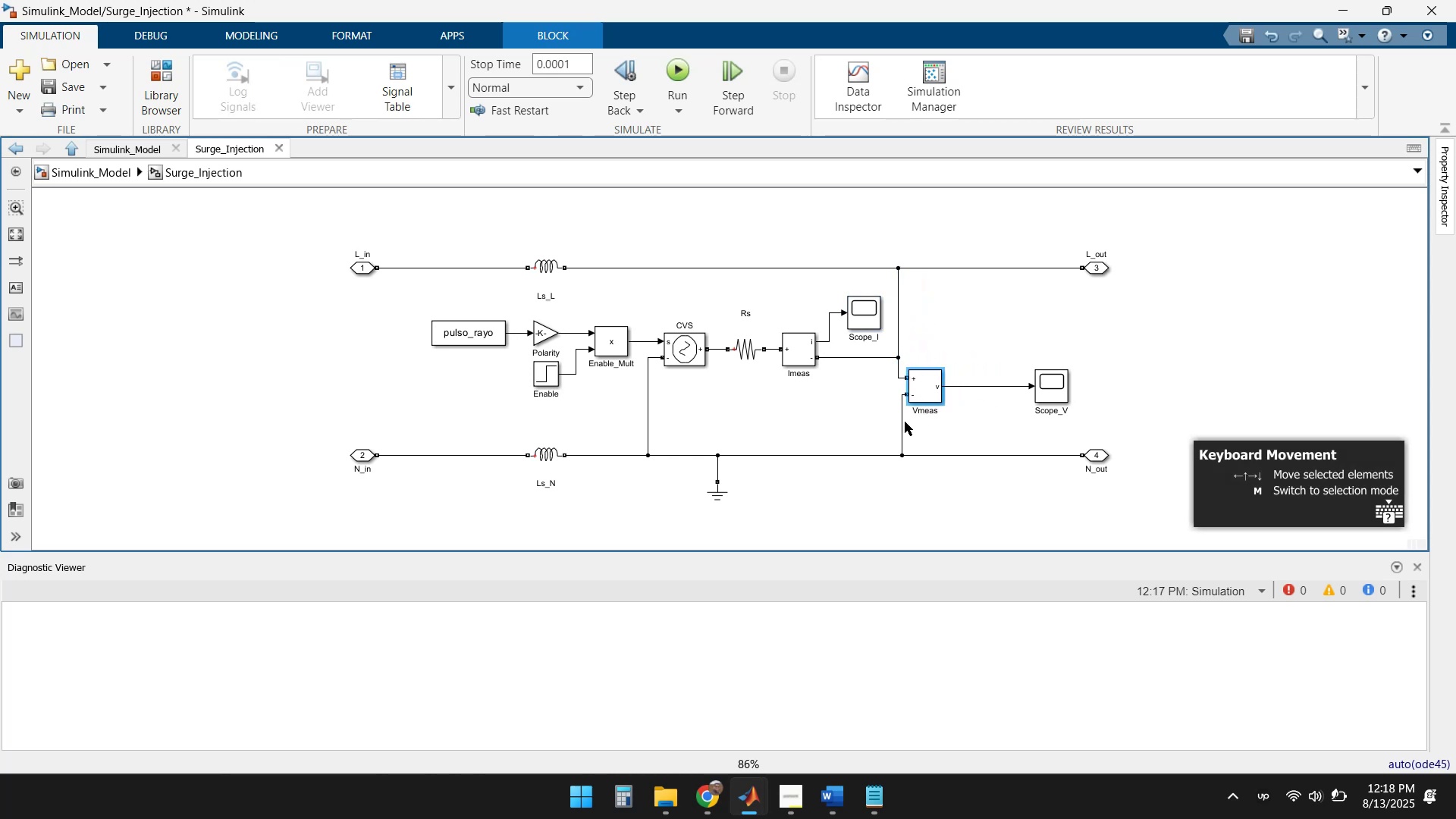 
left_click_drag(start_coordinate=[900, 422], to_coordinate=[896, 422])
 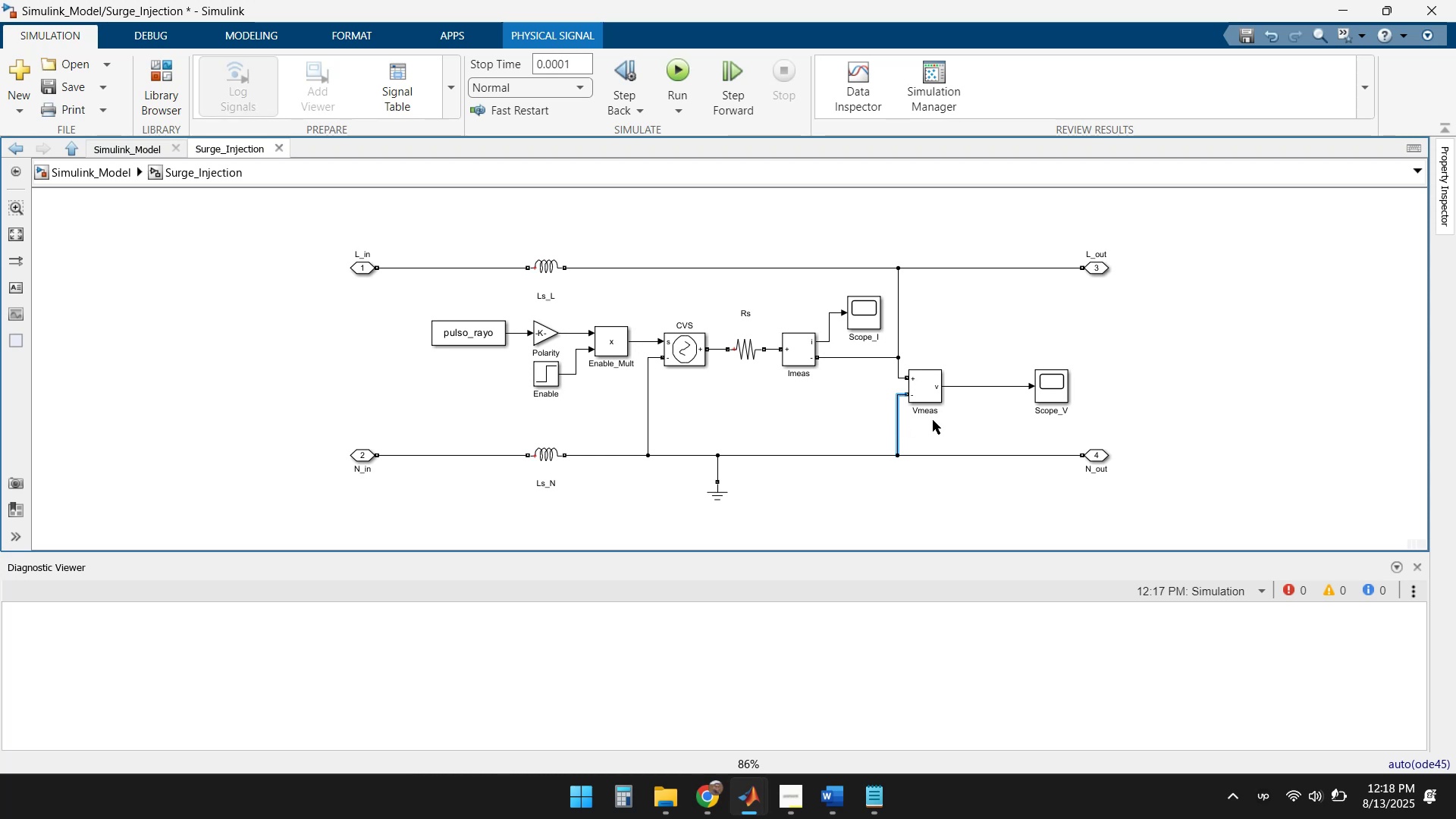 
left_click([977, 434])
 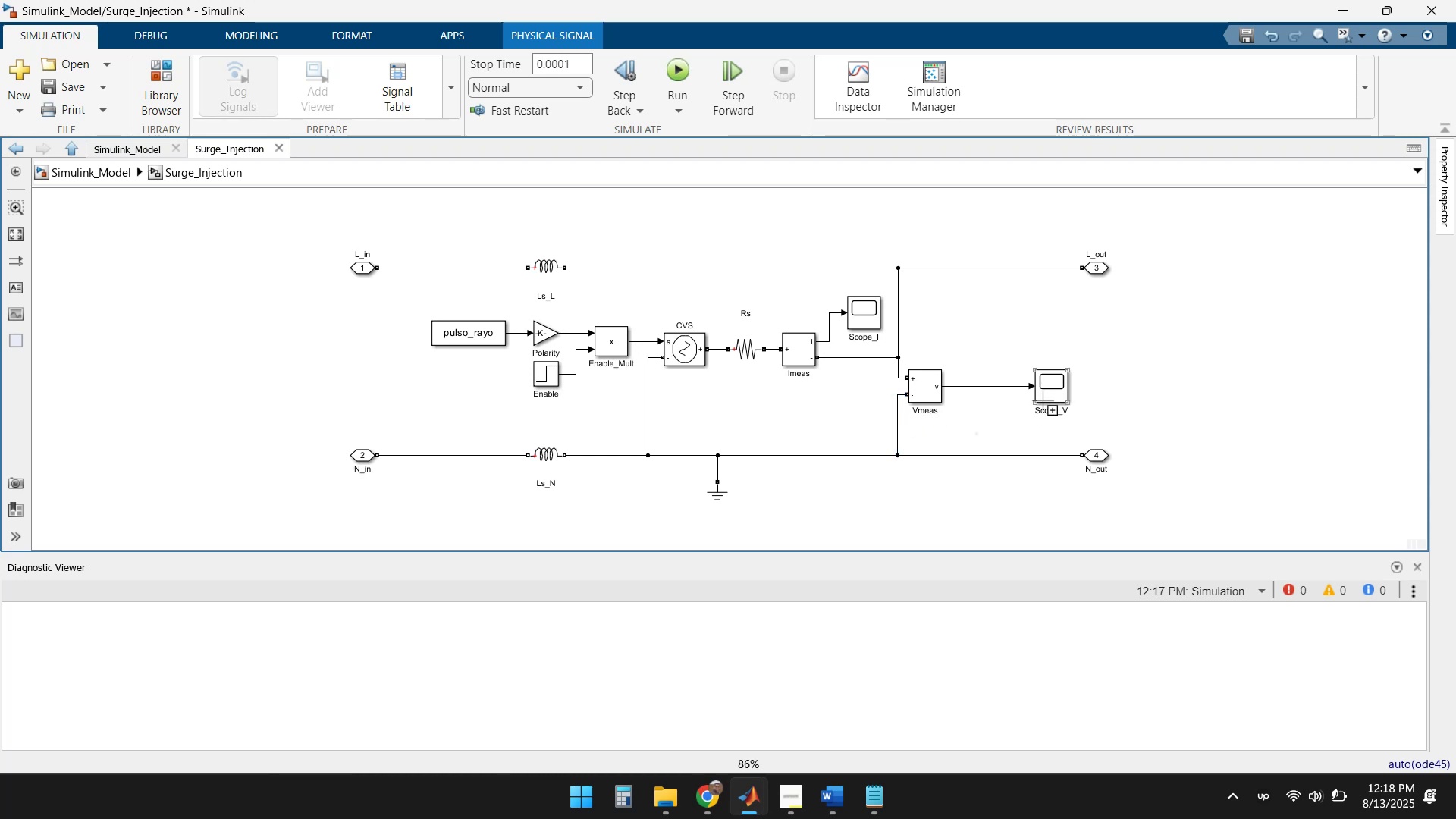 
left_click_drag(start_coordinate=[1047, 384], to_coordinate=[977, 387])
 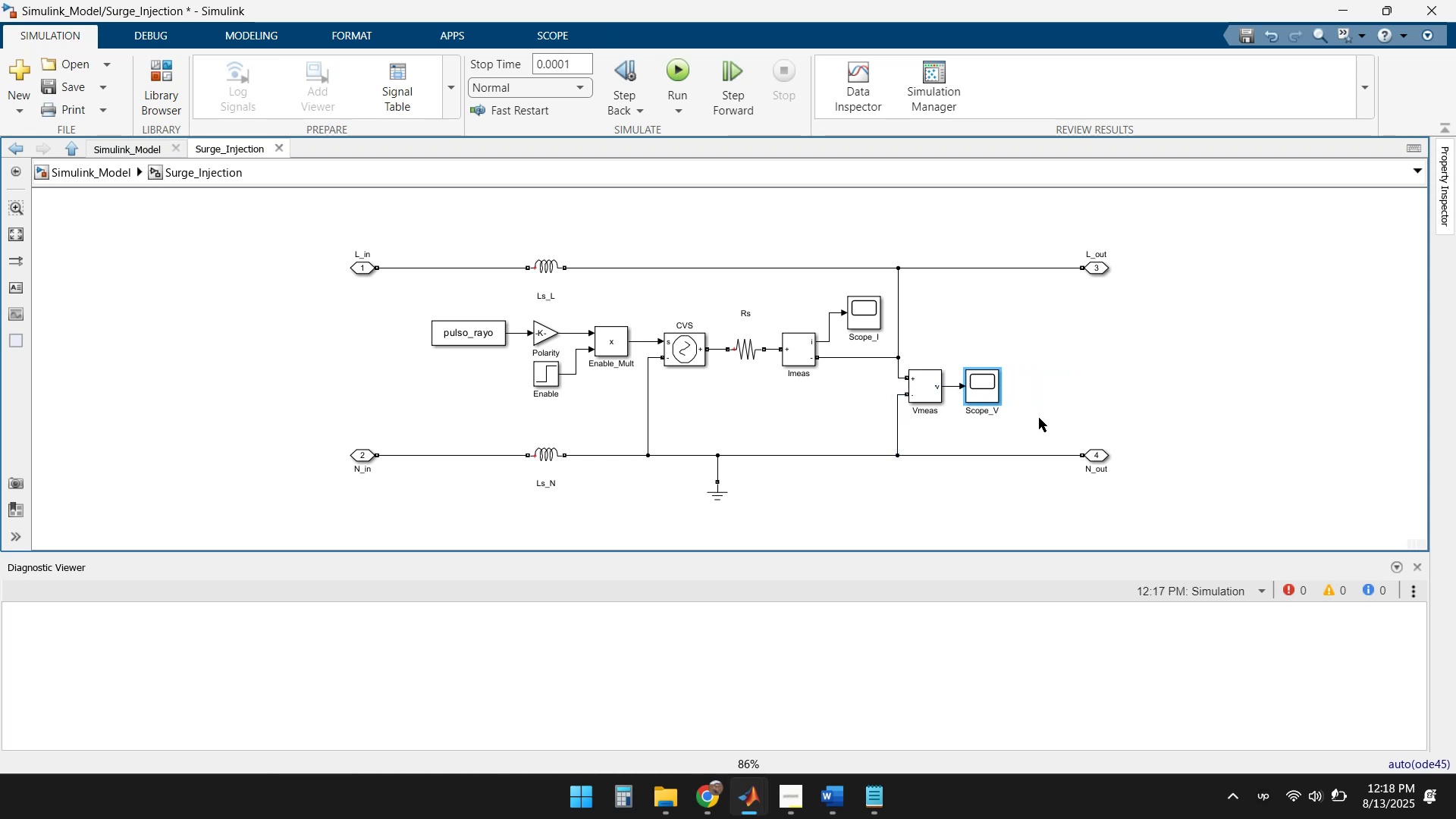 
left_click([1078, 406])
 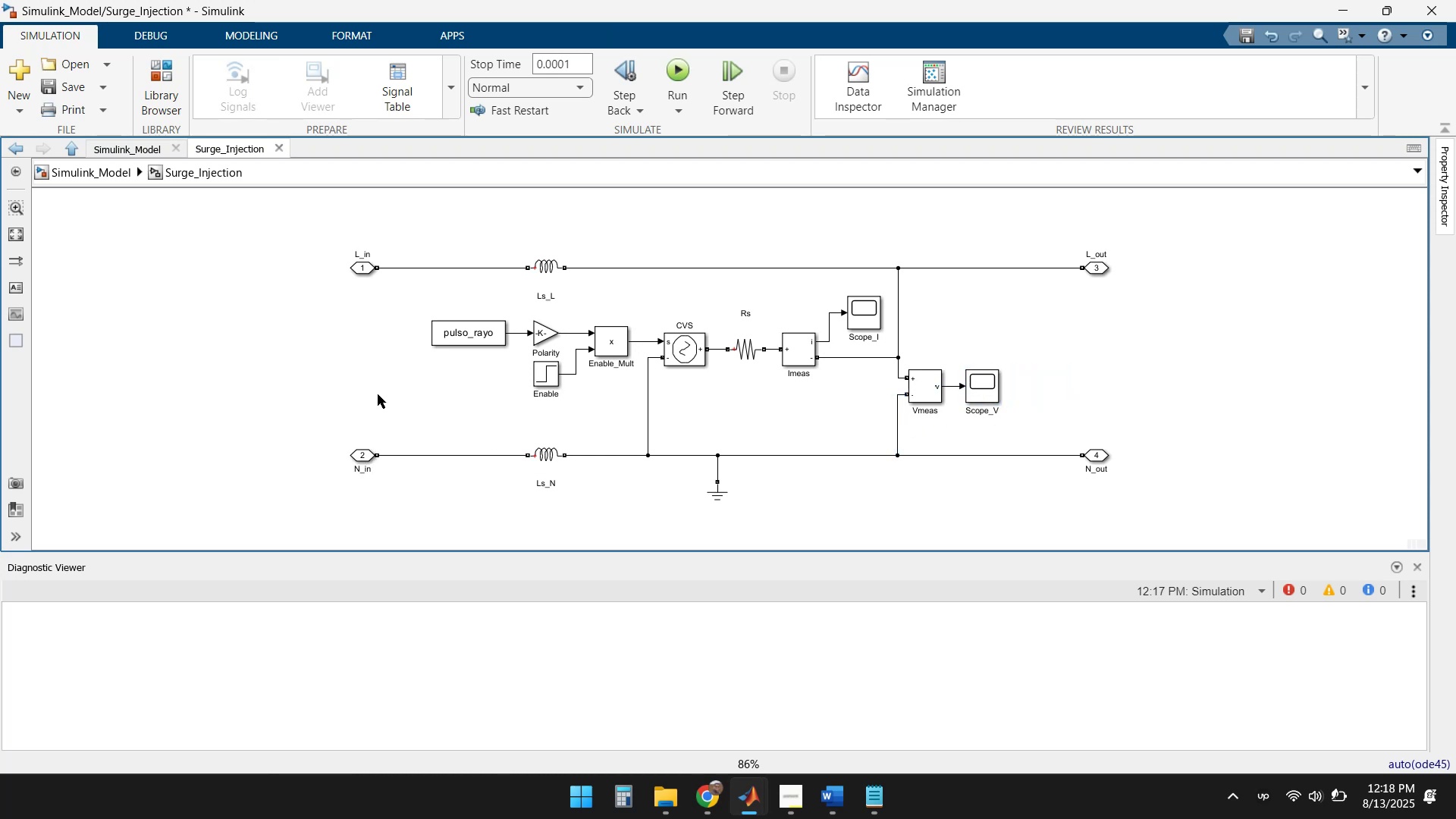 
left_click([364, 265])
 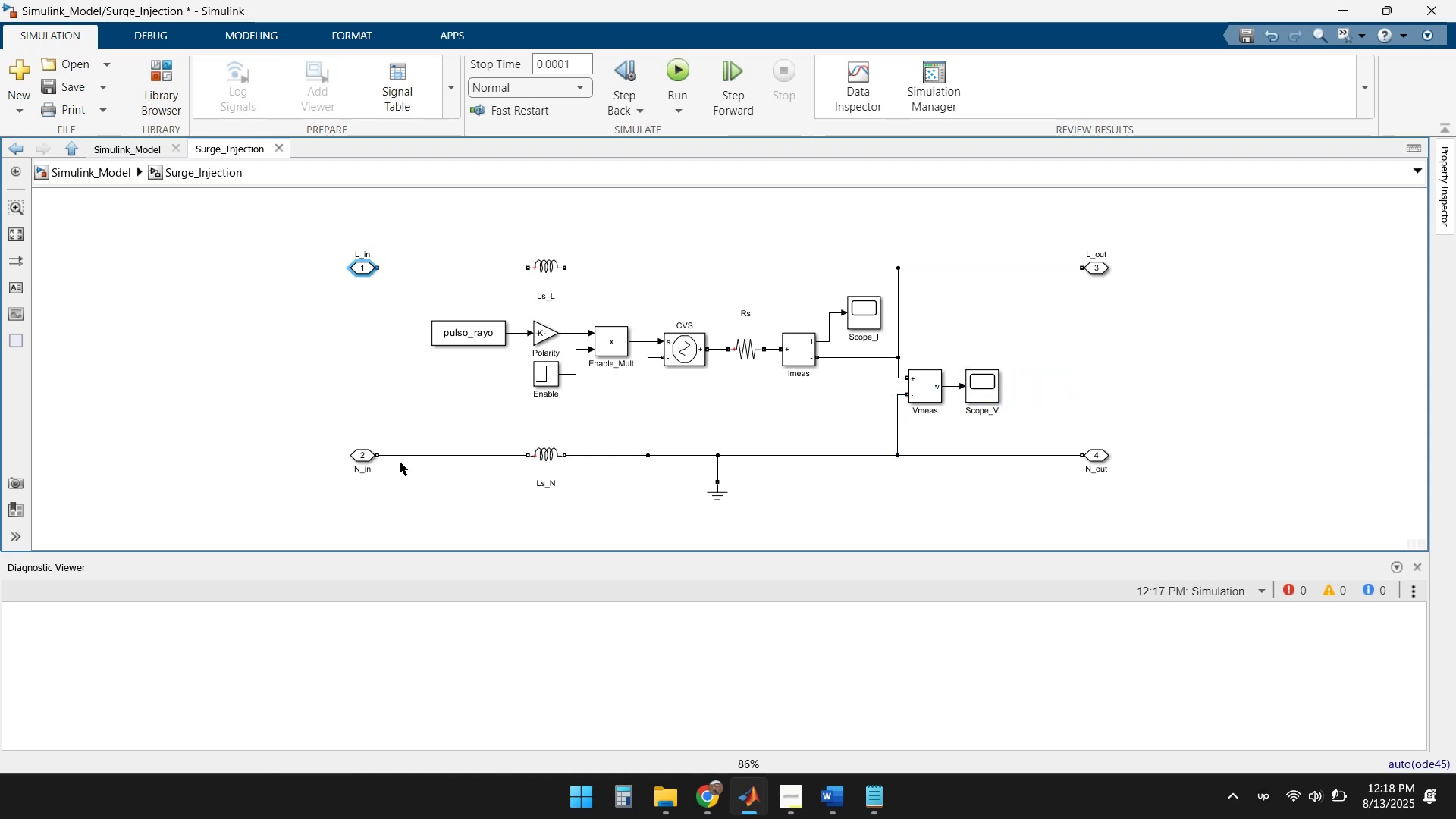 
left_click_drag(start_coordinate=[378, 480], to_coordinate=[341, 243])
 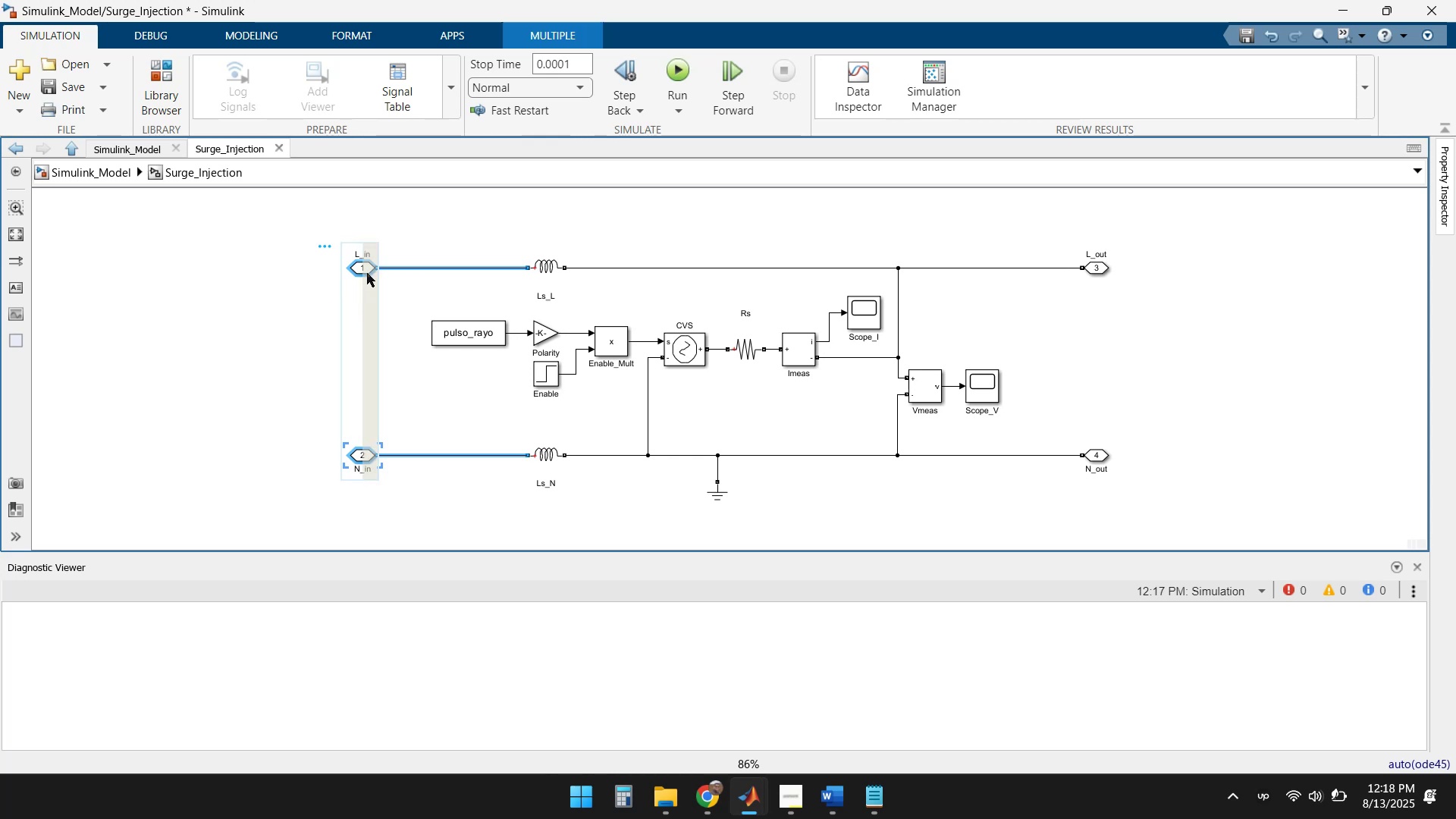 
left_click_drag(start_coordinate=[357, 269], to_coordinate=[411, 273])
 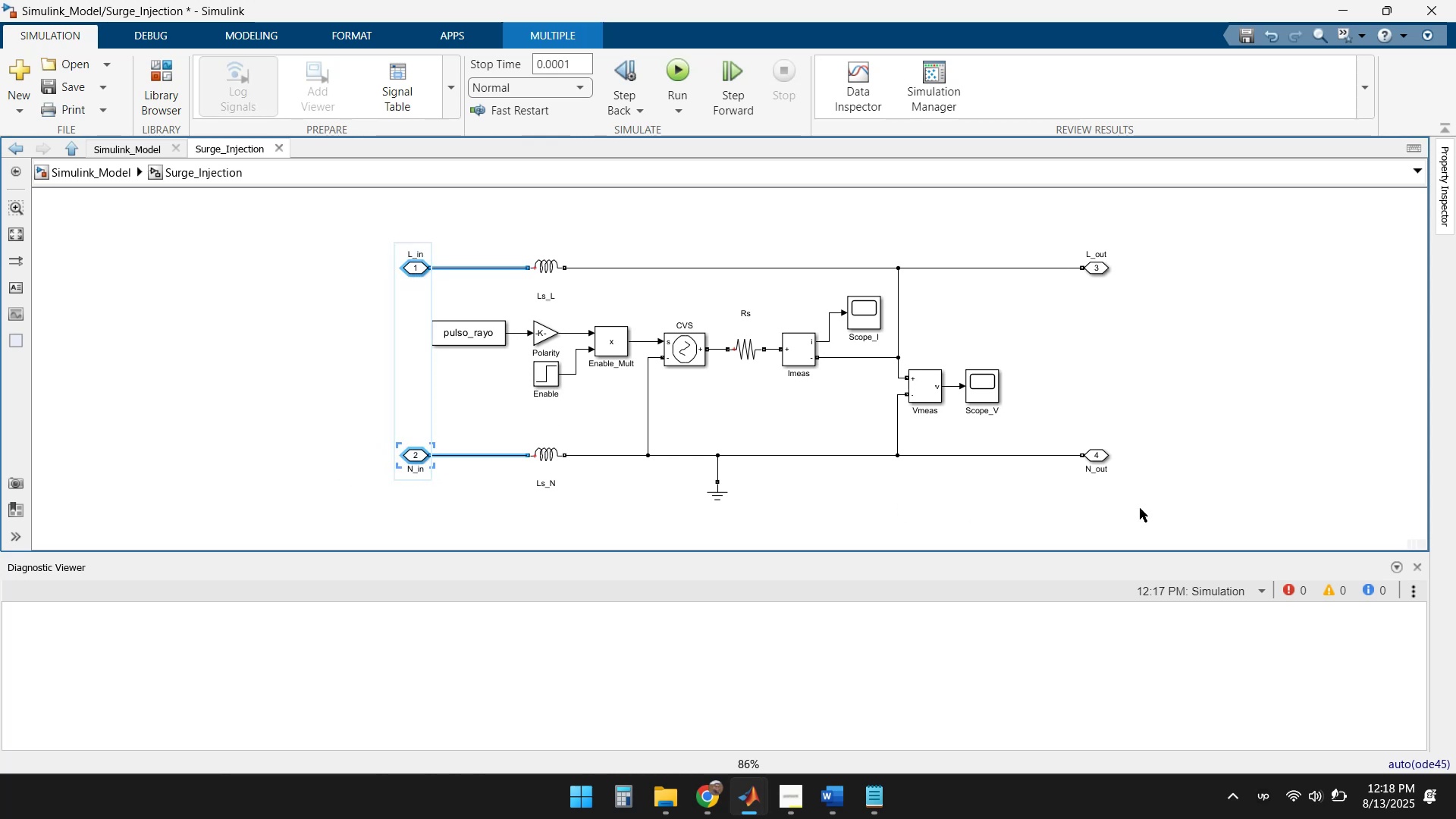 
left_click_drag(start_coordinate=[1153, 488], to_coordinate=[1056, 226])
 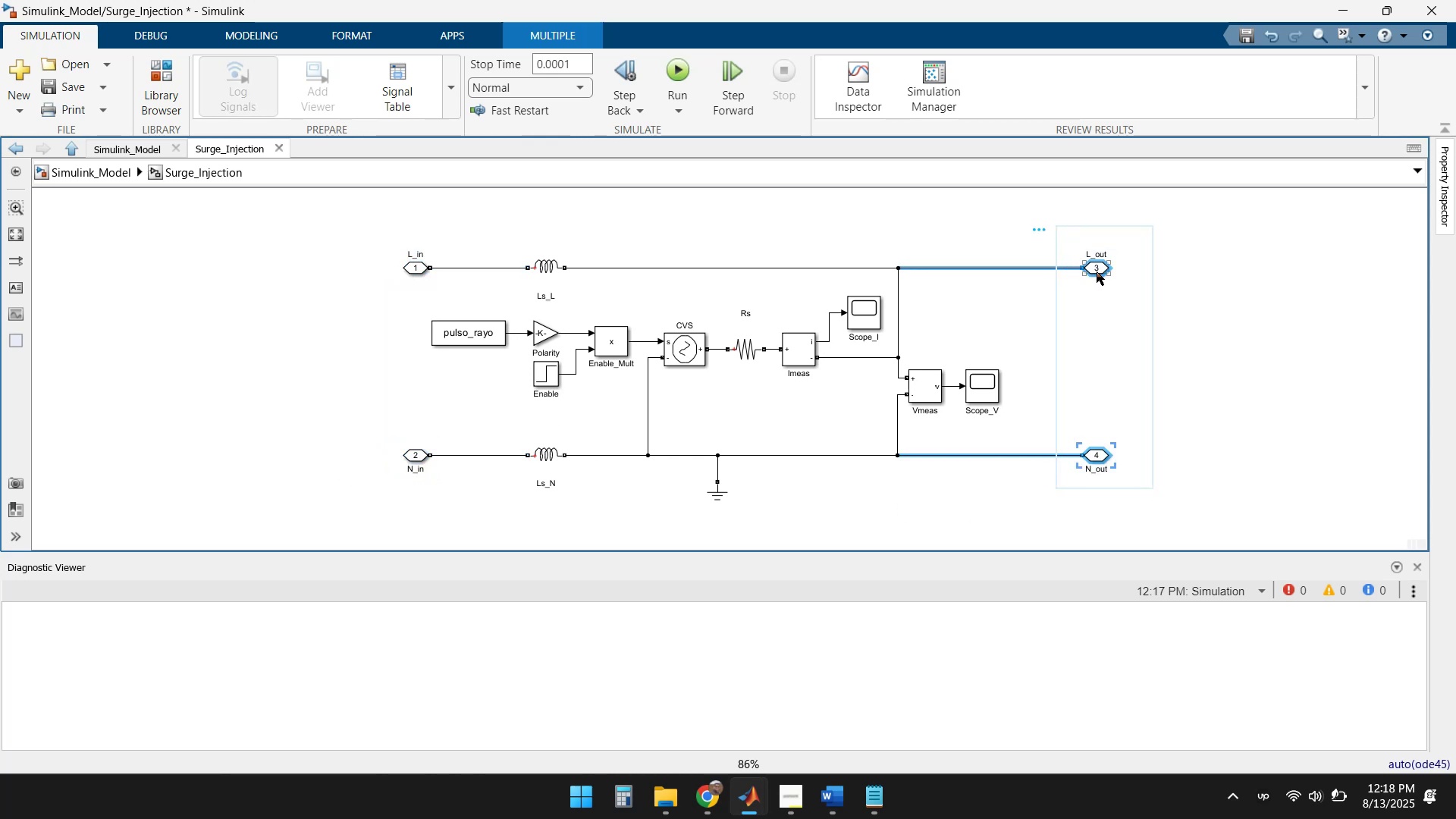 
left_click_drag(start_coordinate=[1097, 271], to_coordinate=[1022, 271])
 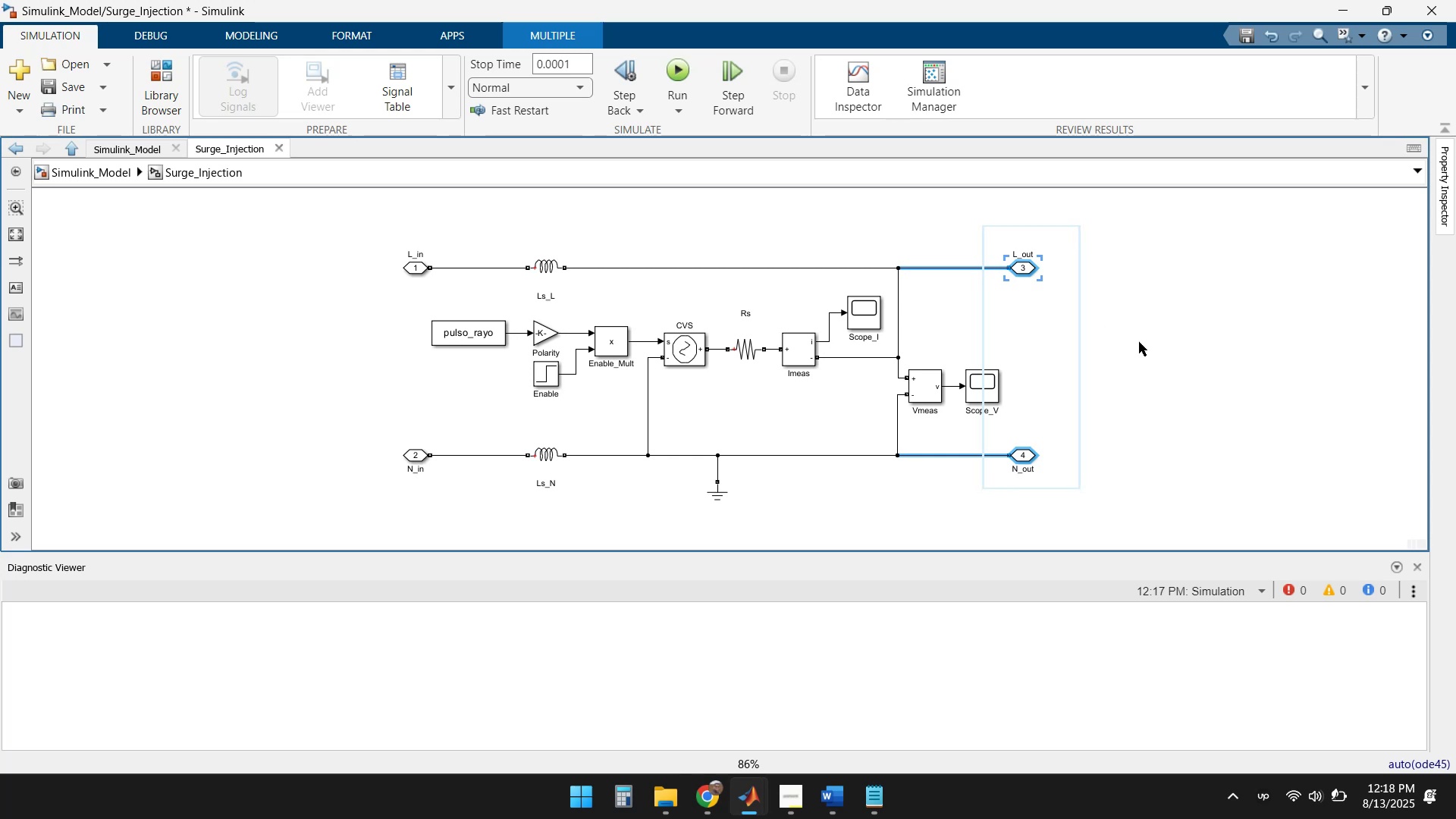 
left_click([1210, 375])
 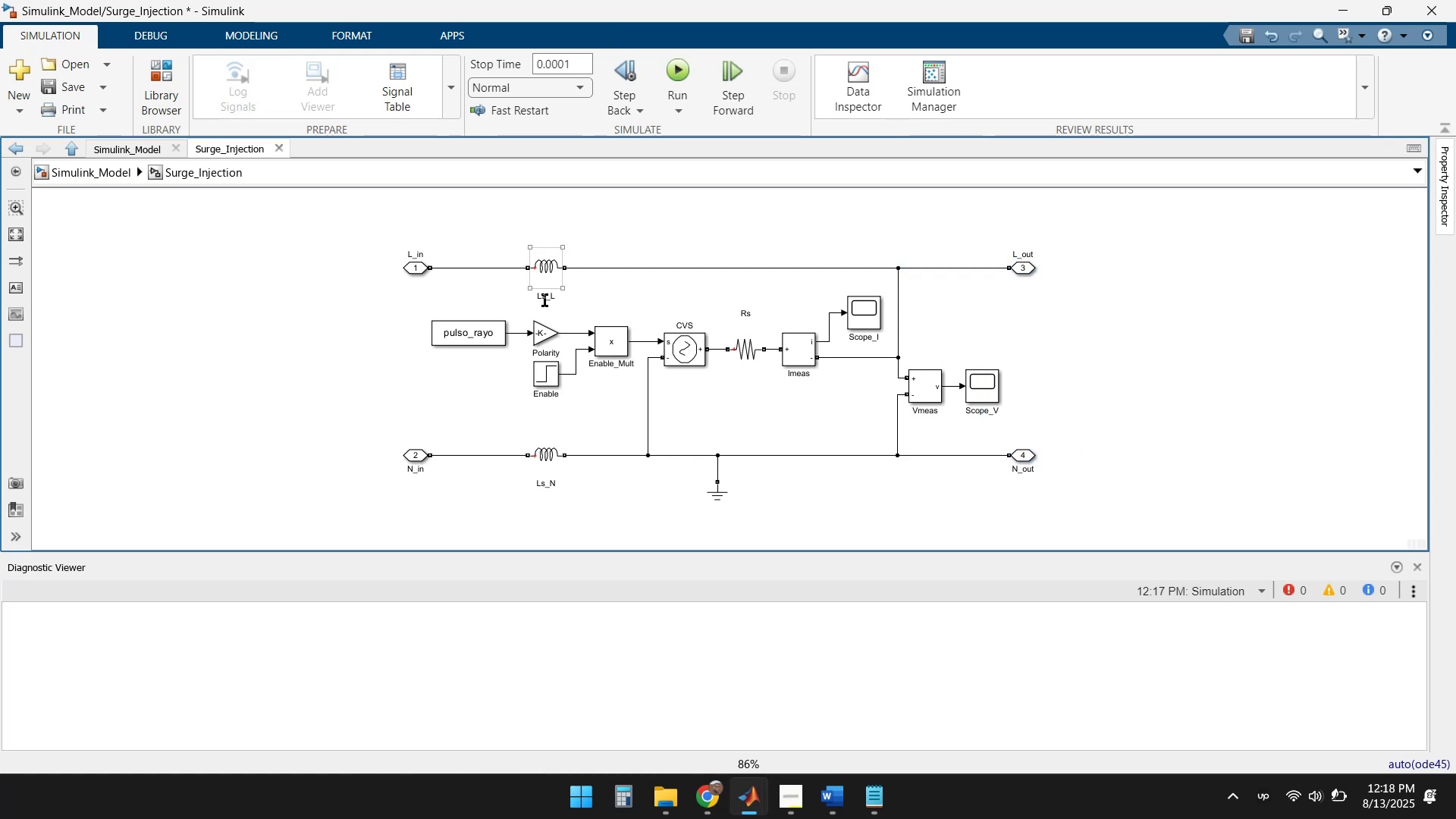 
left_click_drag(start_coordinate=[550, 300], to_coordinate=[545, 237])
 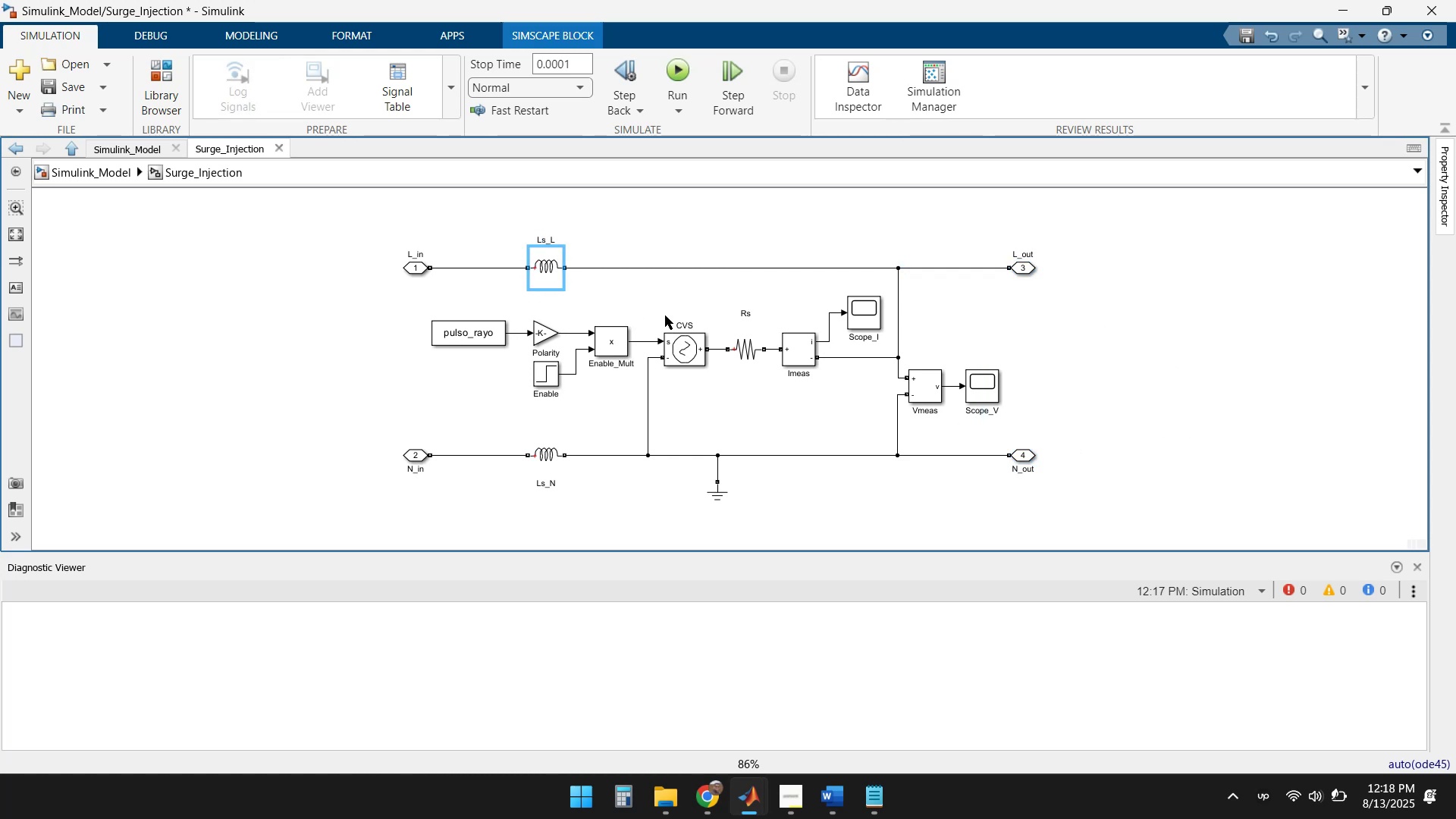 
left_click([662, 298])
 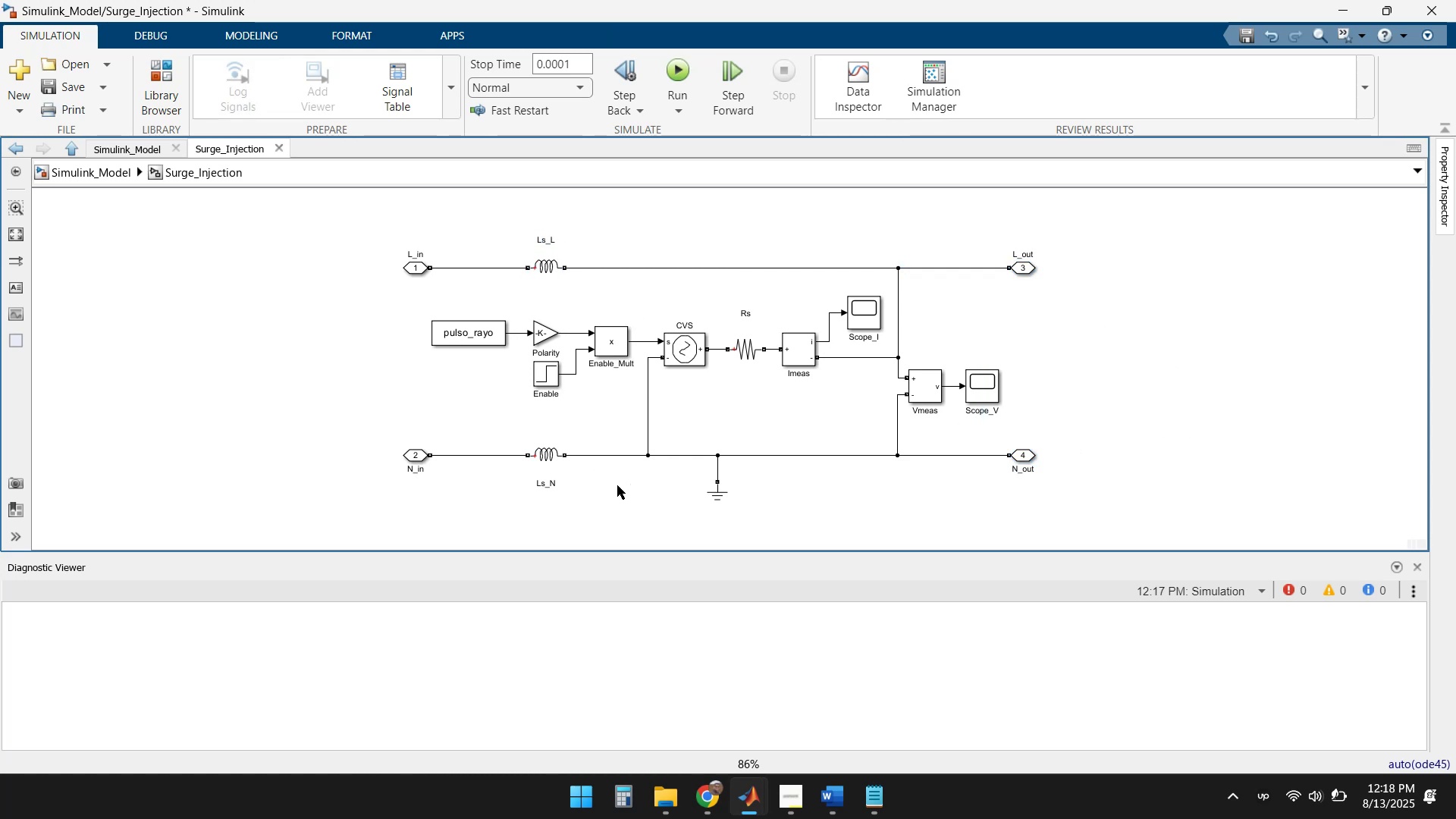 
left_click_drag(start_coordinate=[1087, 474], to_coordinate=[399, 443])
 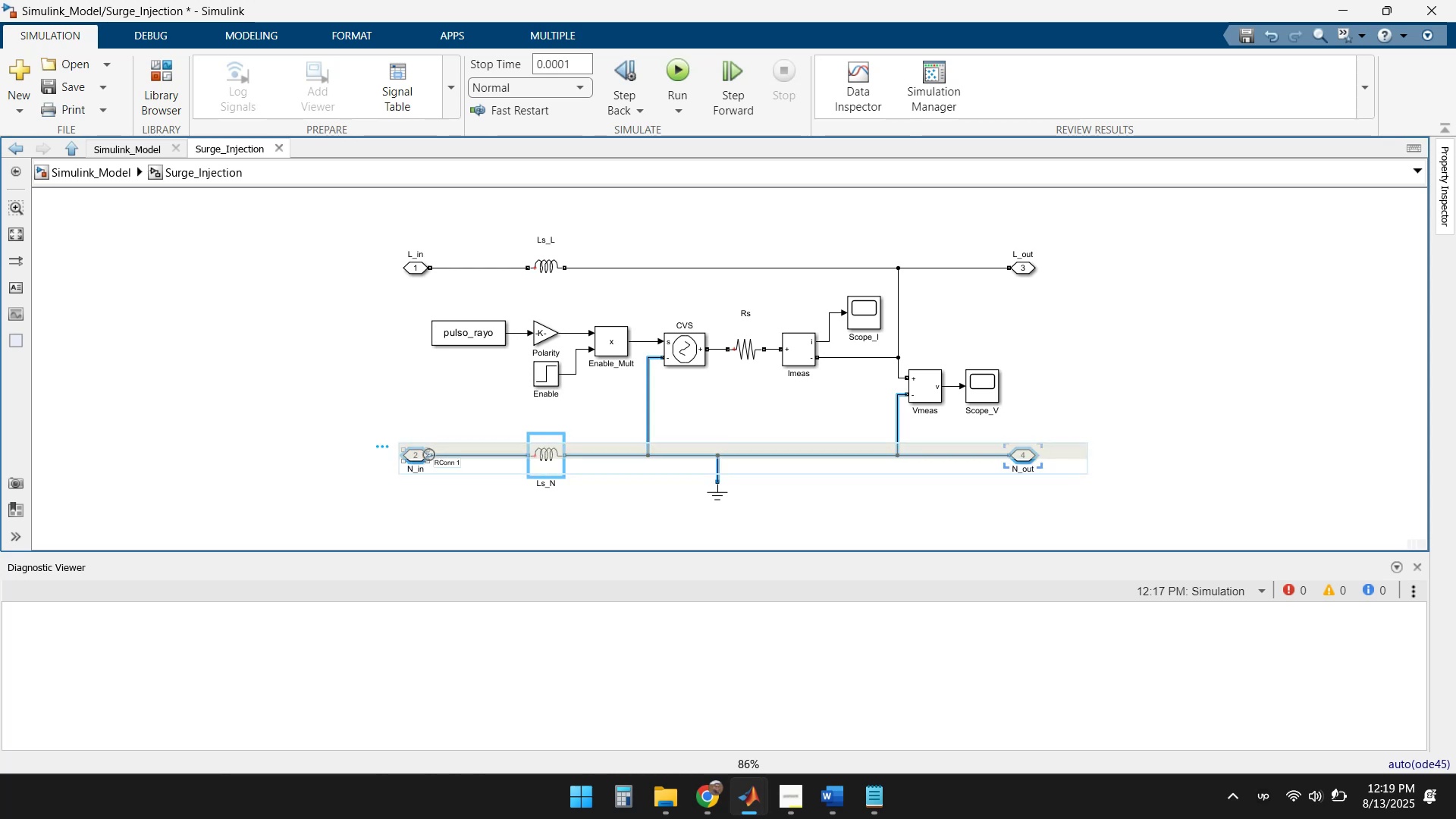 
left_click_drag(start_coordinate=[417, 452], to_coordinate=[425, 438])
 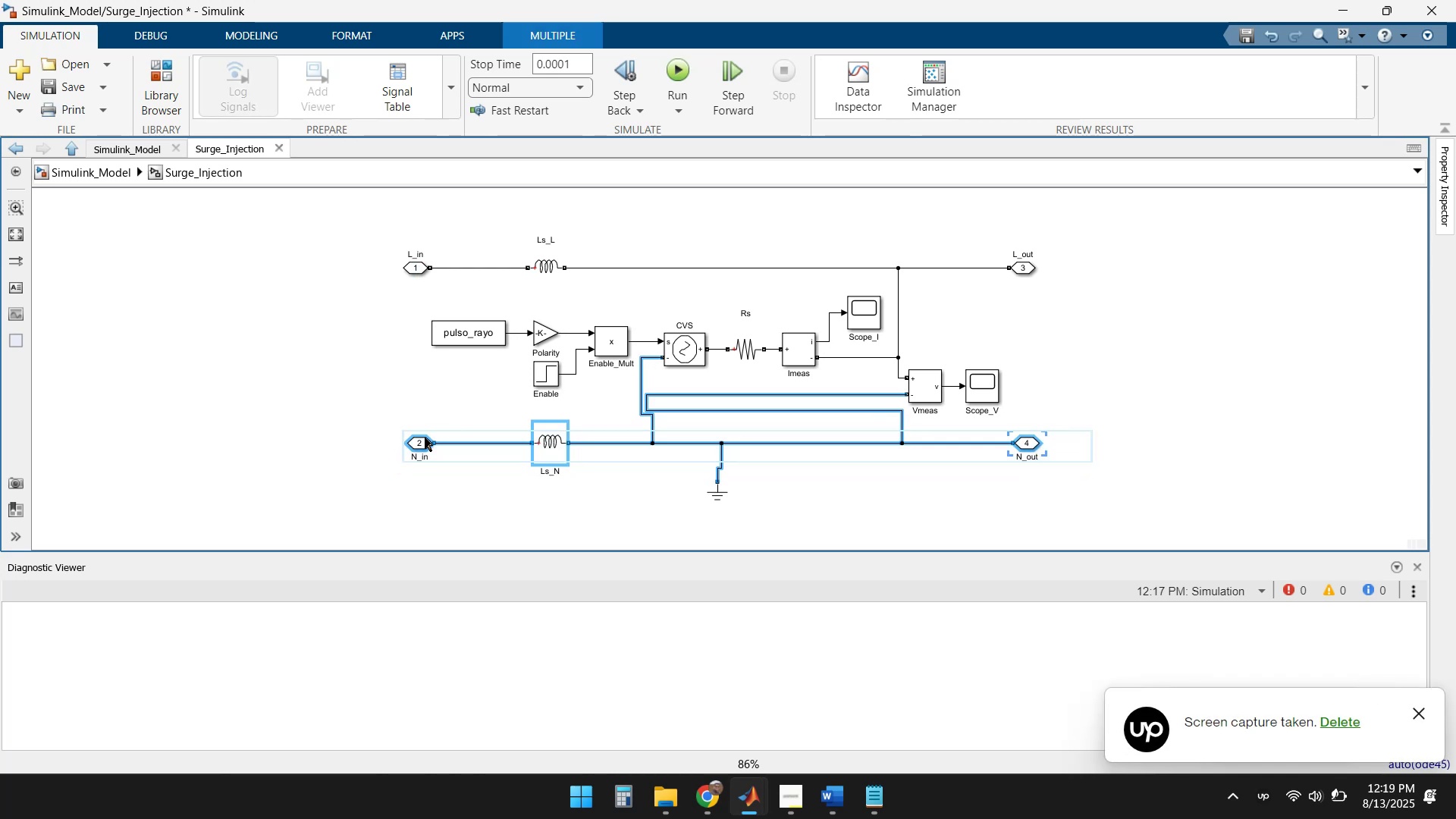 
key(Control+Z)
 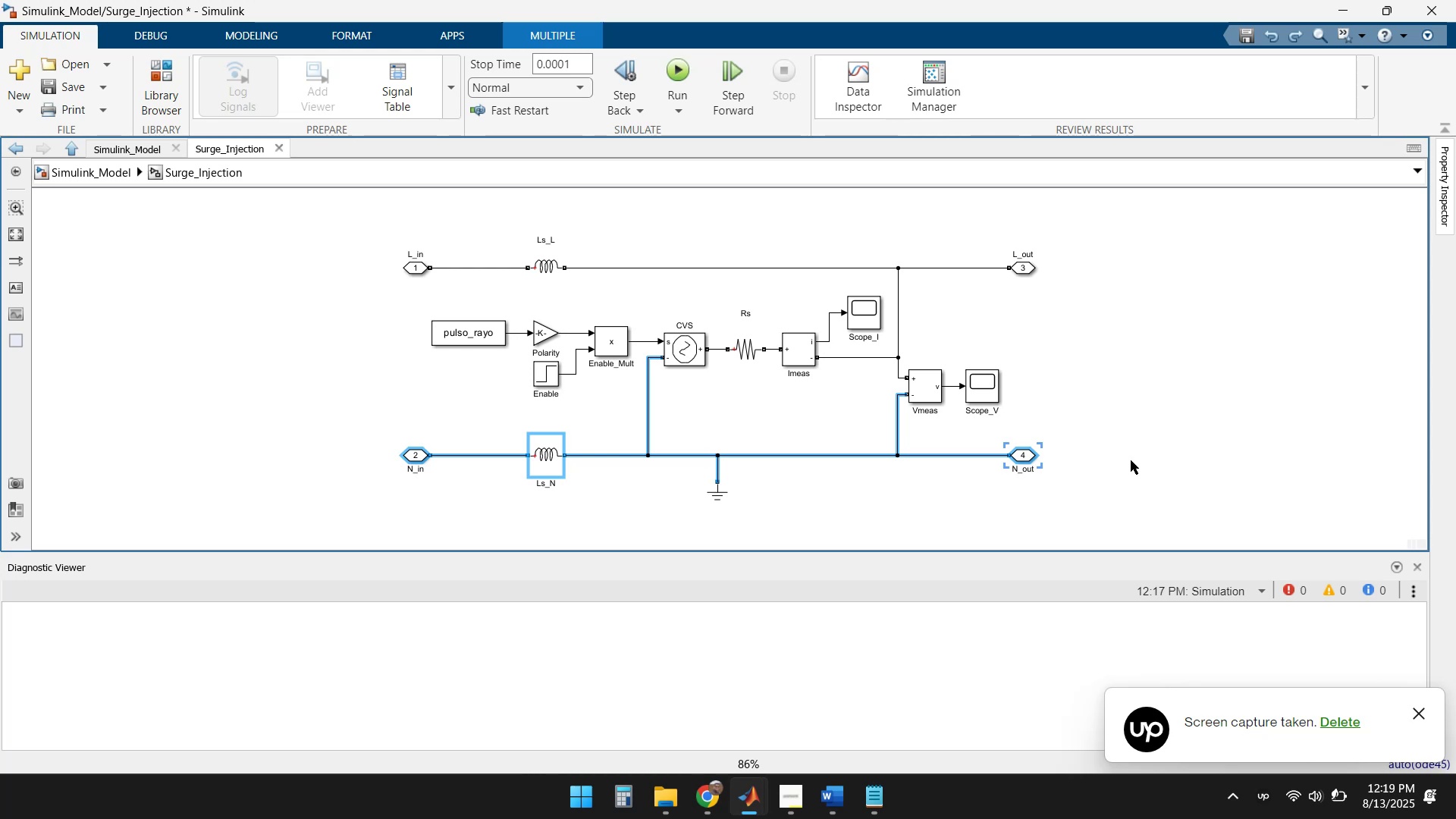 
key(ArrowUp)
 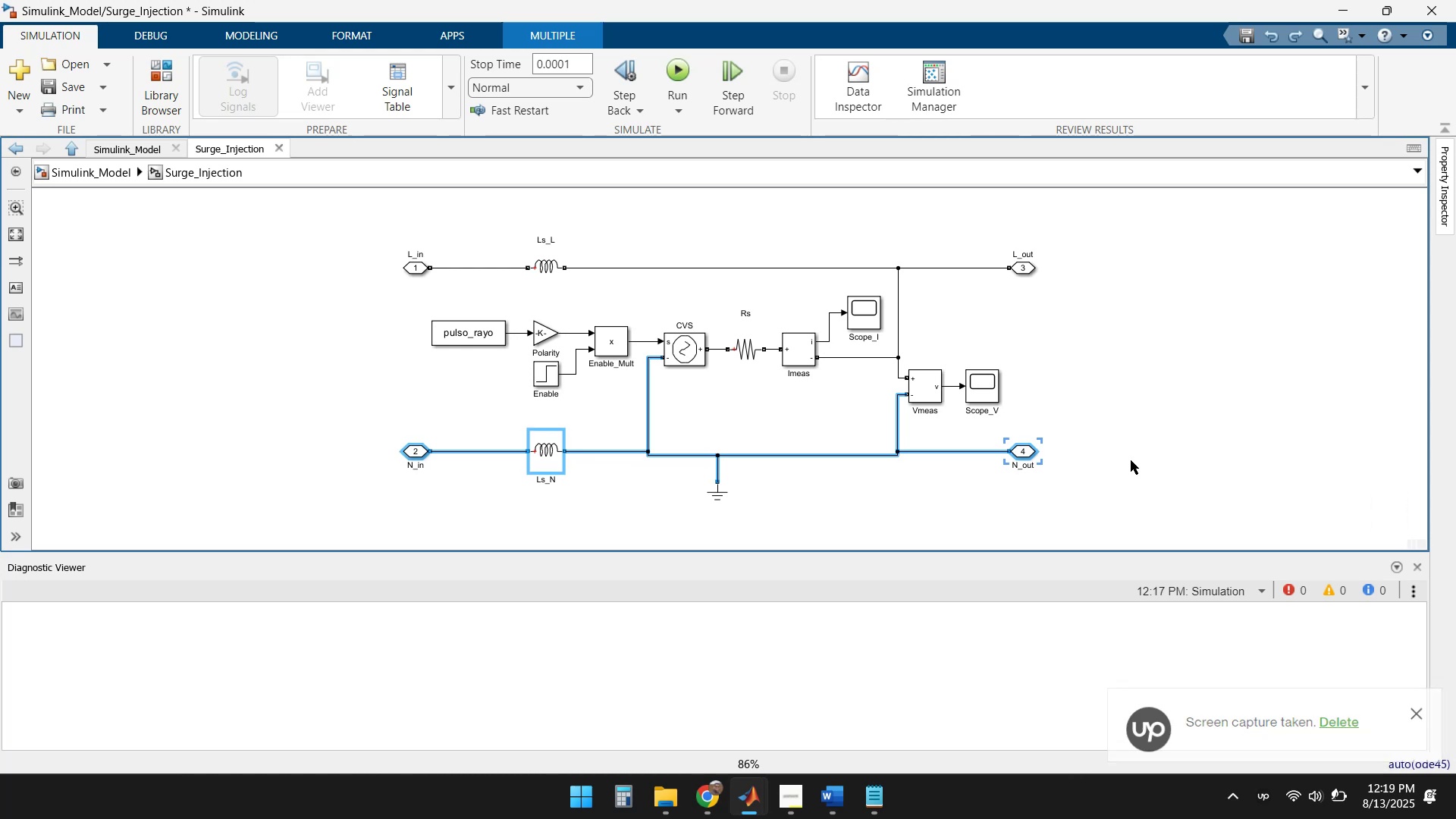 
key(ArrowUp)
 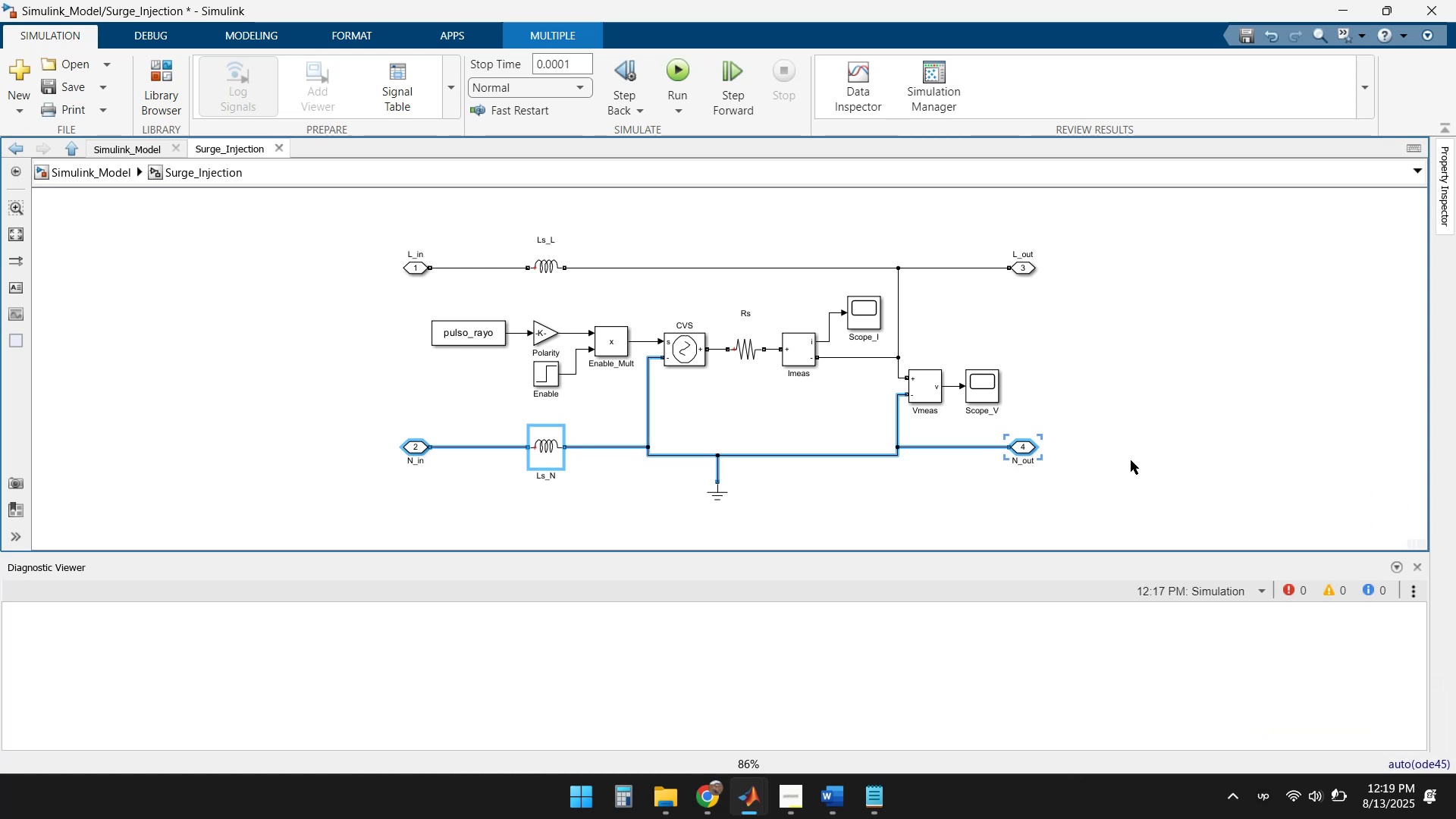 
key(ArrowUp)
 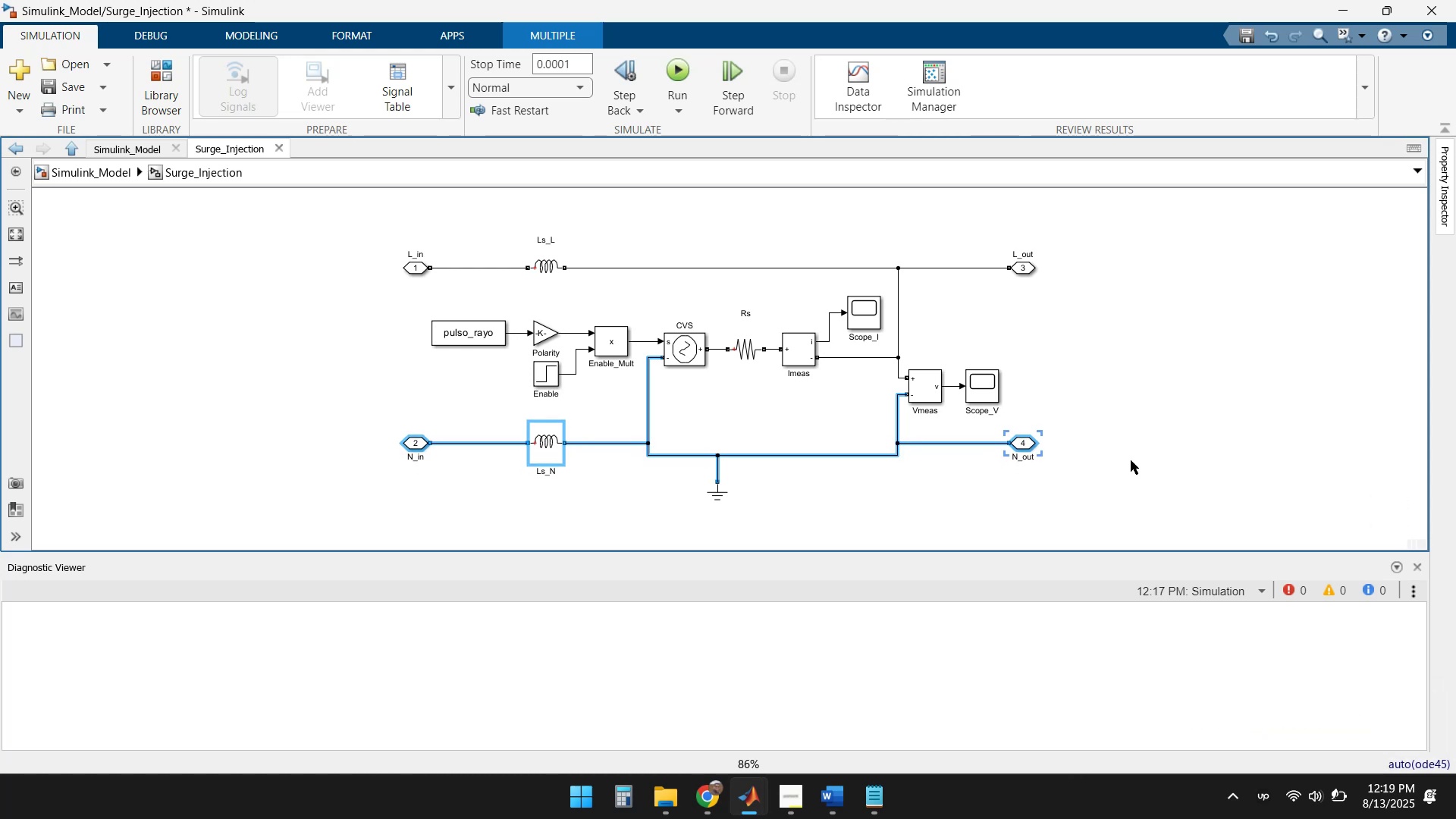 
key(ArrowUp)
 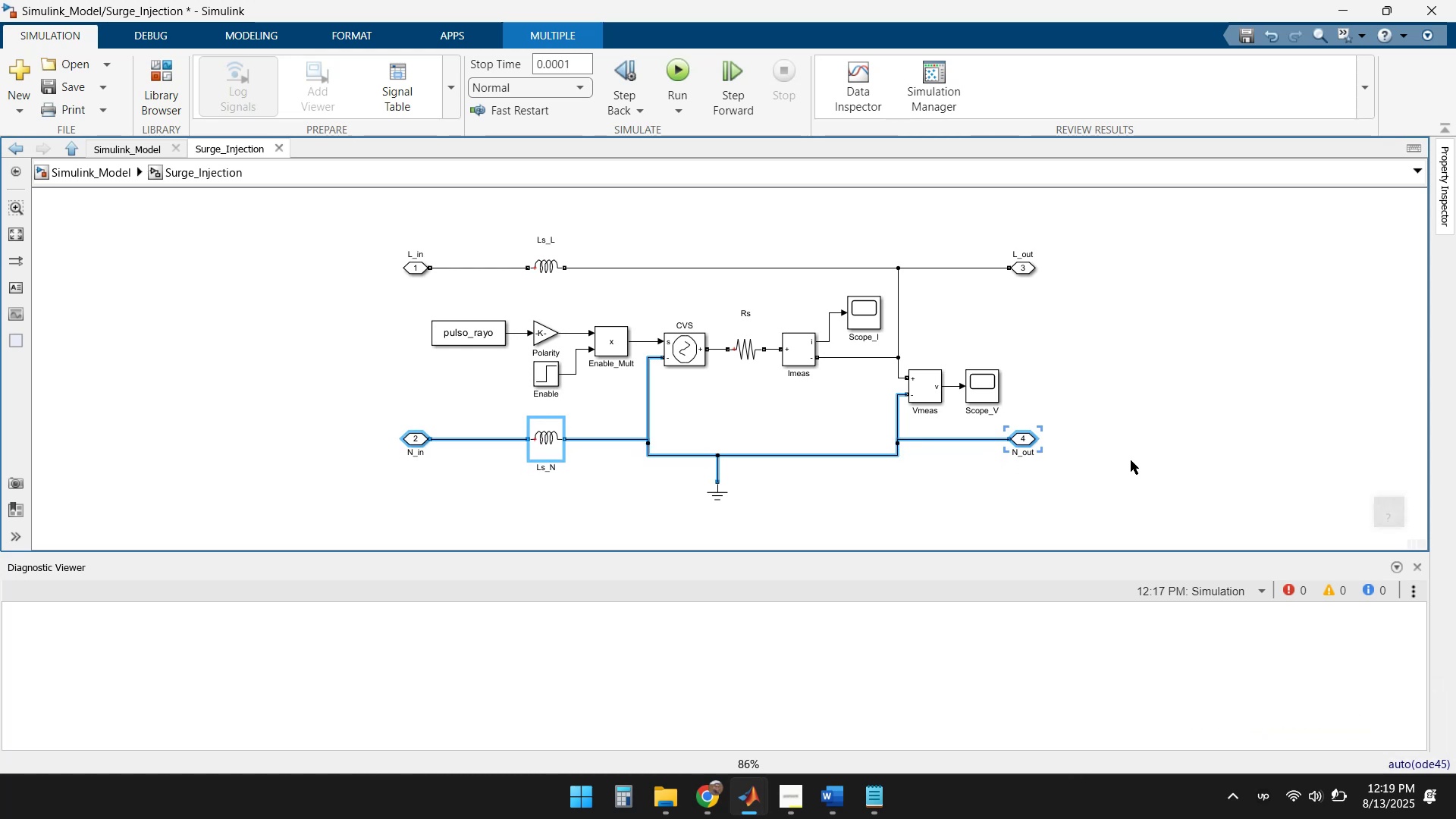 
key(ArrowUp)
 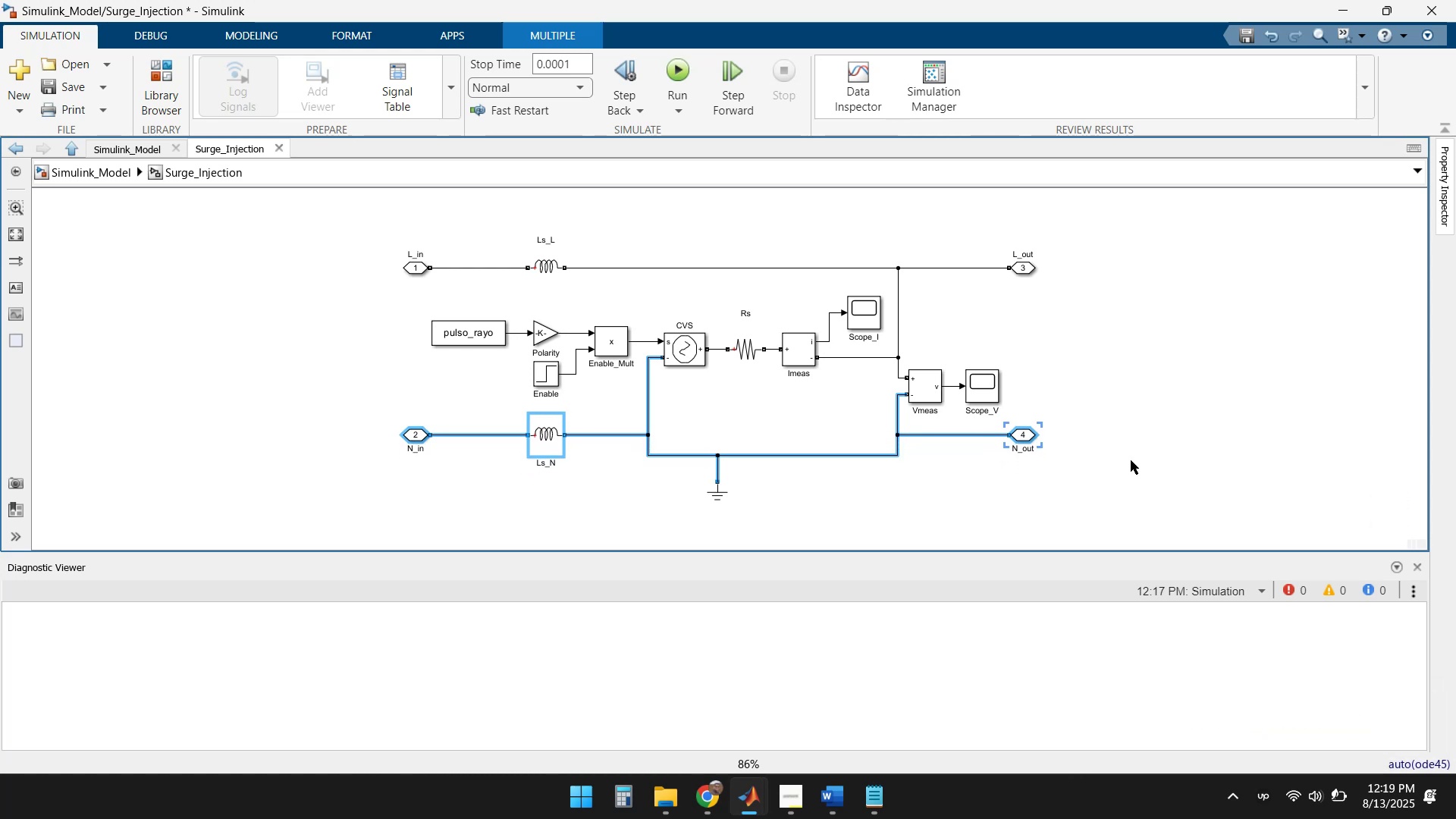 
key(ArrowUp)
 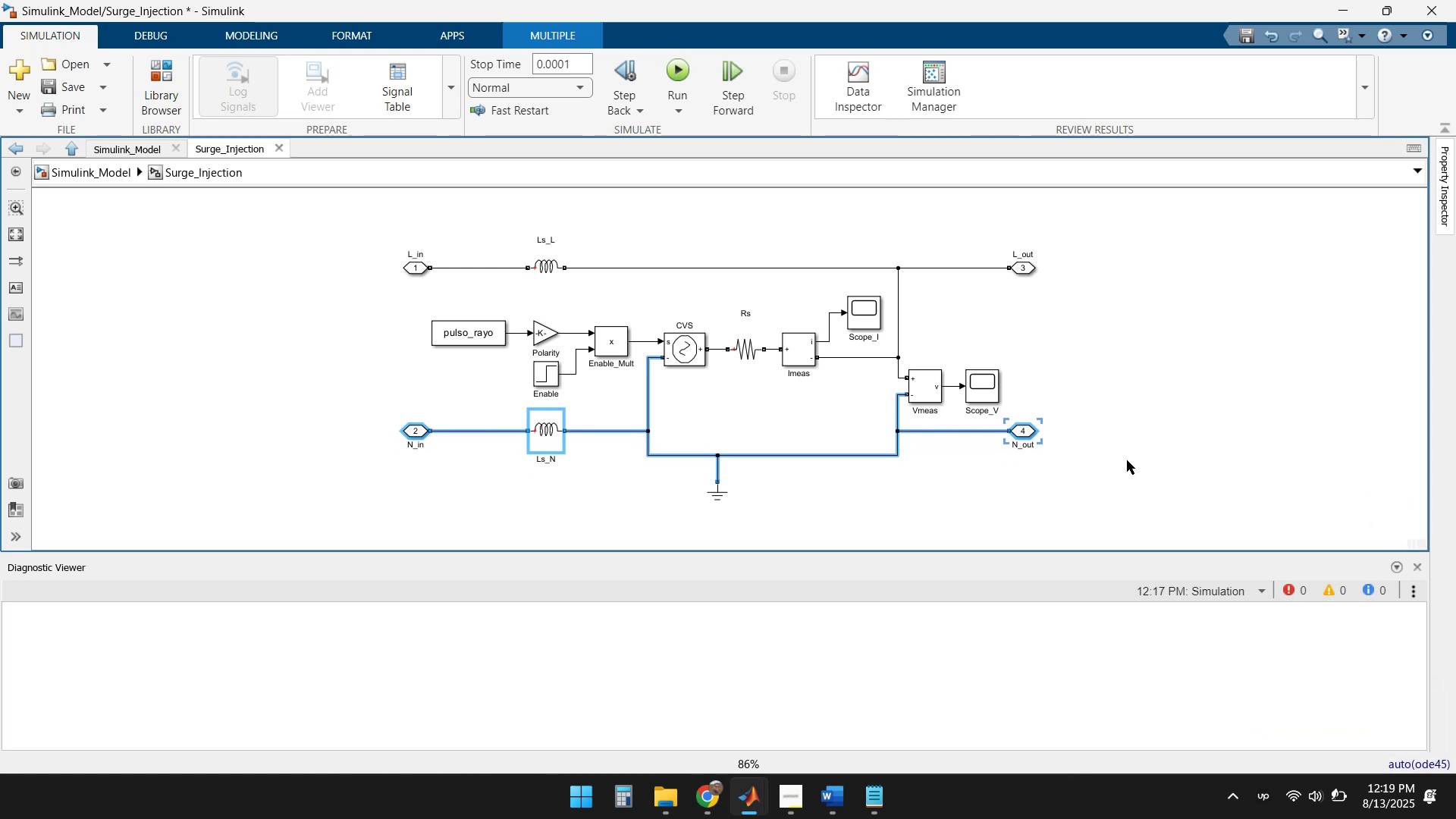 
wait(5.6)
 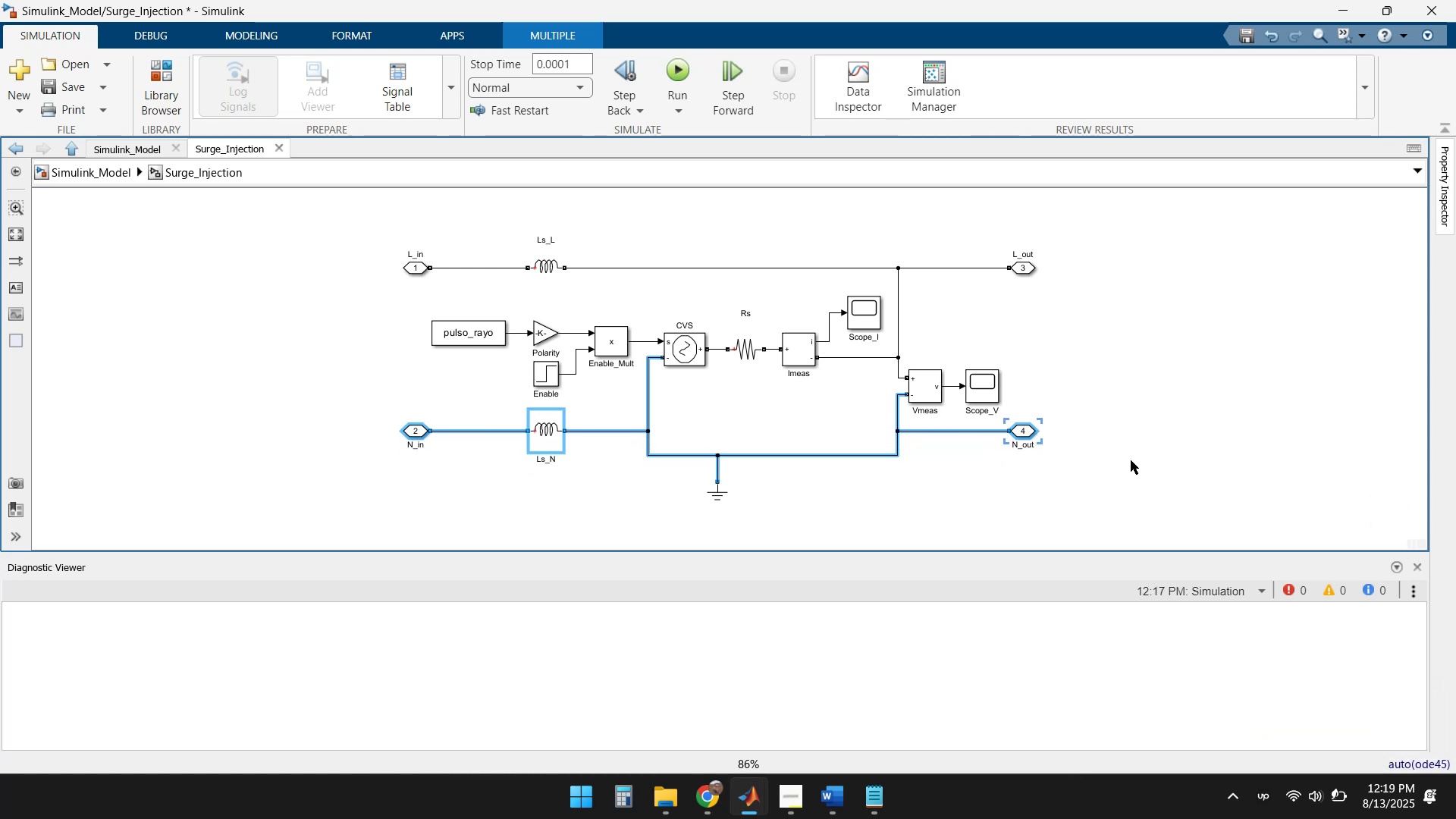 
left_click_drag(start_coordinate=[1074, 271], to_coordinate=[389, 224])
 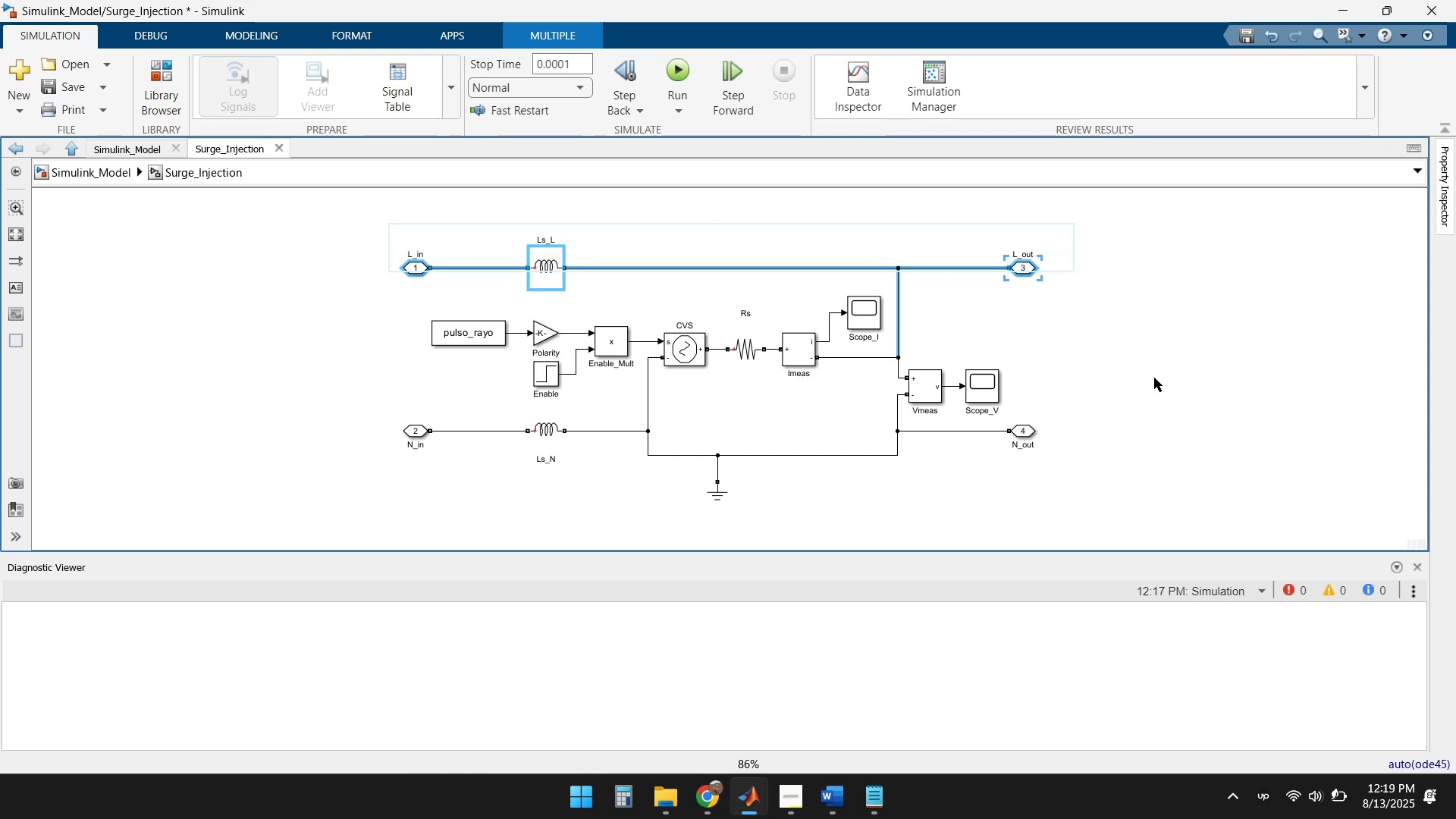 
key(ArrowDown)
 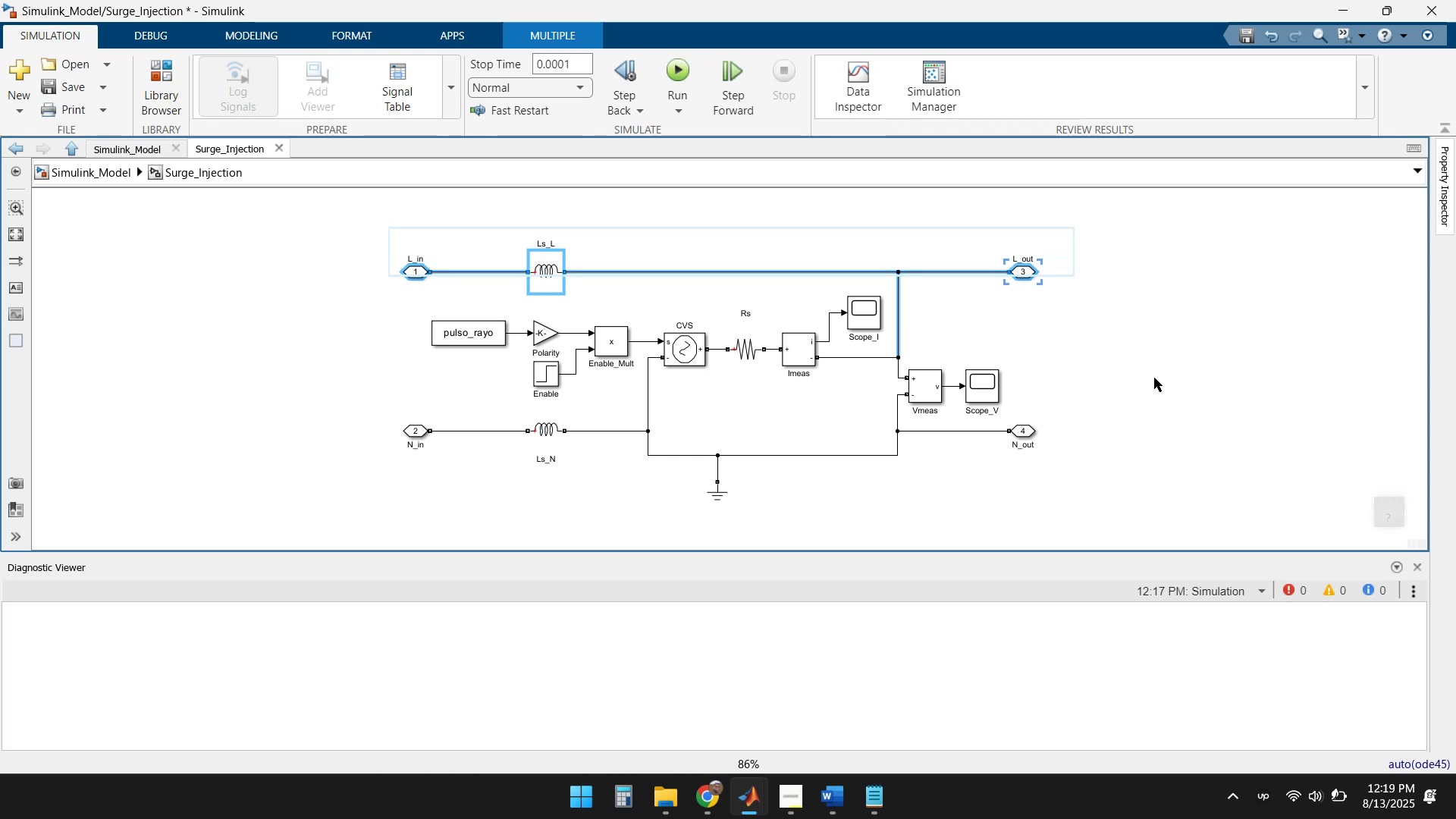 
key(ArrowDown)
 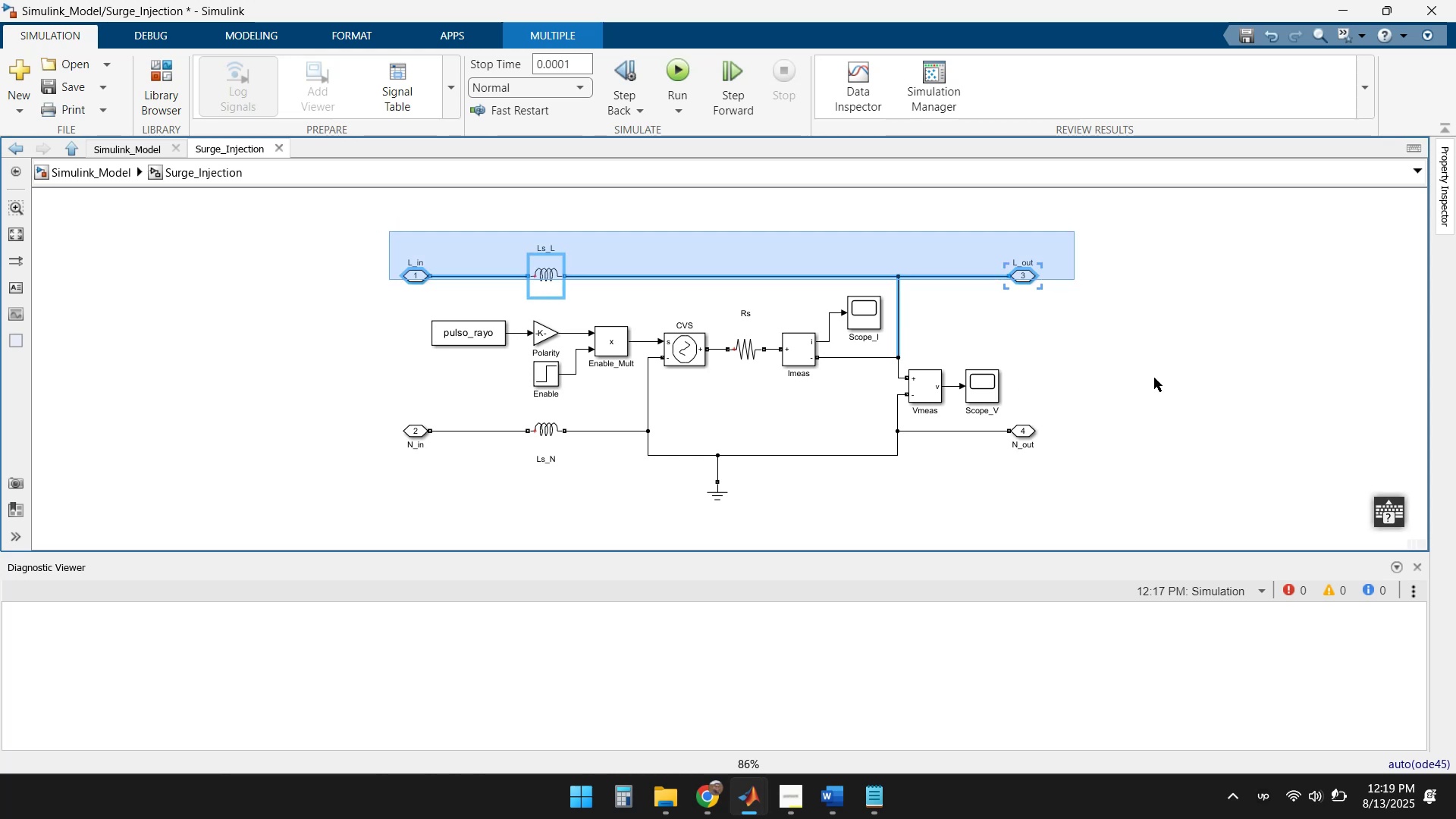 
key(ArrowDown)
 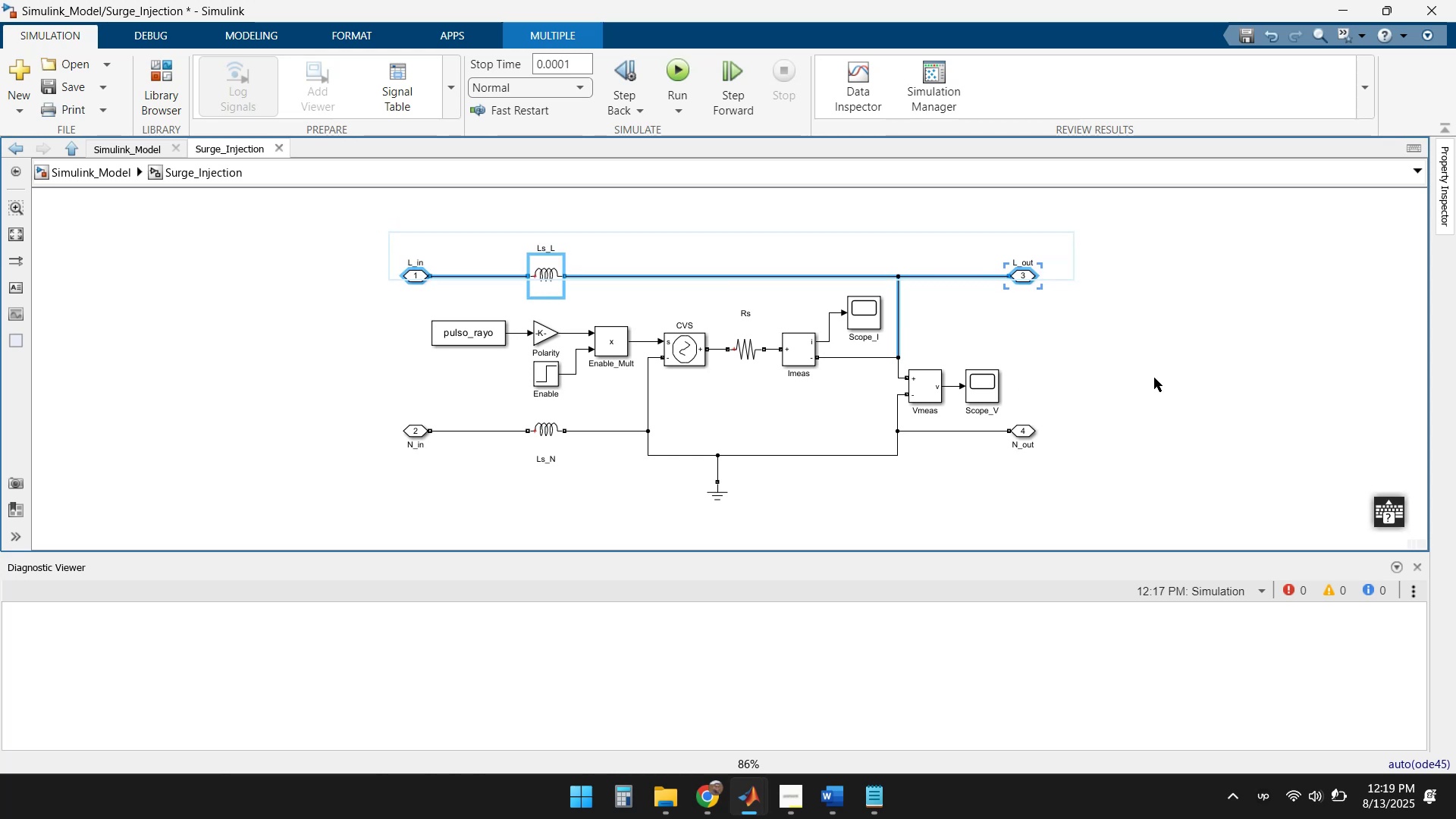 
key(ArrowDown)
 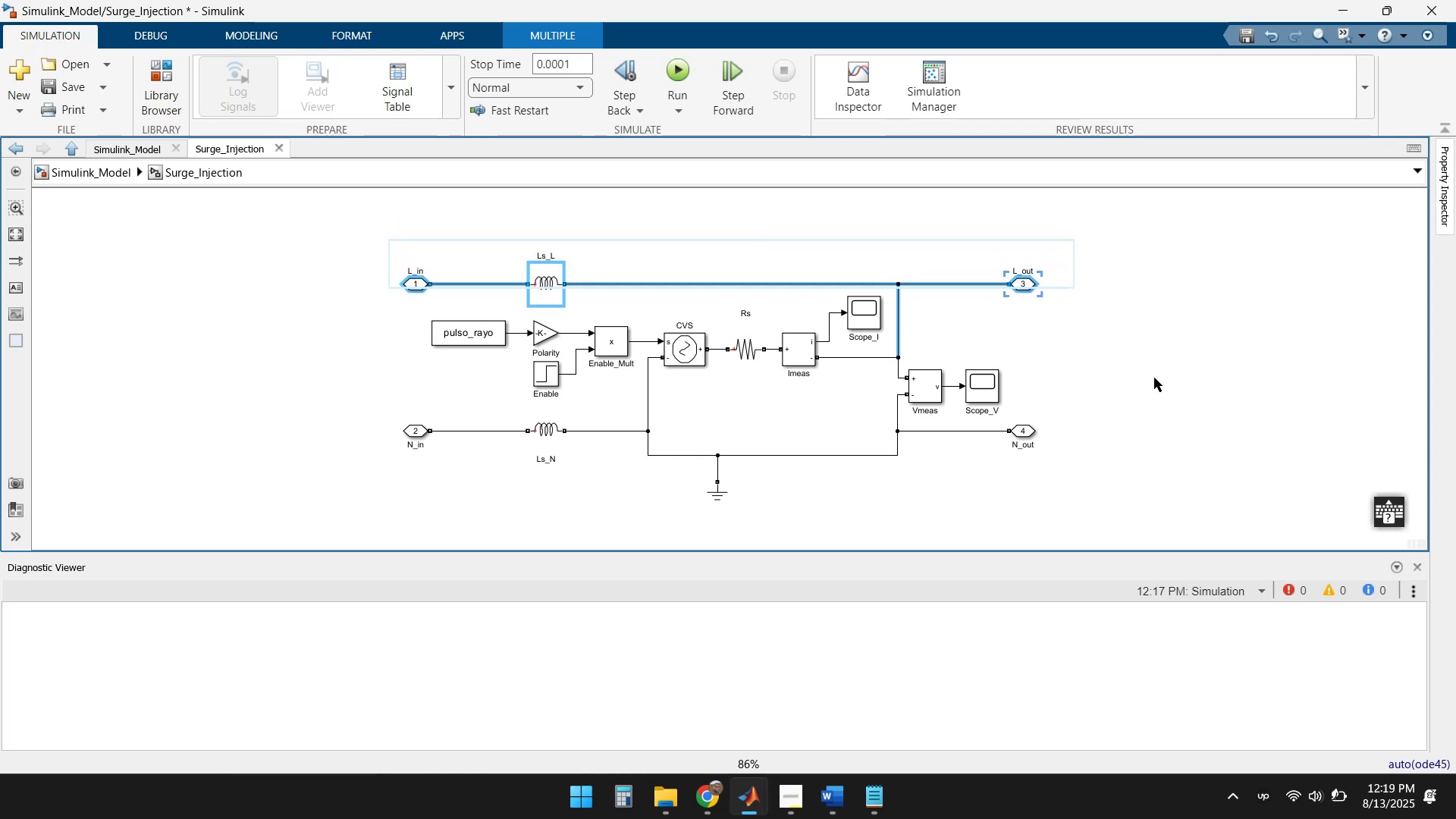 
key(ArrowDown)
 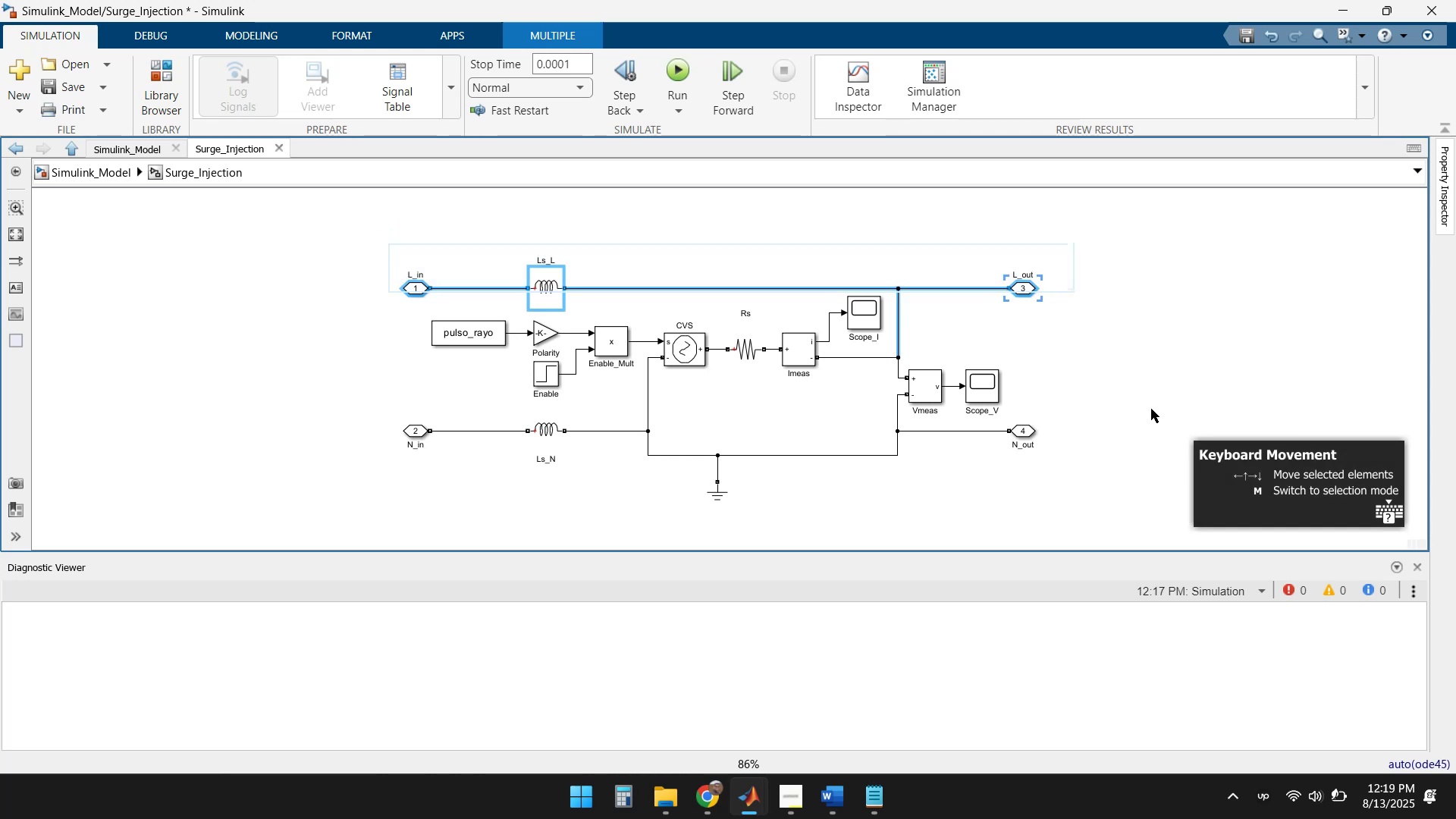 
left_click([907, 495])
 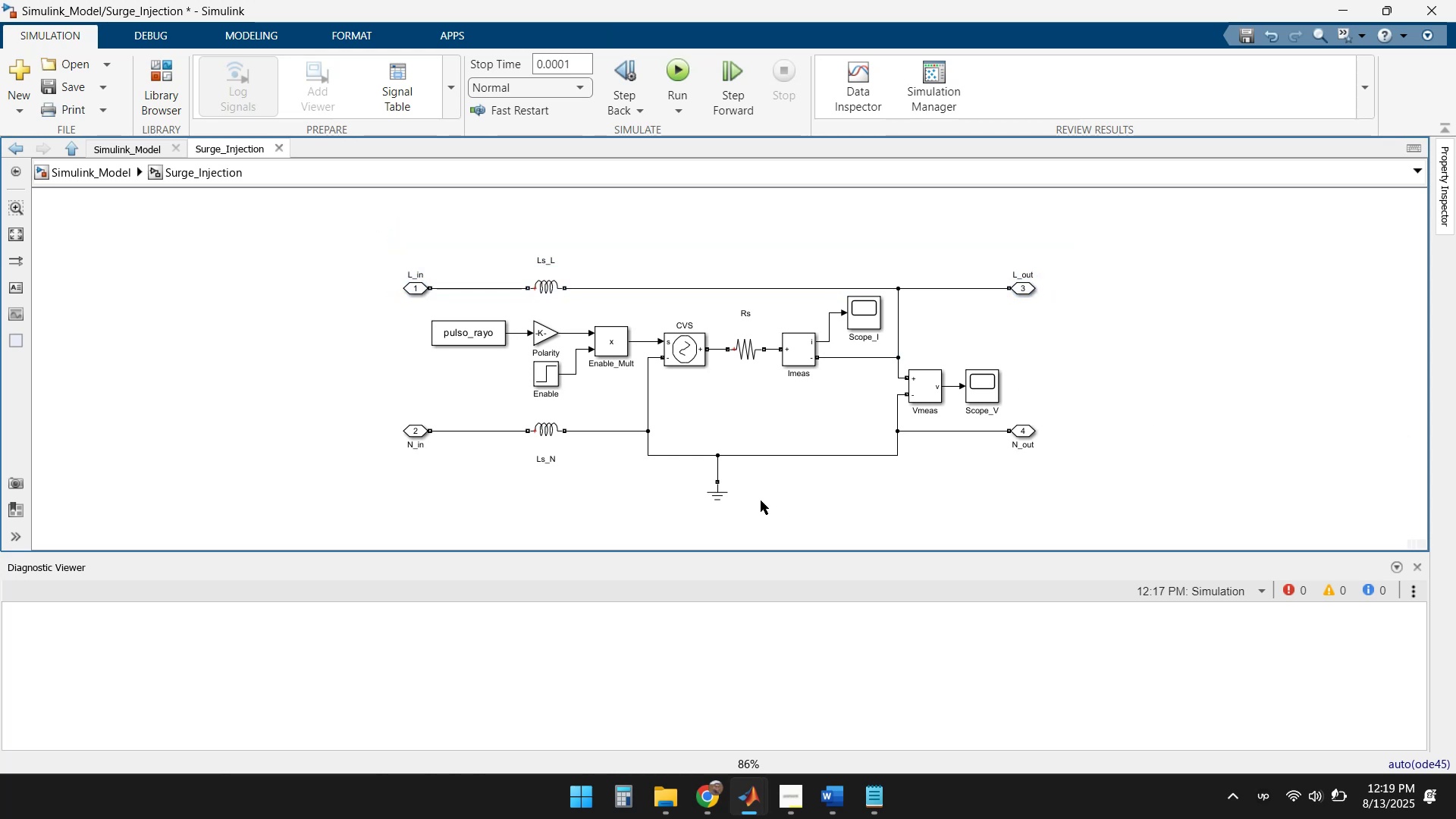 
left_click_drag(start_coordinate=[738, 516], to_coordinate=[692, 474])
 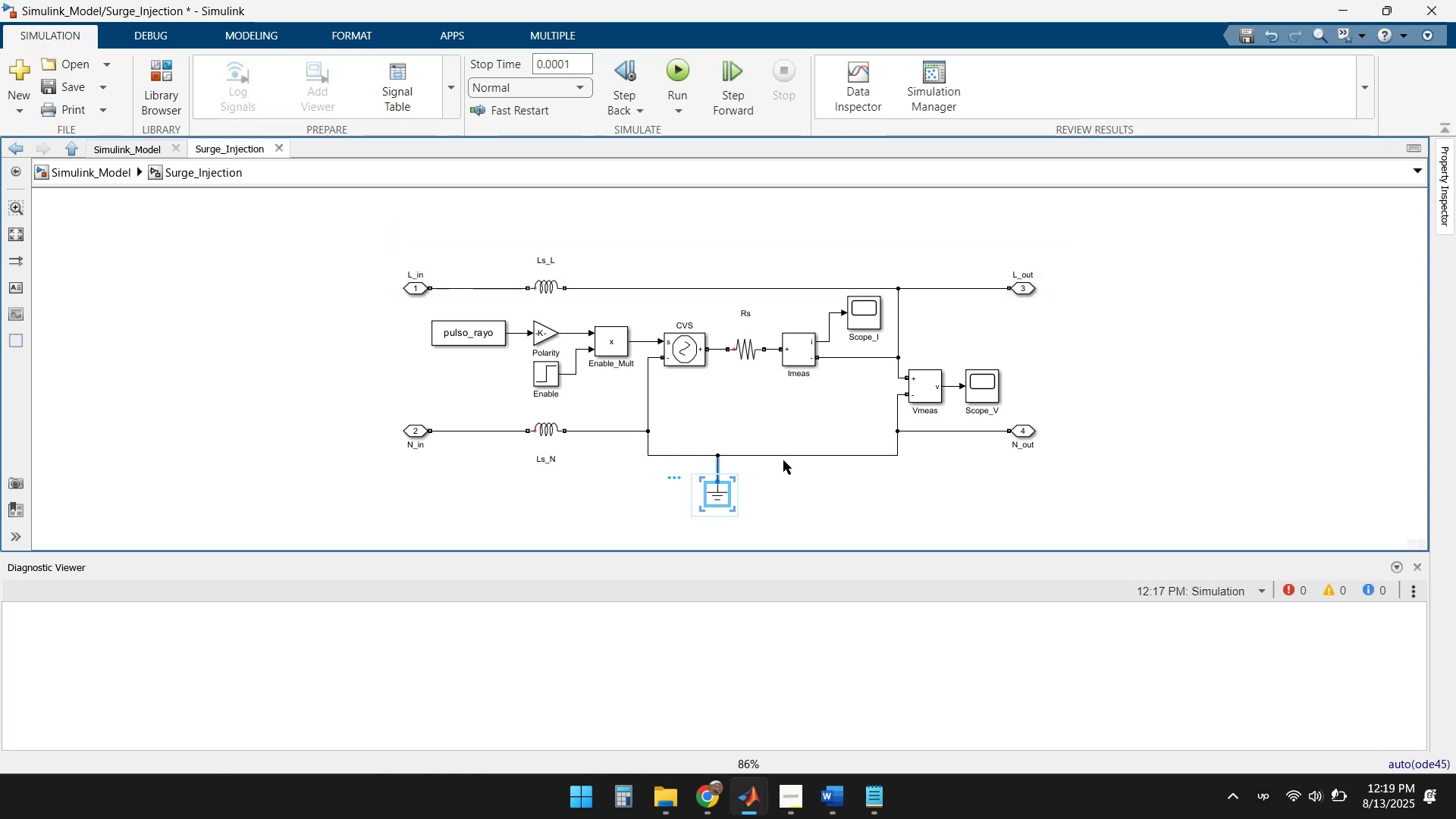 
left_click_drag(start_coordinate=[782, 457], to_coordinate=[778, 431])
 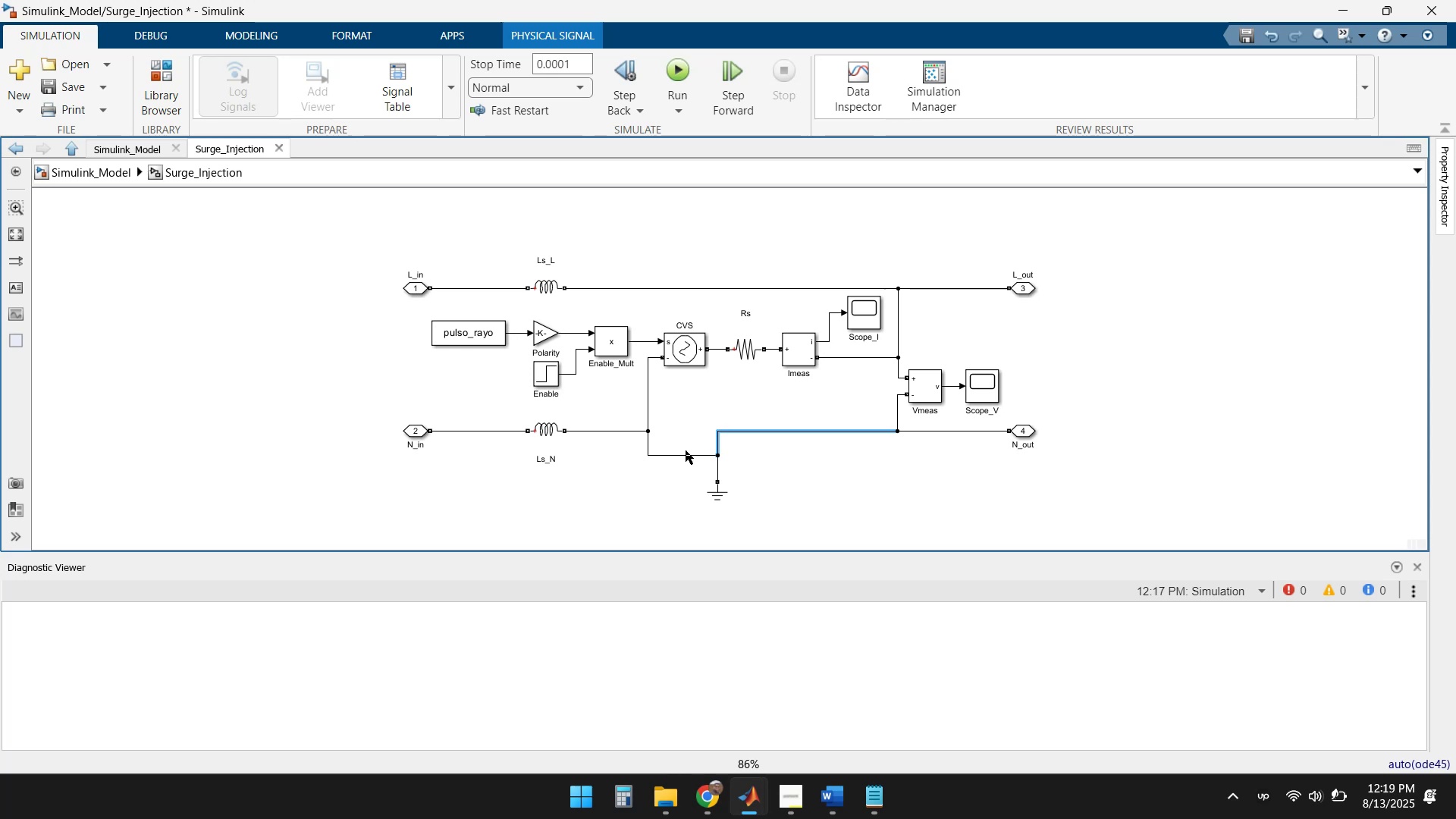 
left_click_drag(start_coordinate=[685, 453], to_coordinate=[692, 429])
 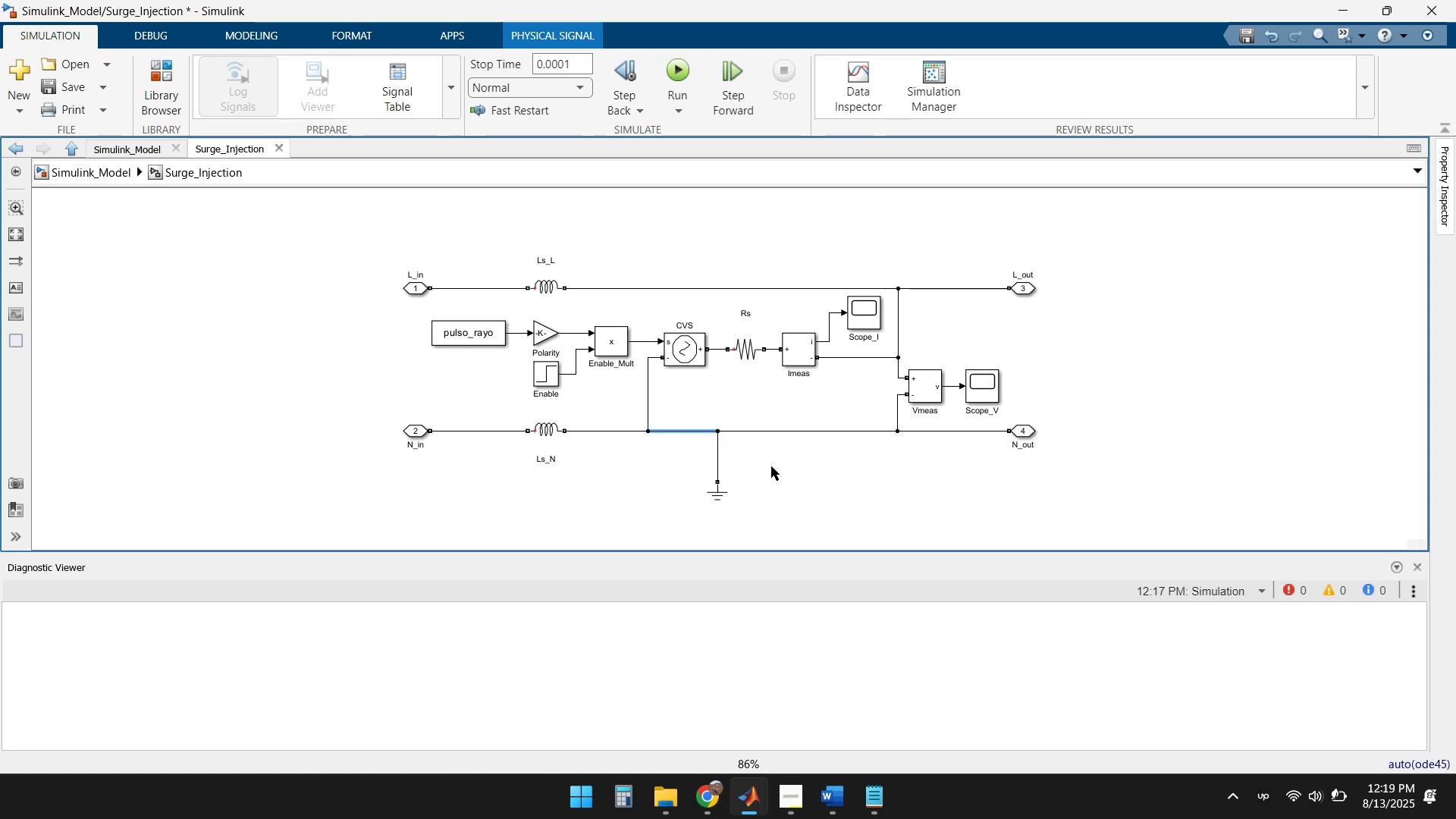 
left_click([772, 466])
 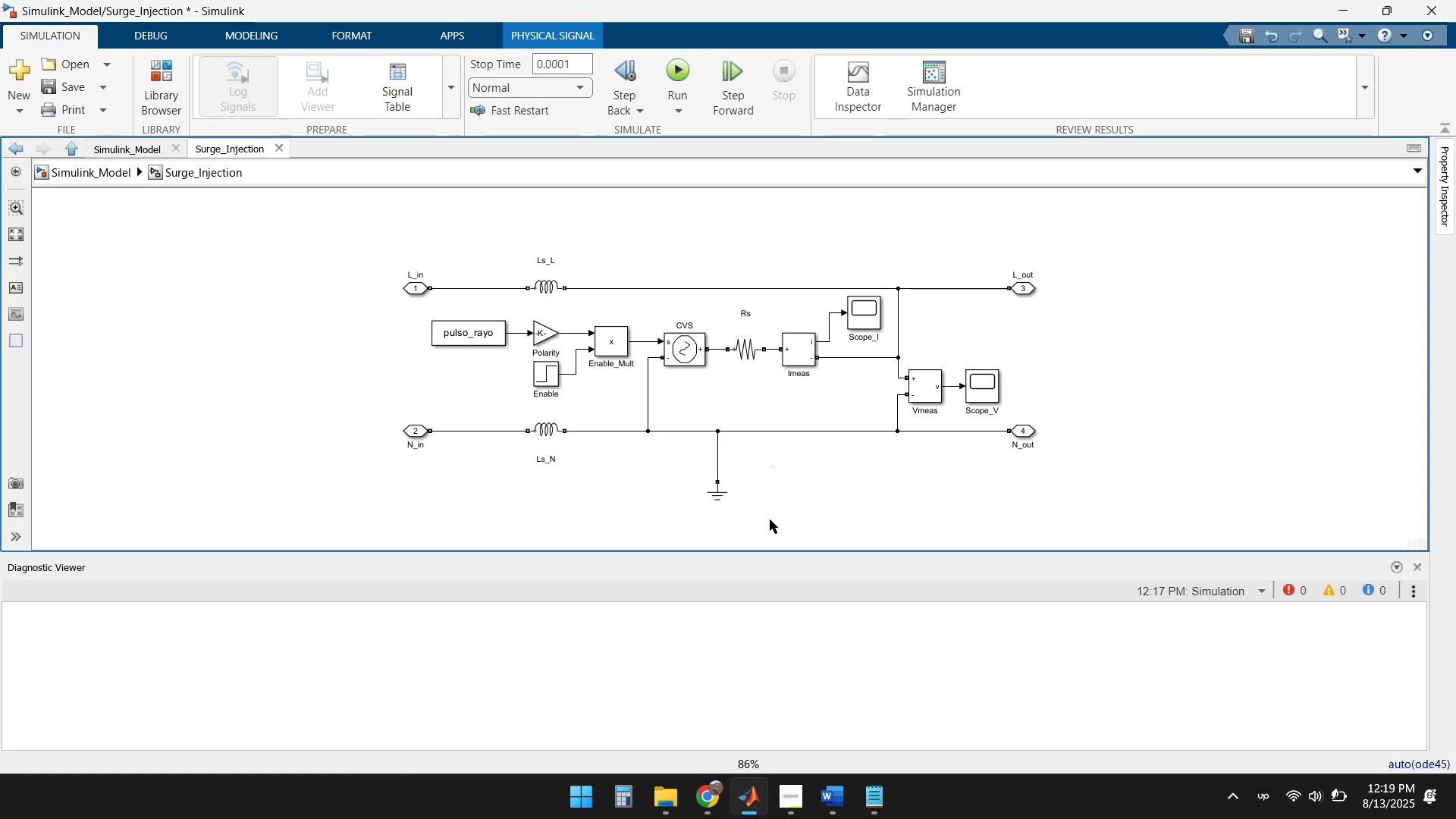 
left_click_drag(start_coordinate=[743, 516], to_coordinate=[710, 491])
 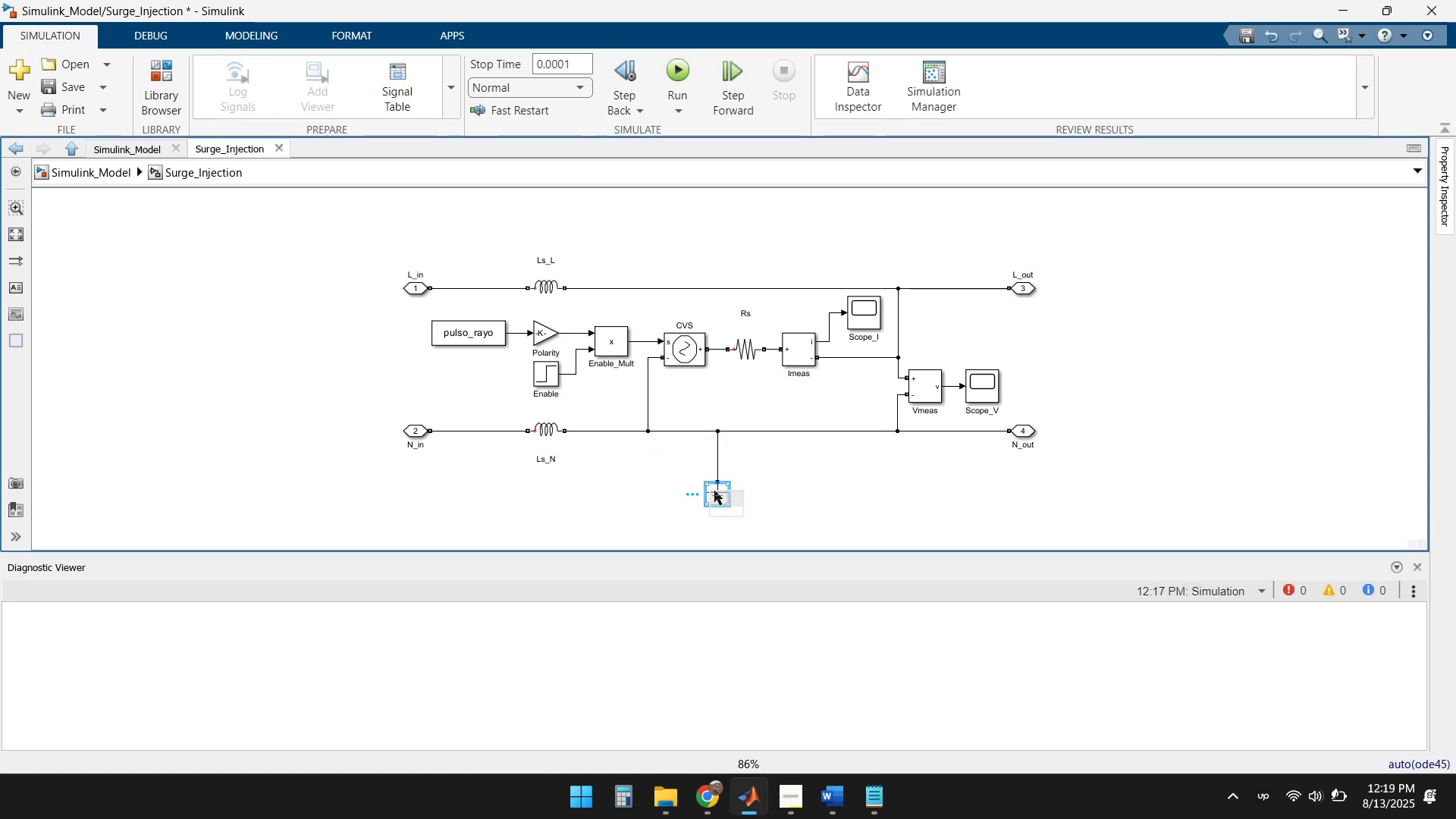 
left_click_drag(start_coordinate=[714, 491], to_coordinate=[717, 453])
 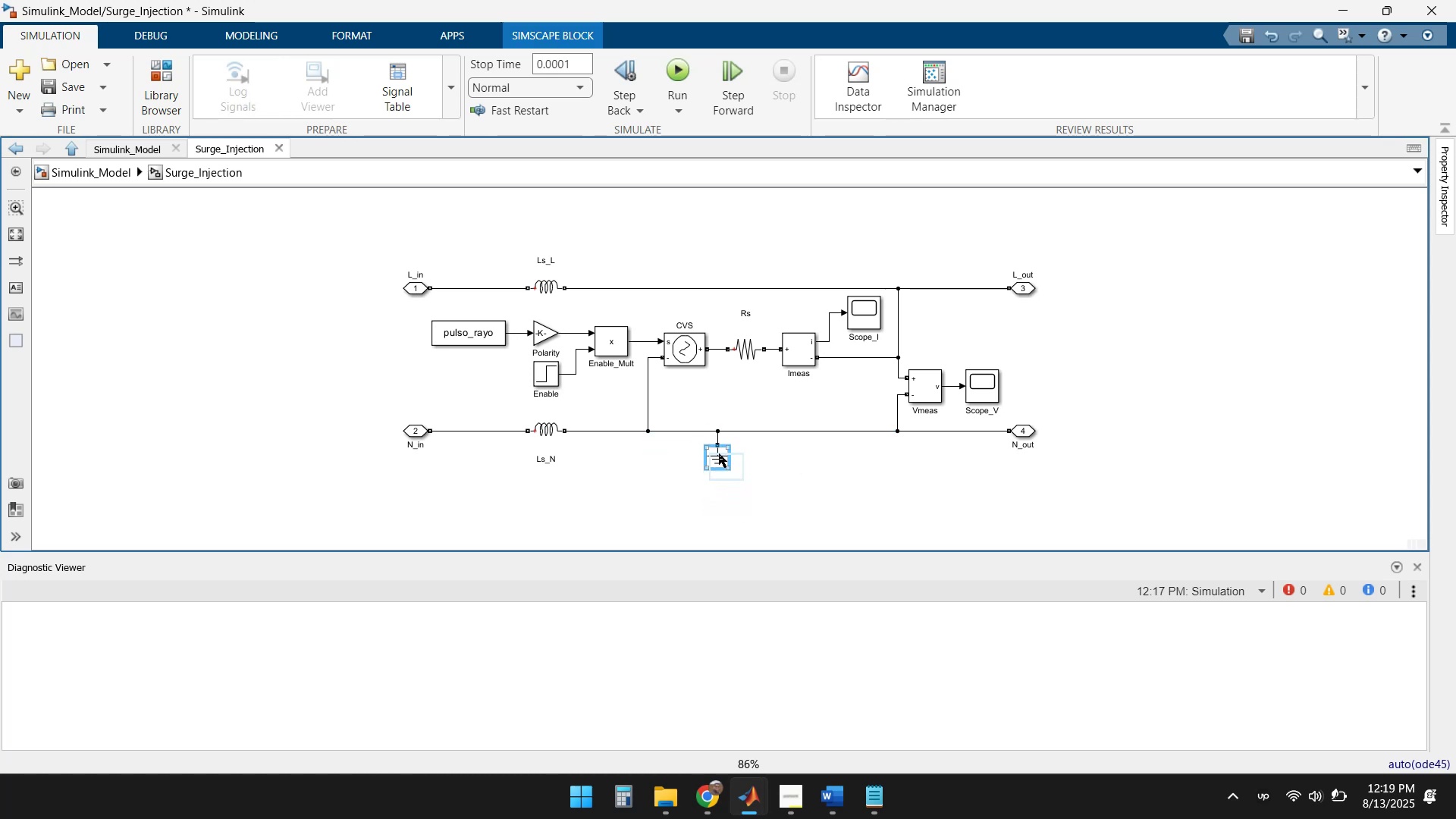 
left_click_drag(start_coordinate=[719, 462], to_coordinate=[756, 459])
 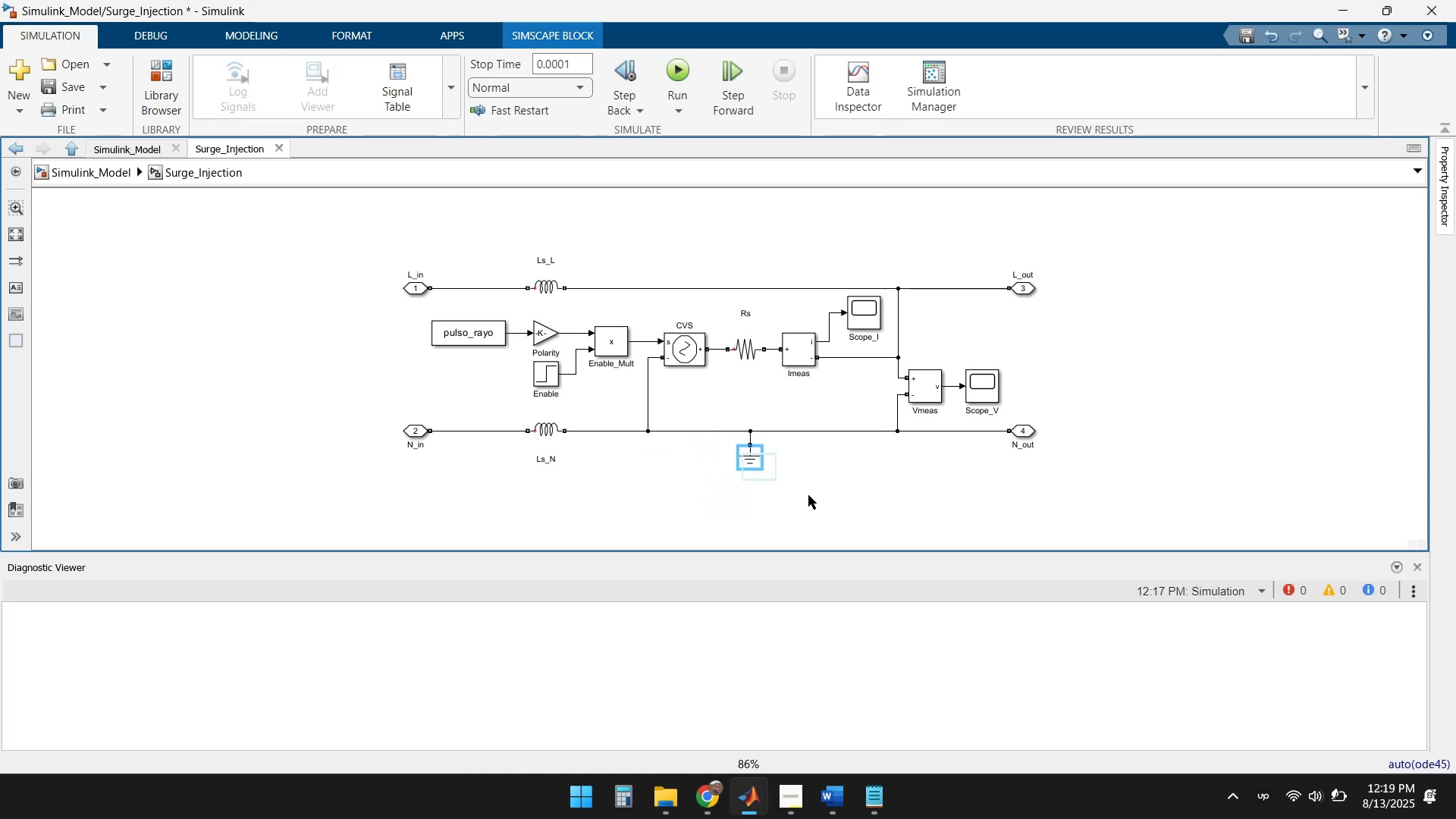 
left_click([842, 494])
 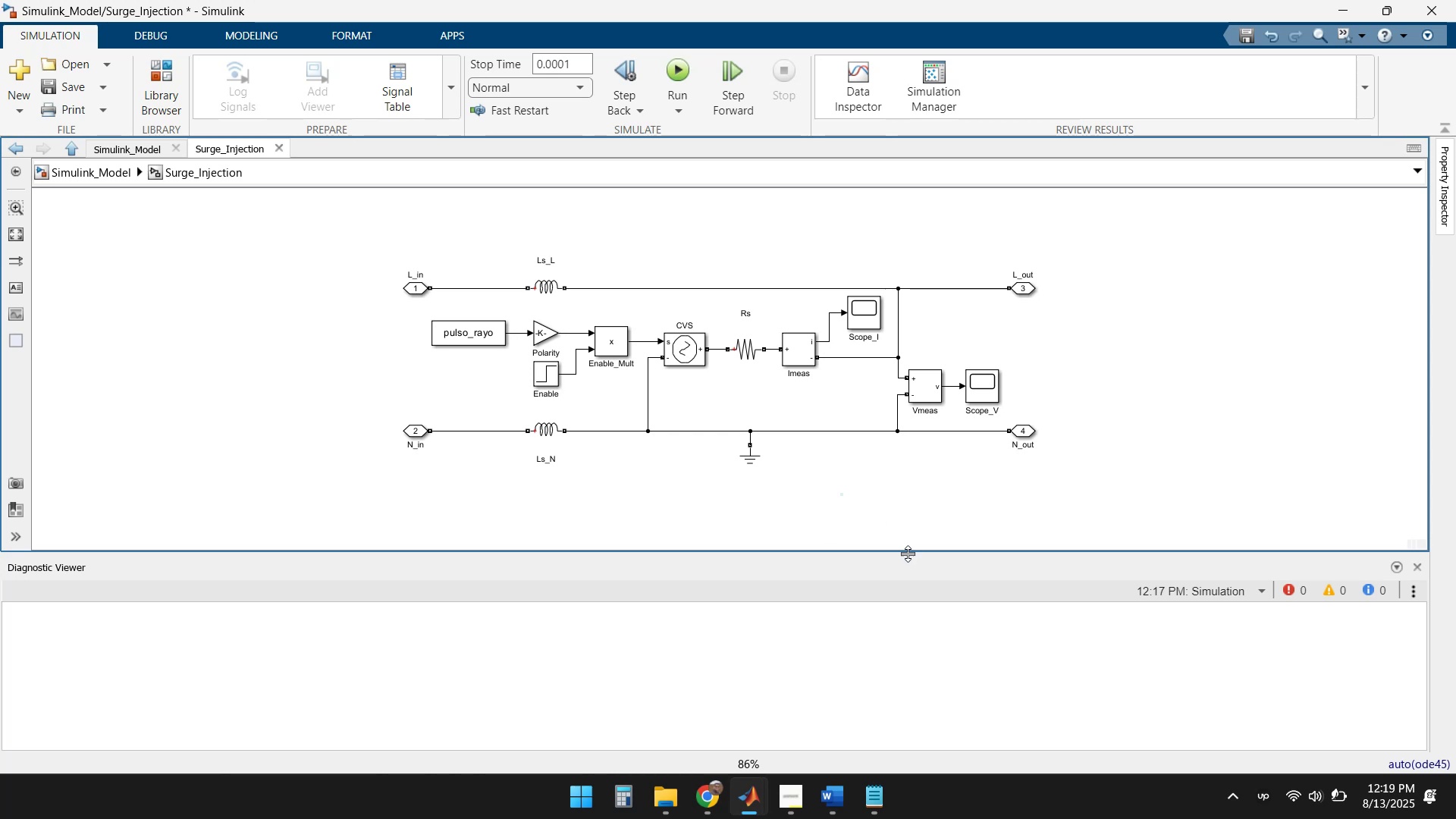 
left_click([67, 83])
 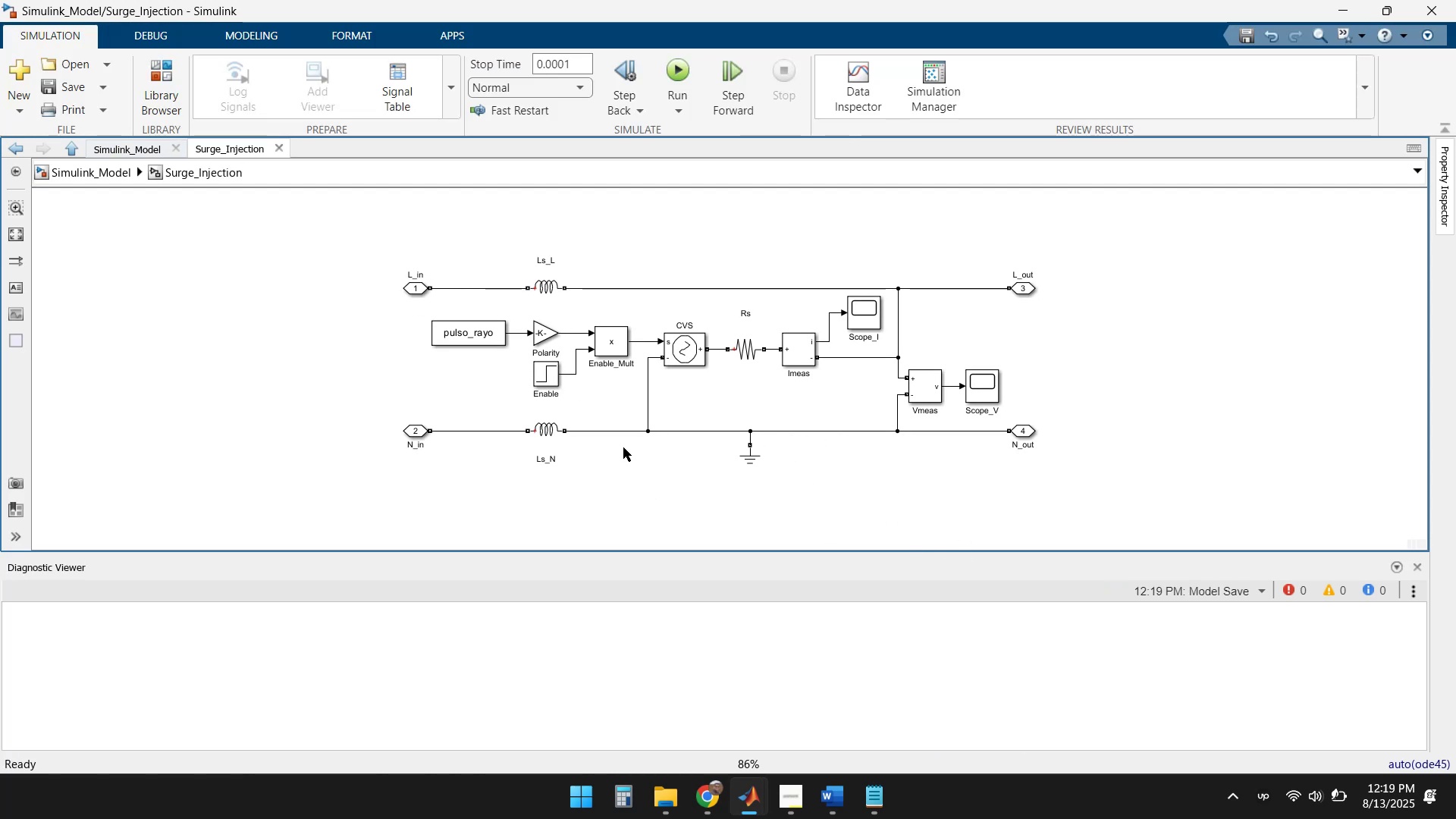 
wait(7.38)
 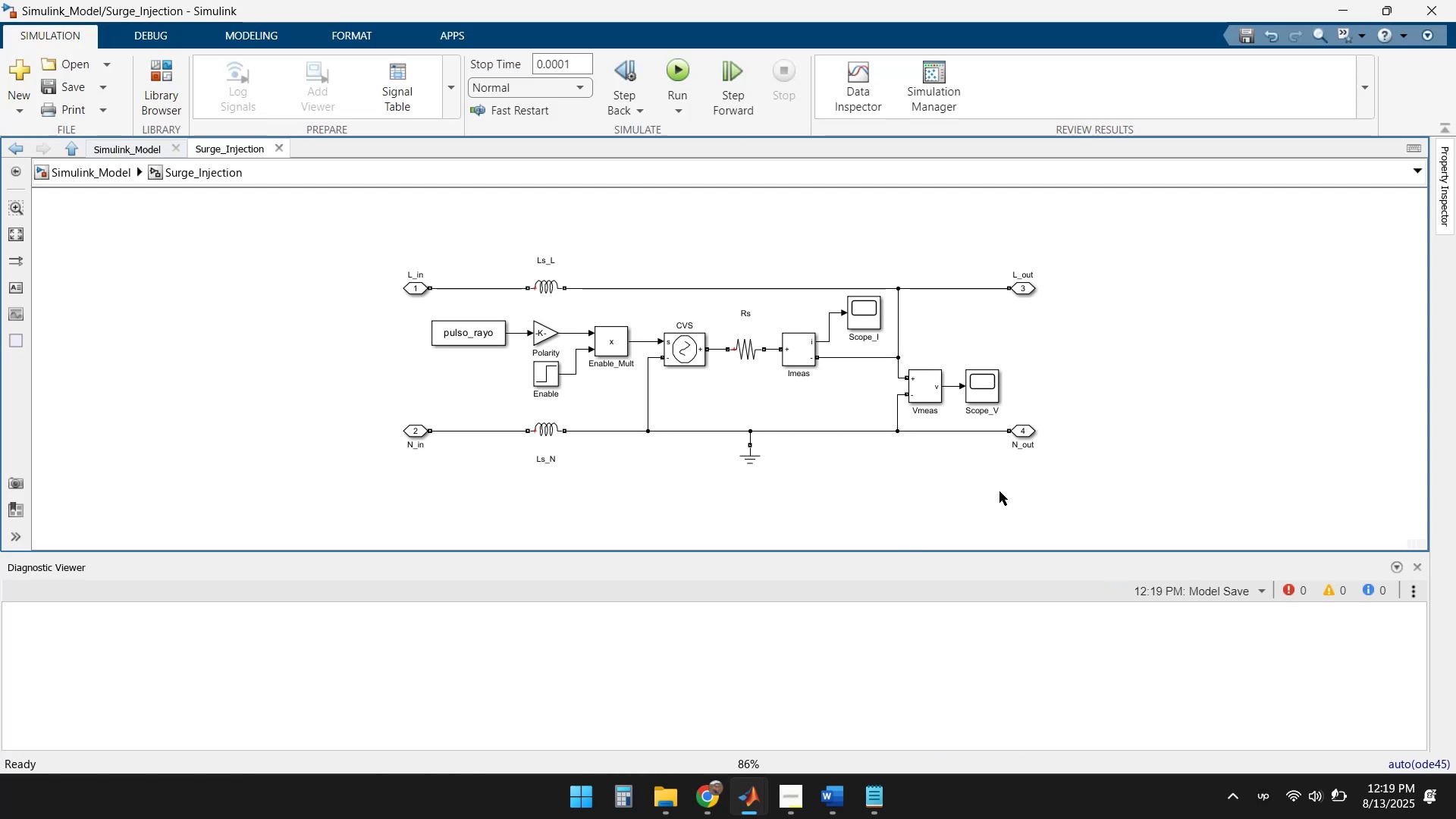 
left_click([679, 72])
 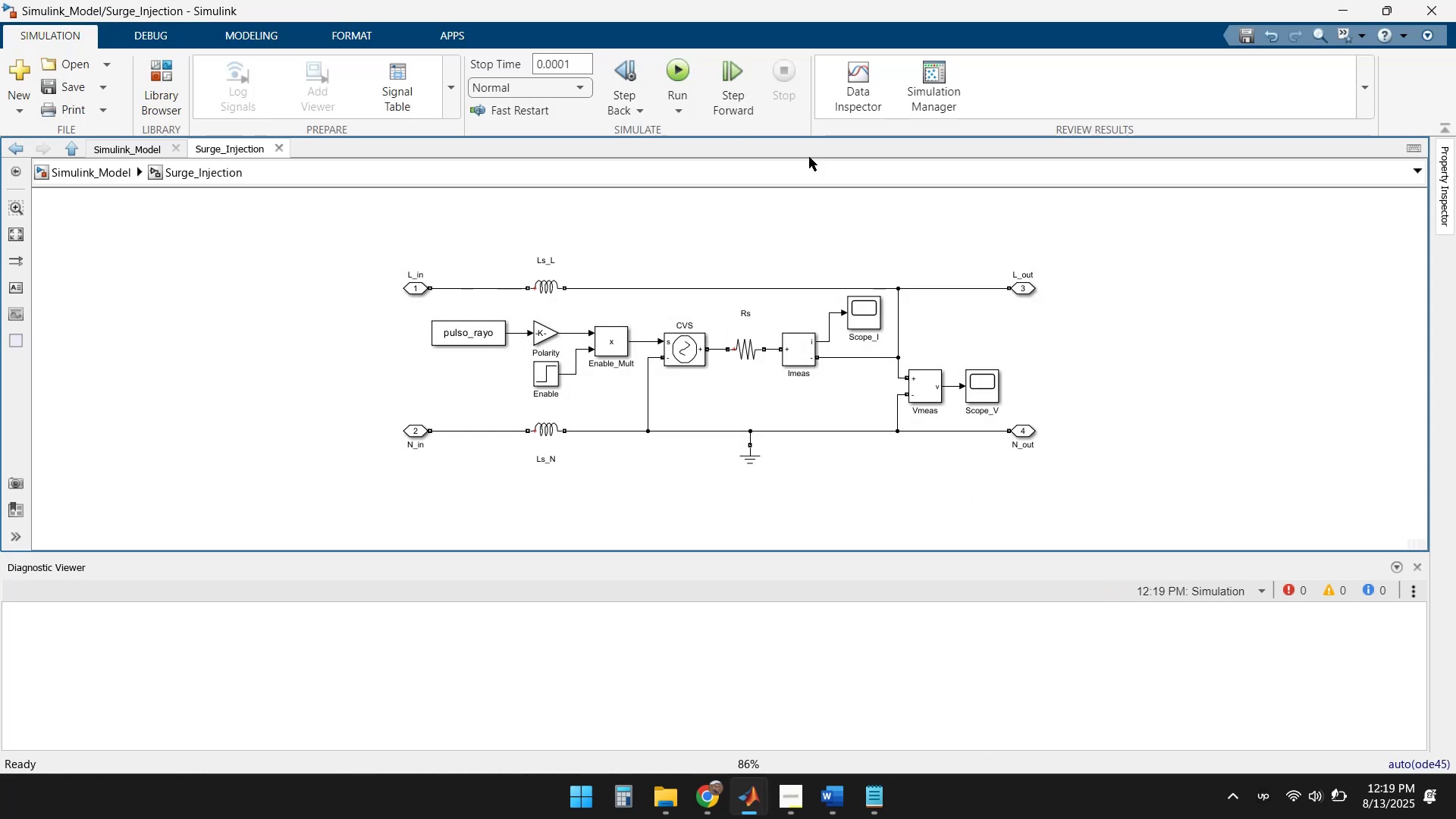 
wait(5.54)
 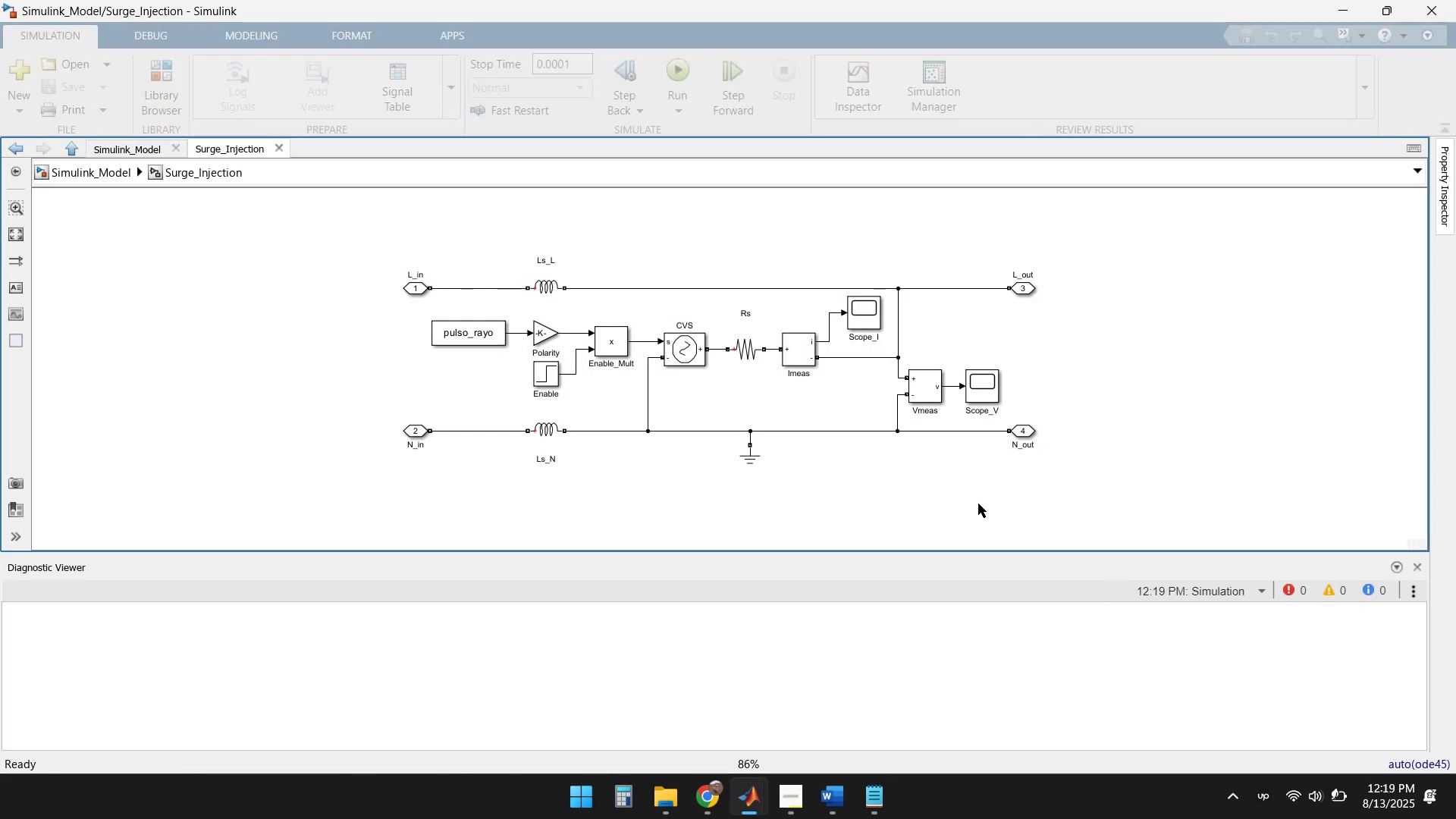 
left_click([101, 173])
 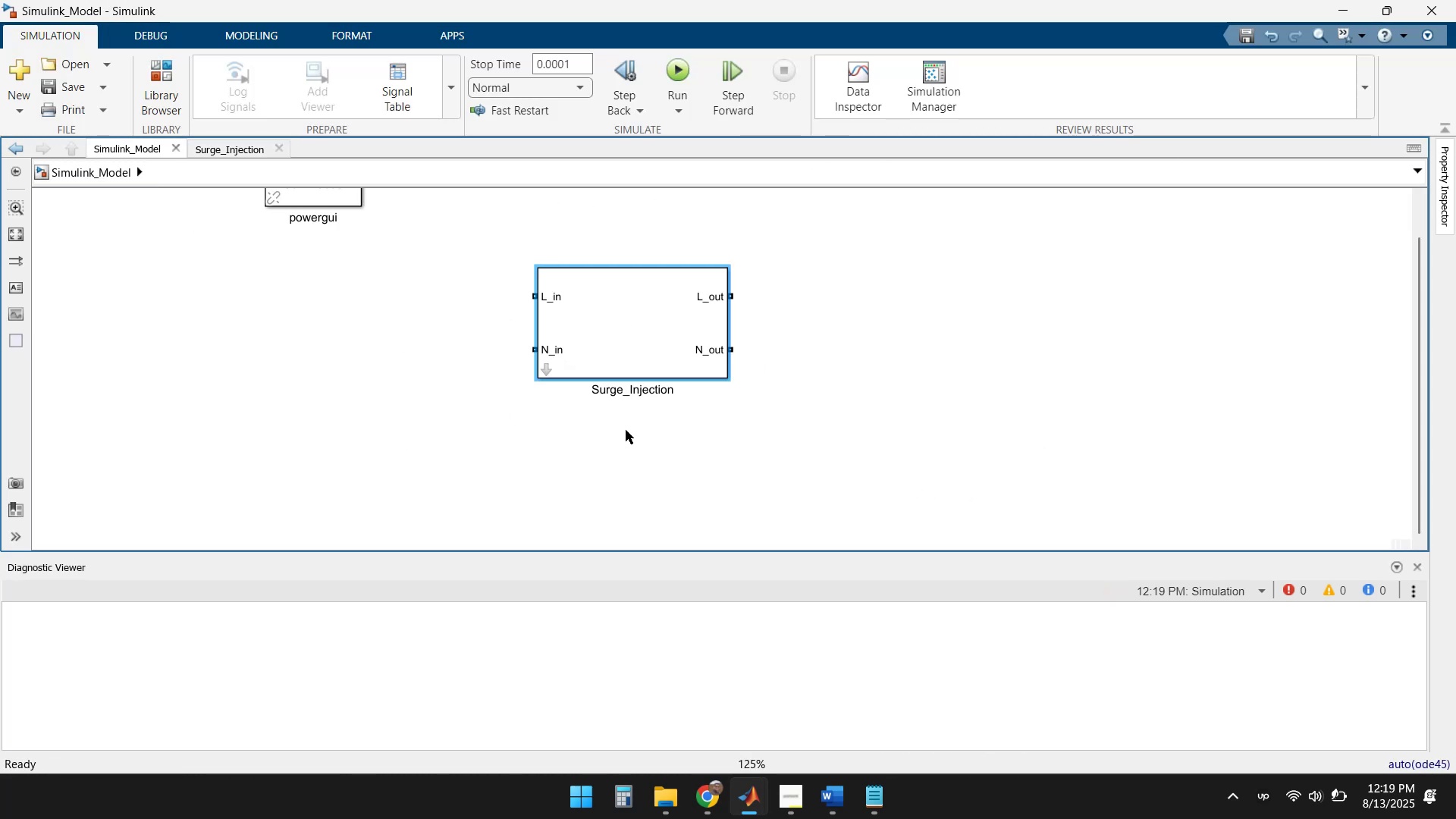 
left_click([689, 428])
 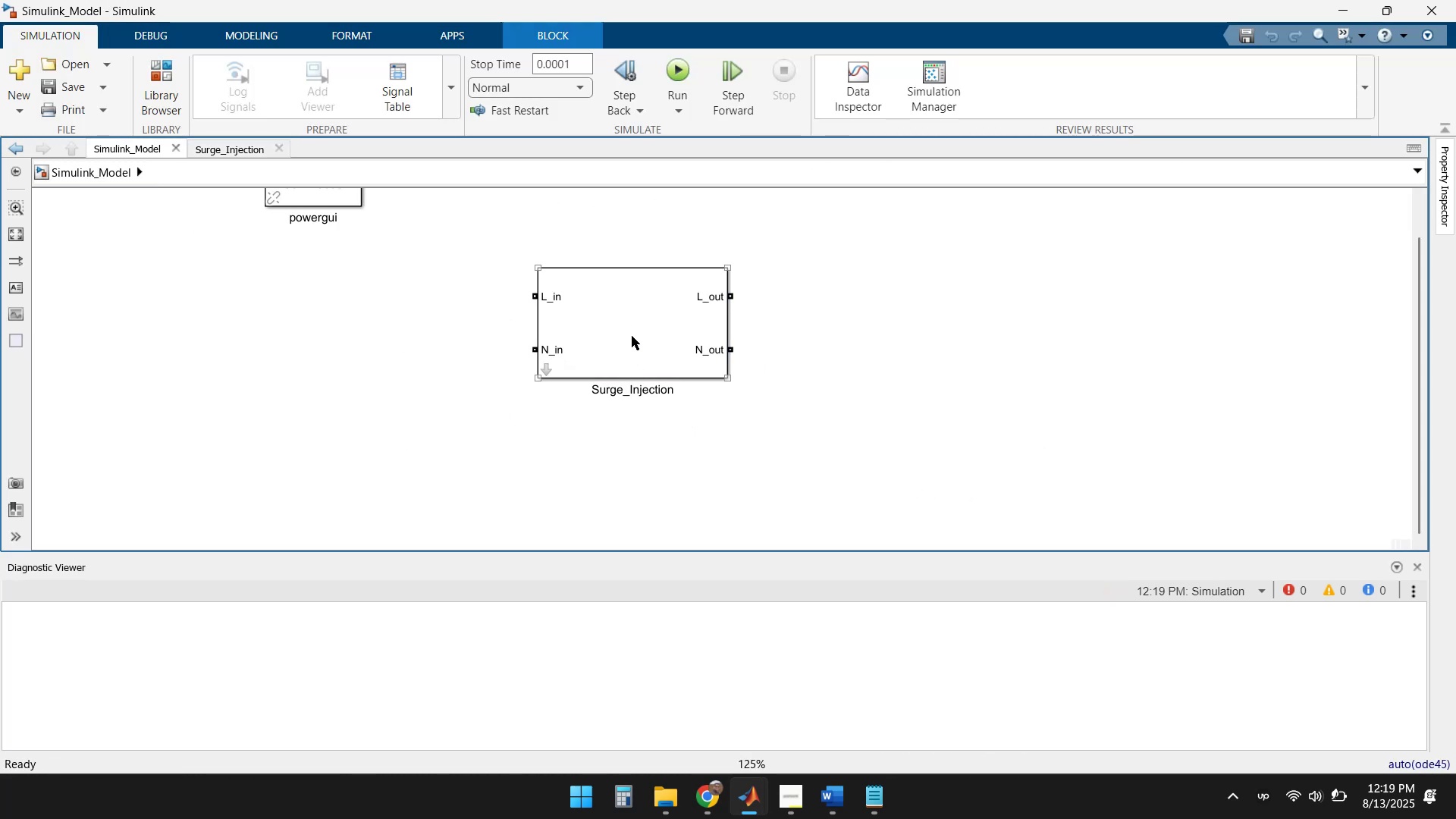 
double_click([638, 324])
 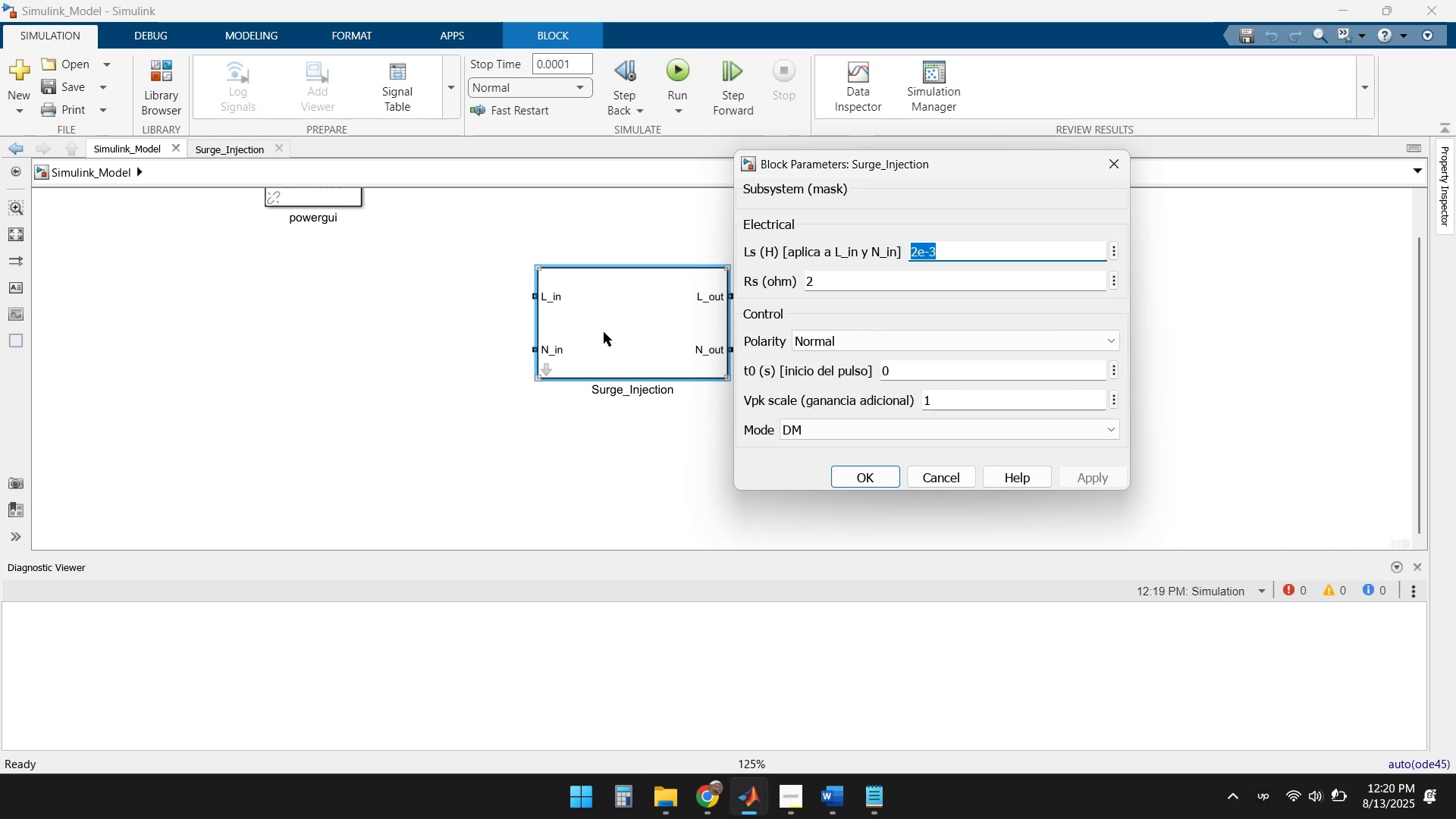 
wait(26.24)
 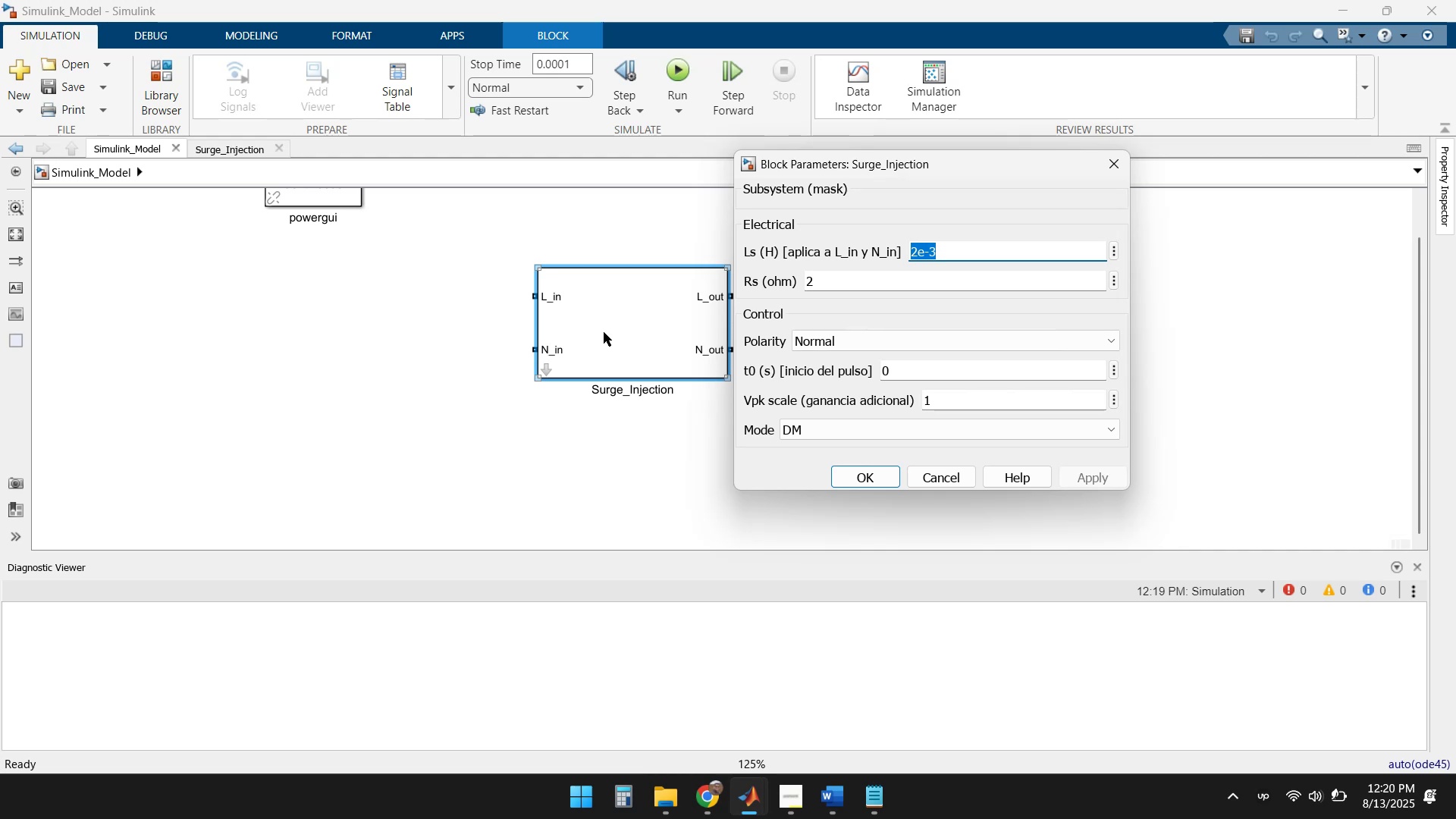 
left_click([891, 436])
 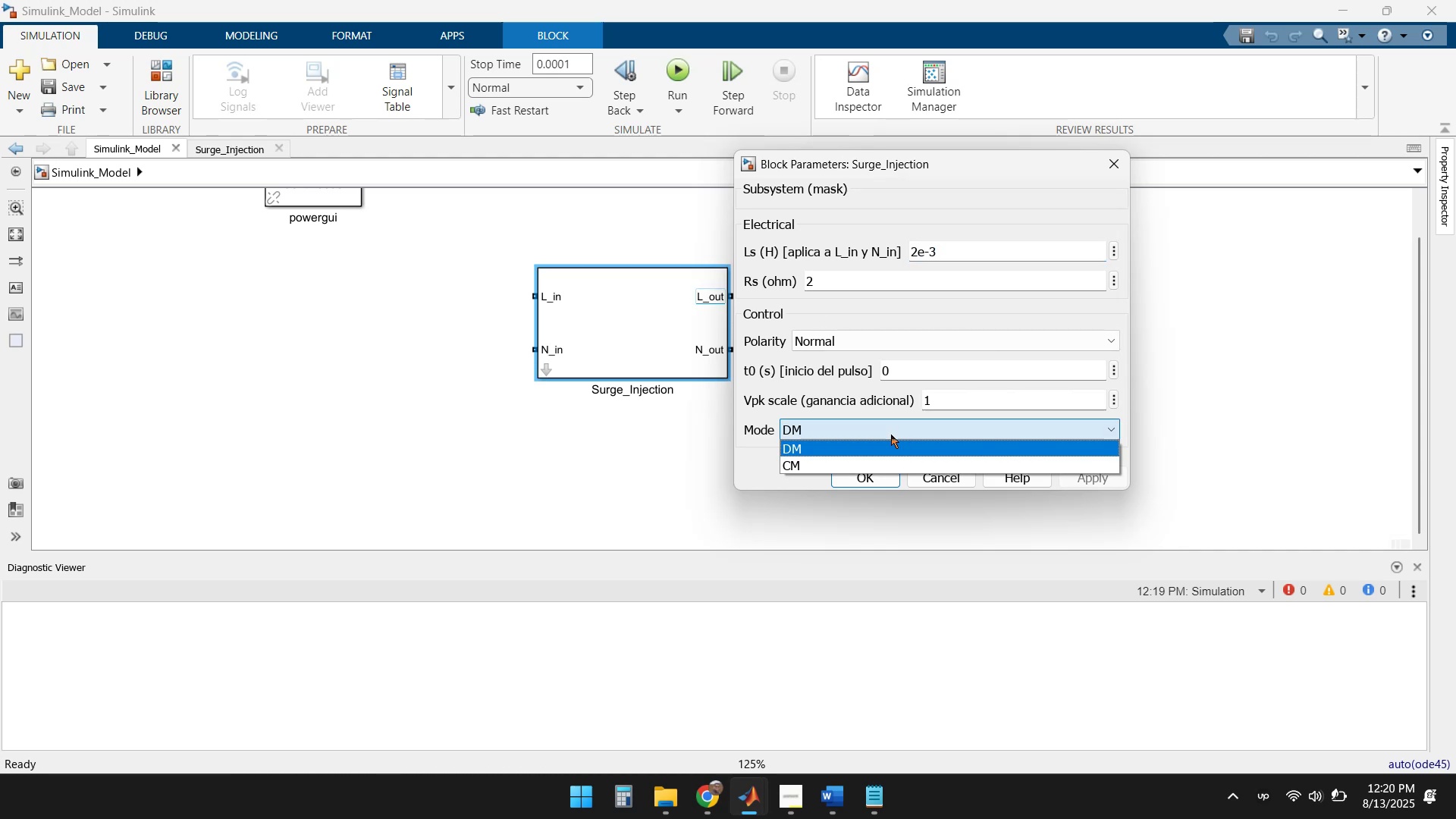 
left_click([891, 435])
 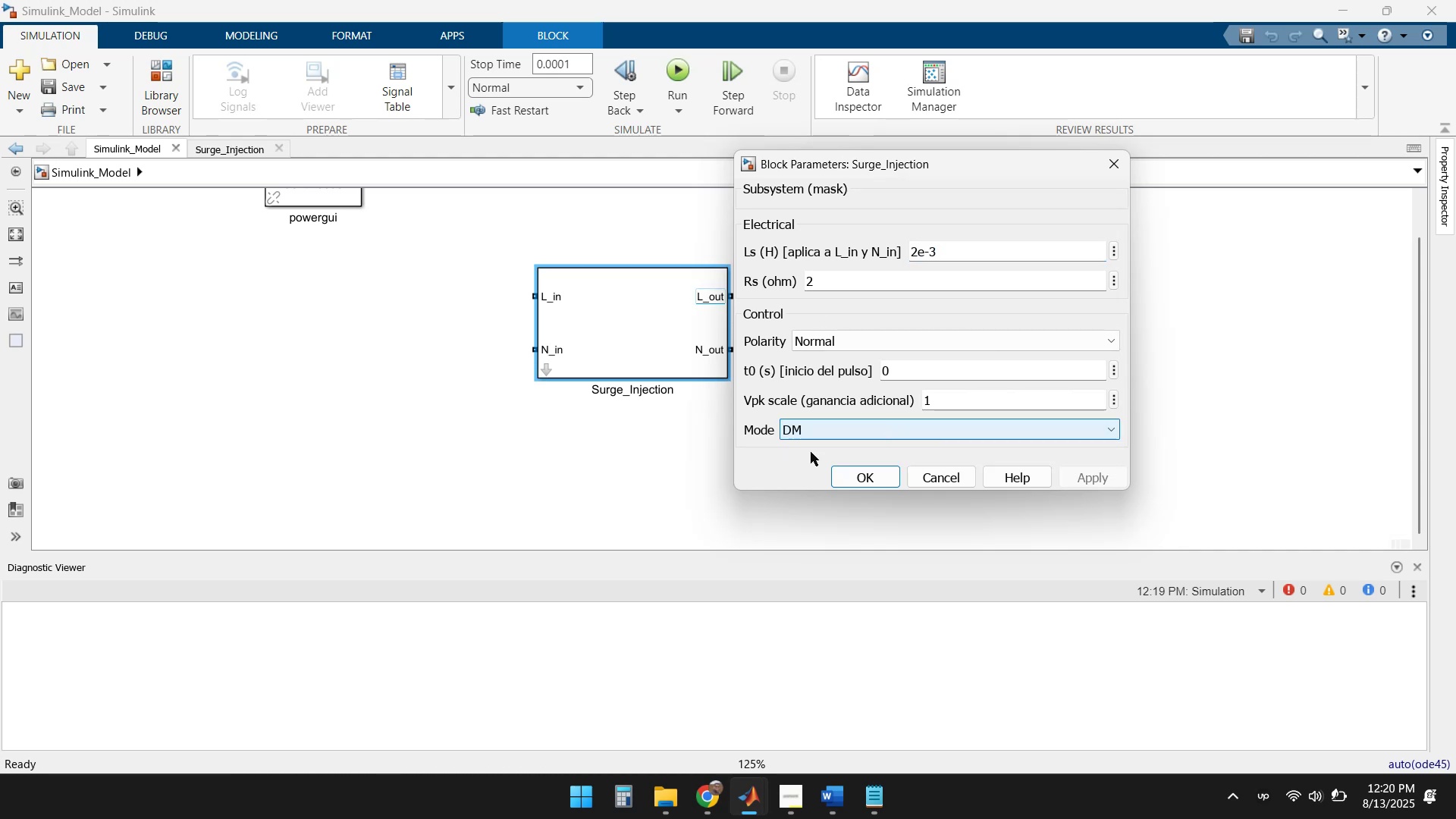 
left_click([800, 466])
 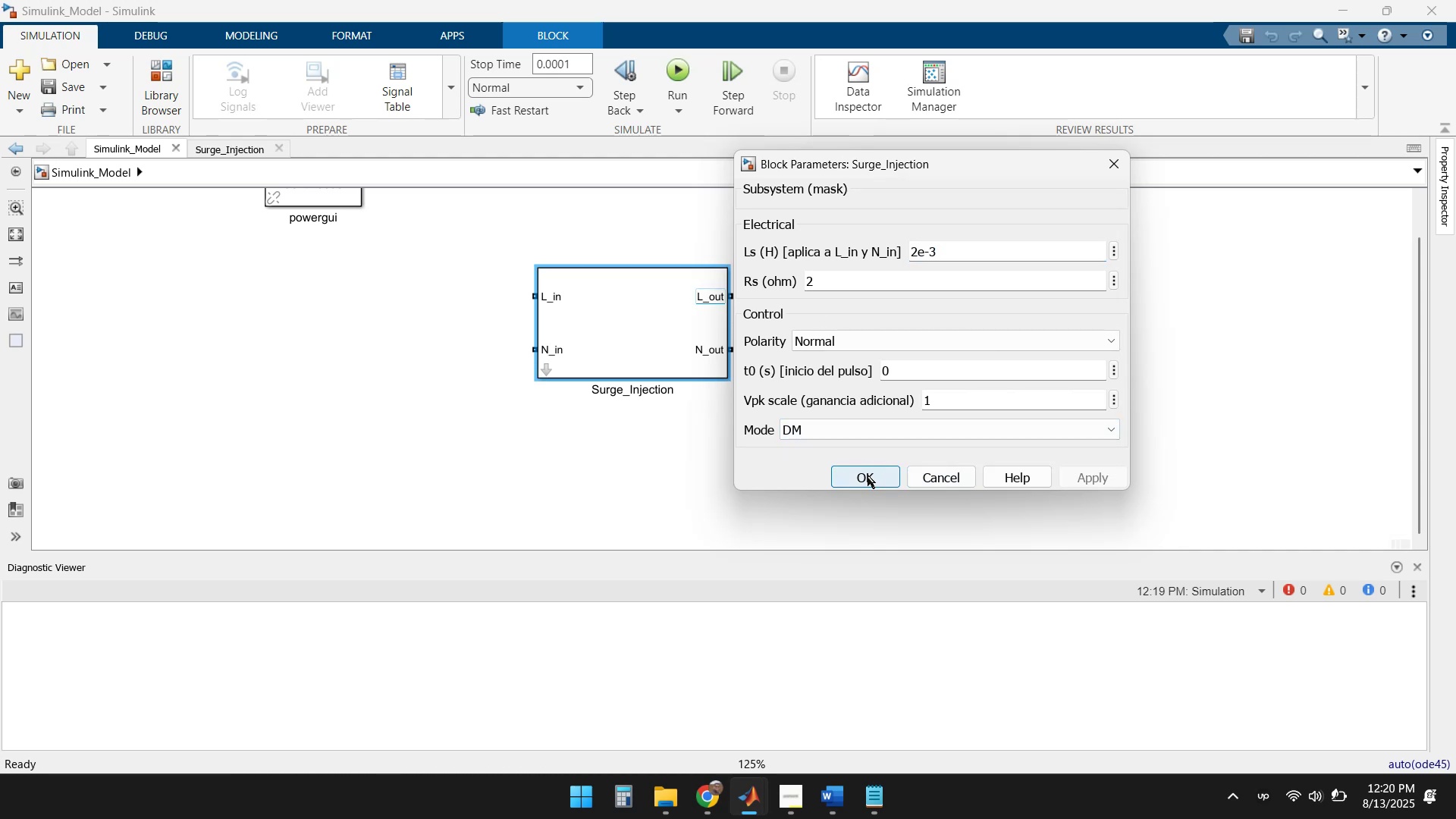 
left_click([868, 475])
 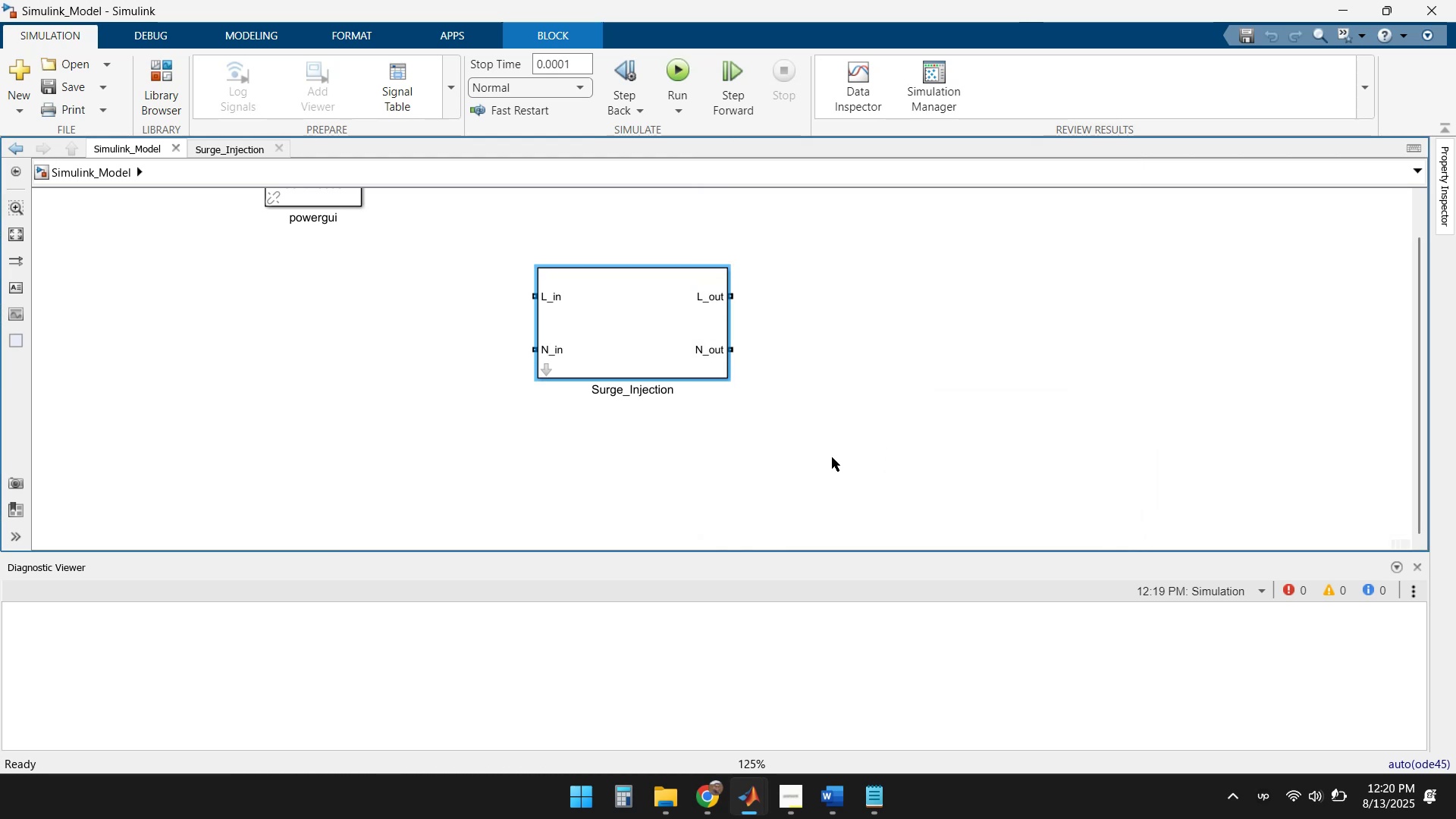 
left_click([830, 457])
 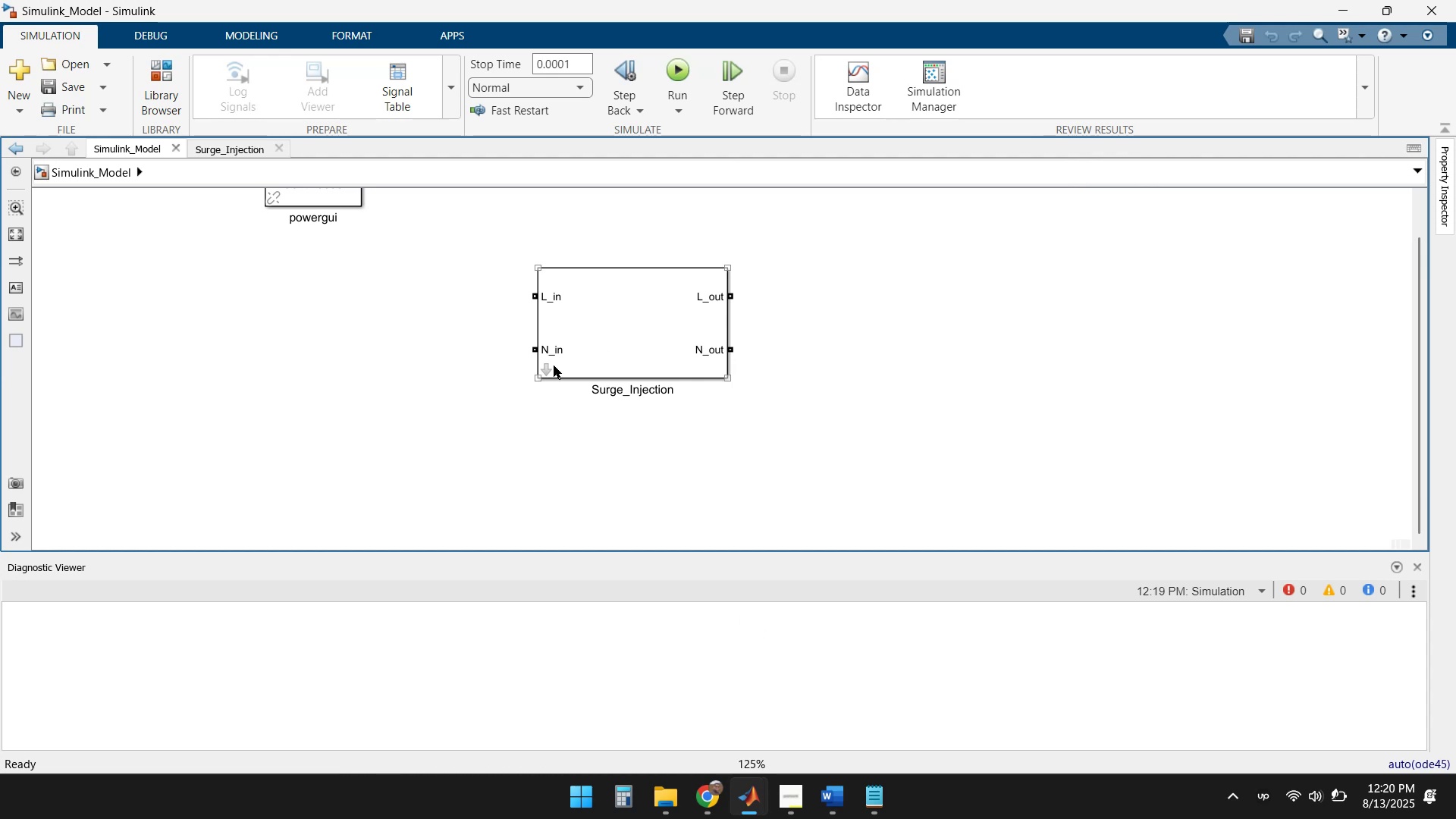 
left_click([549, 371])
 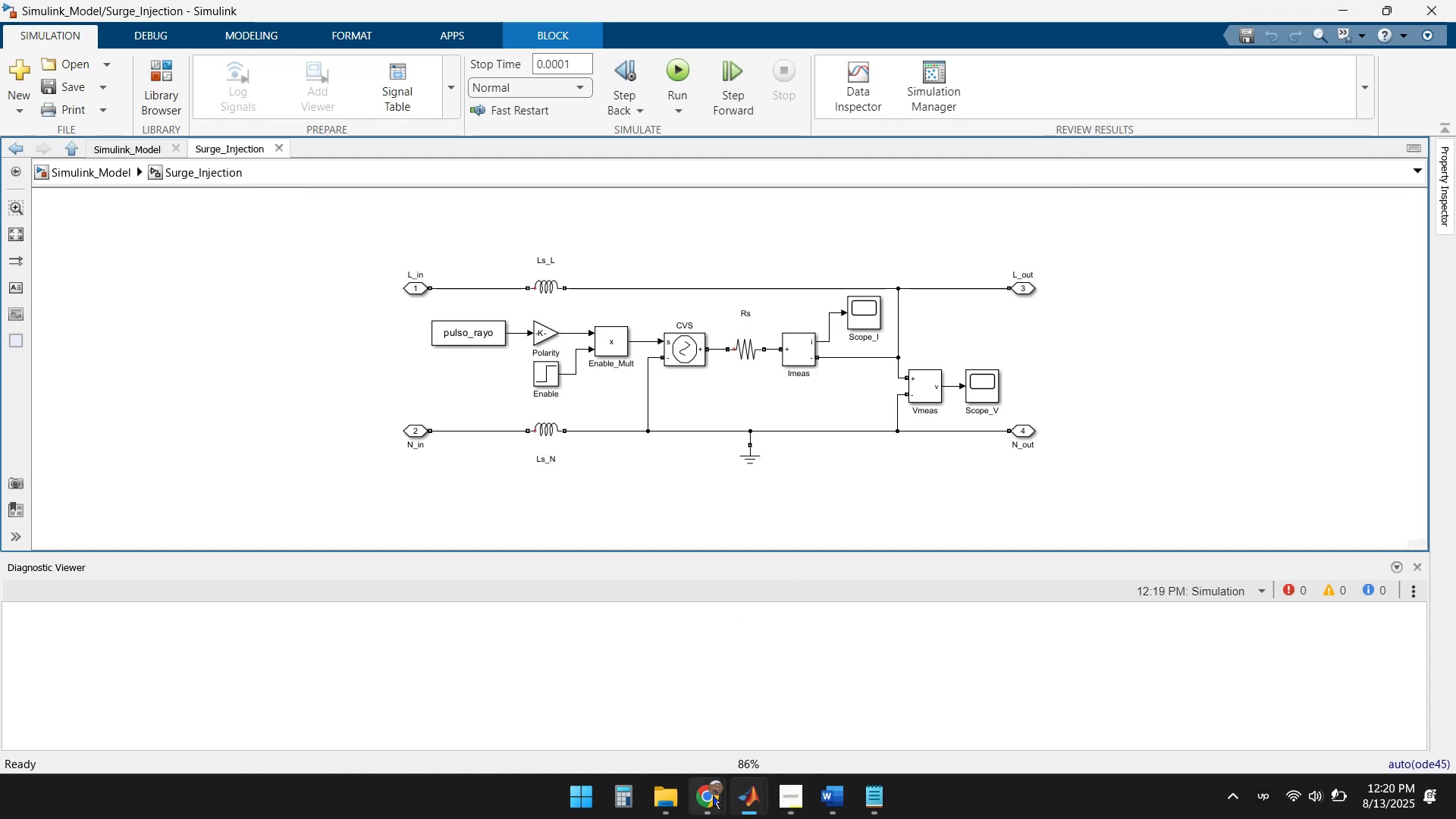 
double_click([629, 735])
 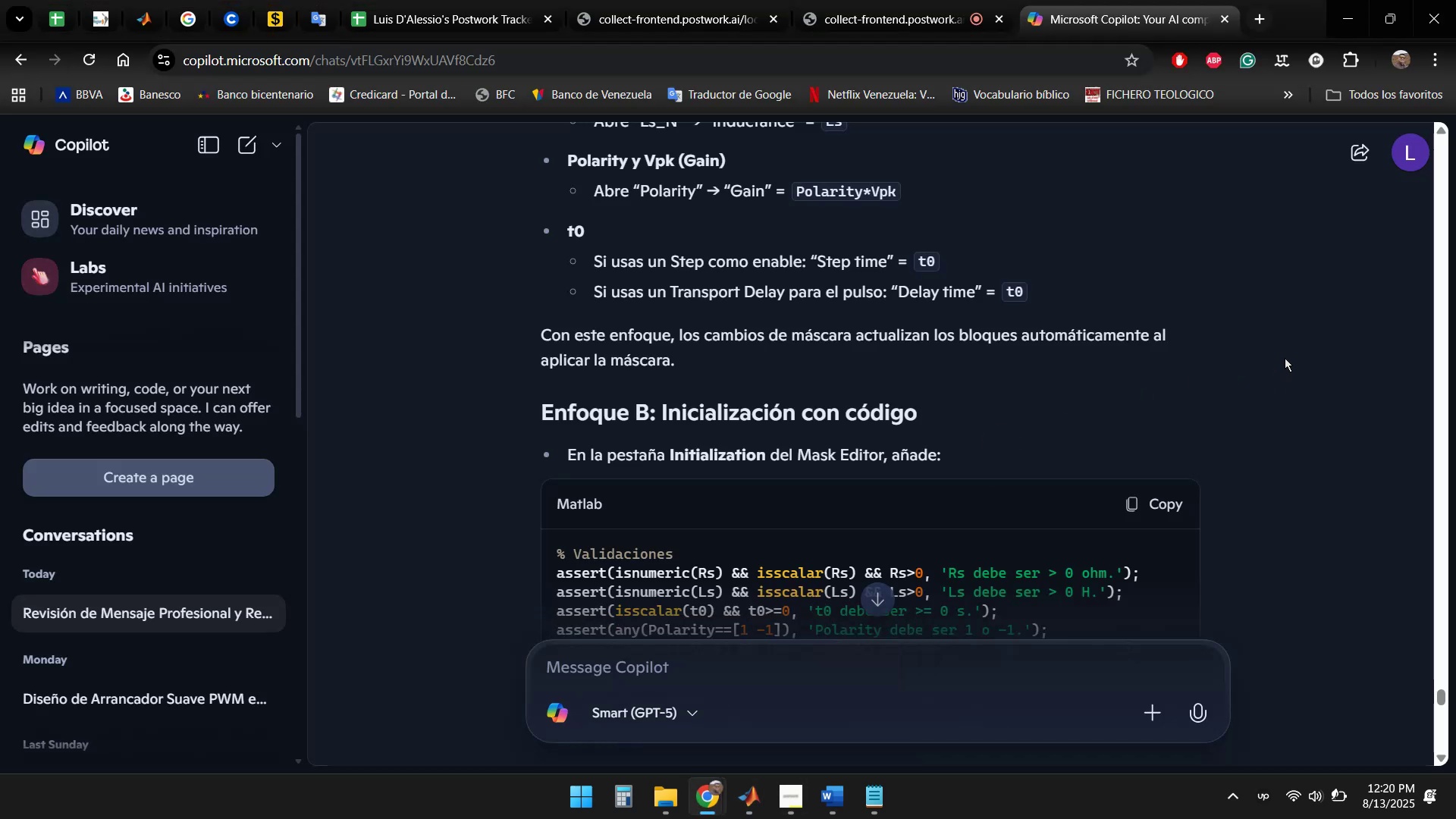 
scroll: coordinate [1316, 352], scroll_direction: down, amount: 17.0
 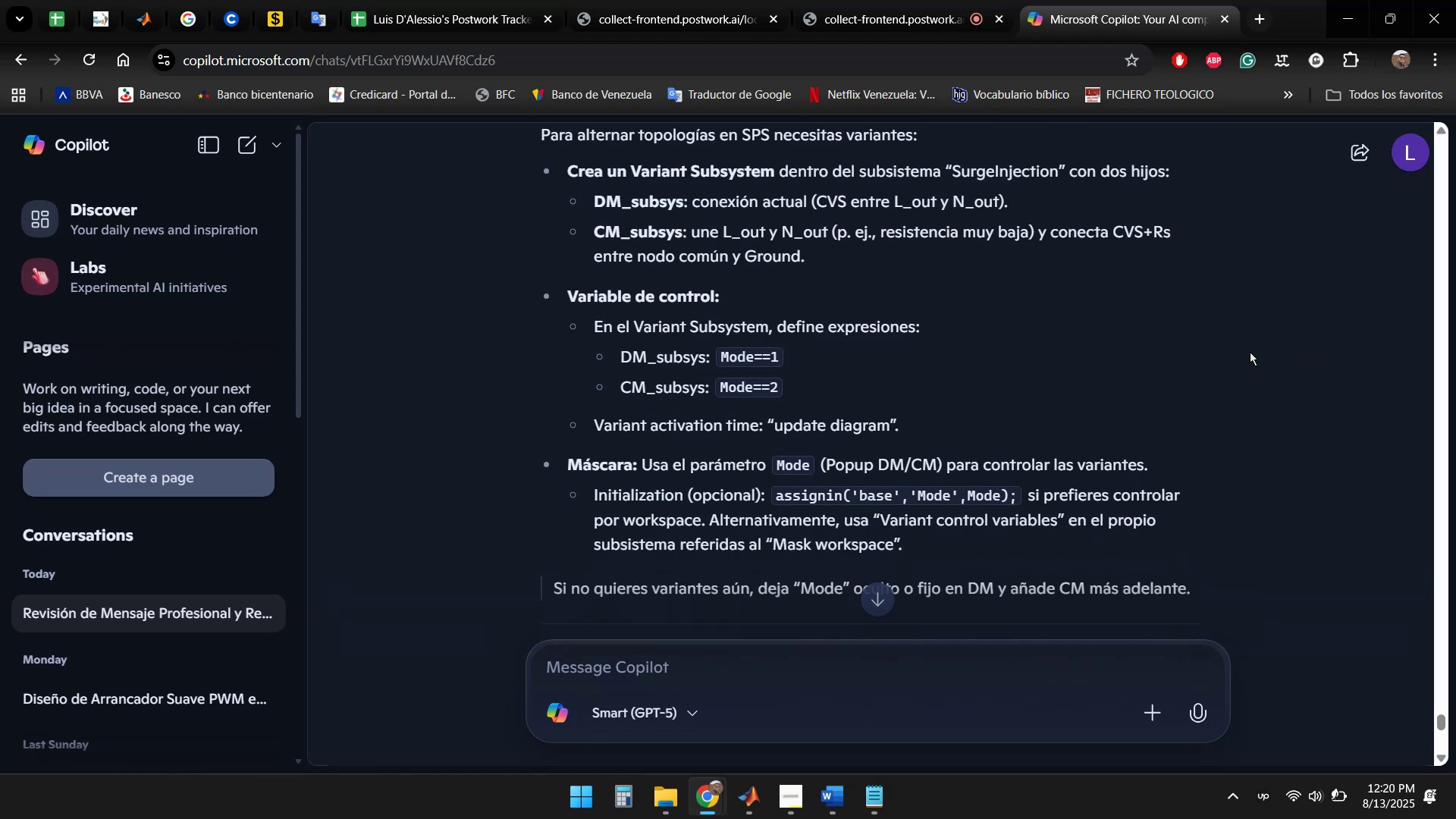 
wait(5.09)
 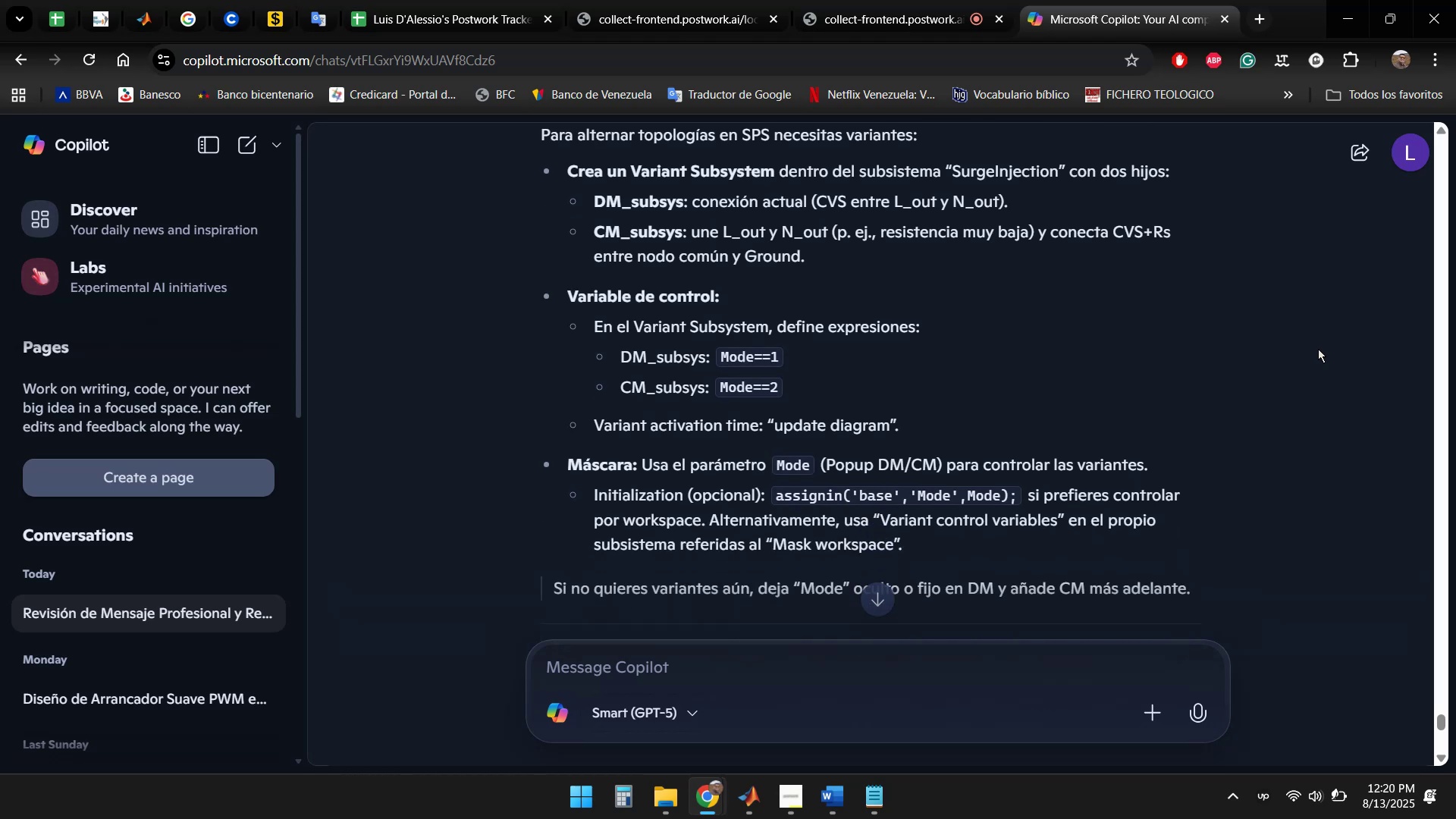 
scroll: coordinate [1243, 356], scroll_direction: up, amount: 1.0
 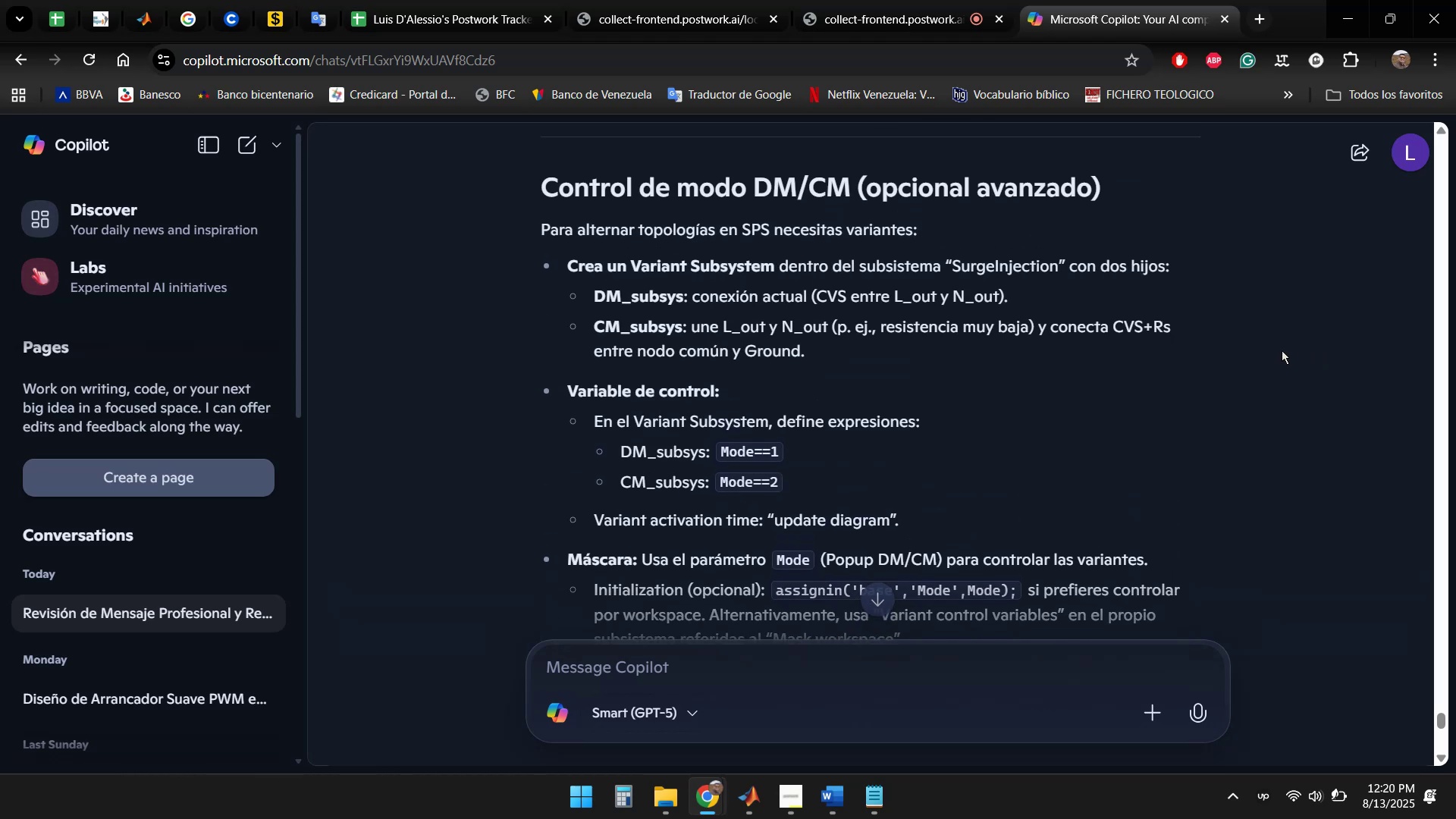 
scroll: coordinate [1282, 350], scroll_direction: down, amount: 1.0
 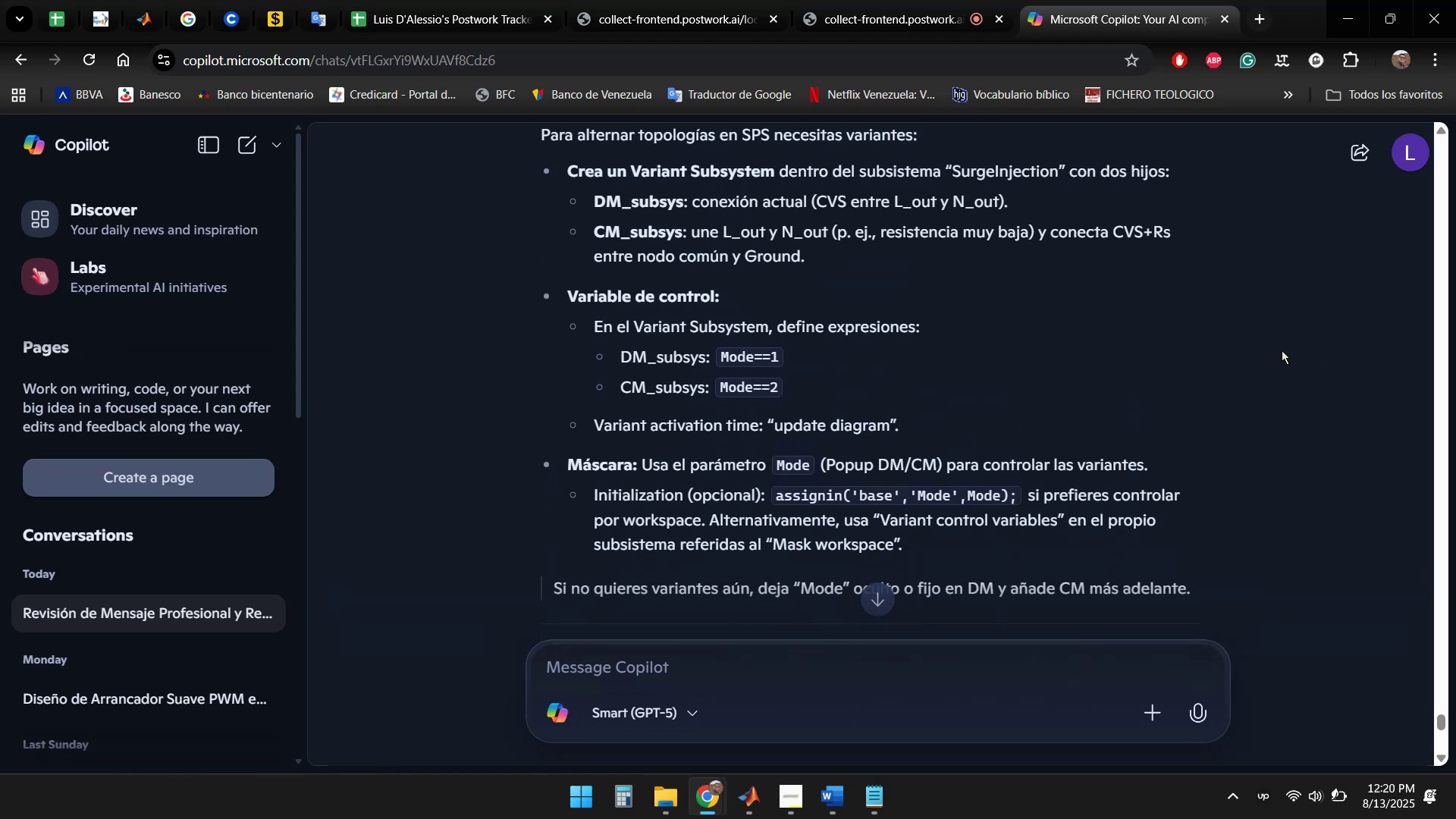 
scroll: coordinate [1282, 350], scroll_direction: up, amount: 1.0
 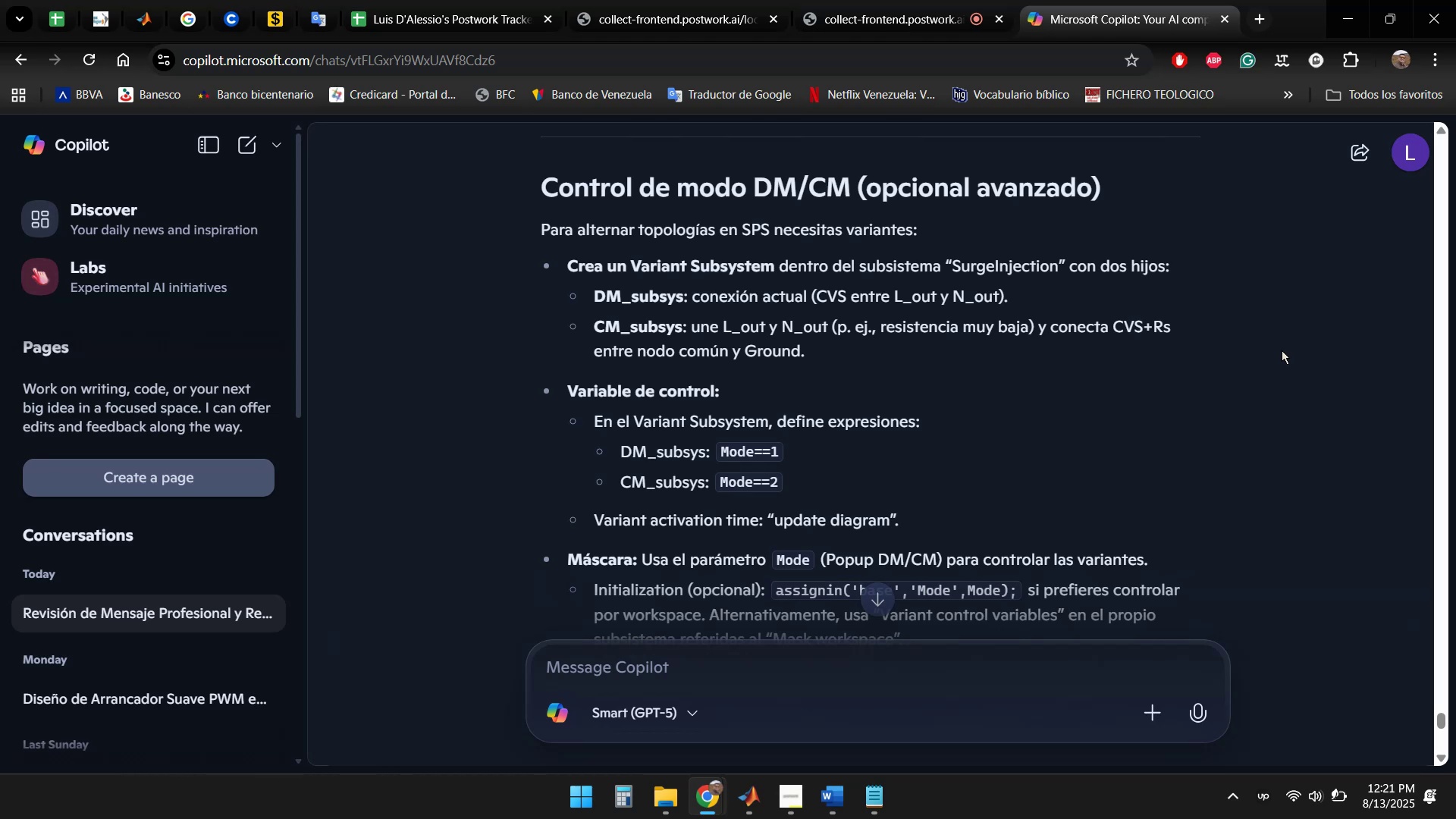 
wait(18.81)
 